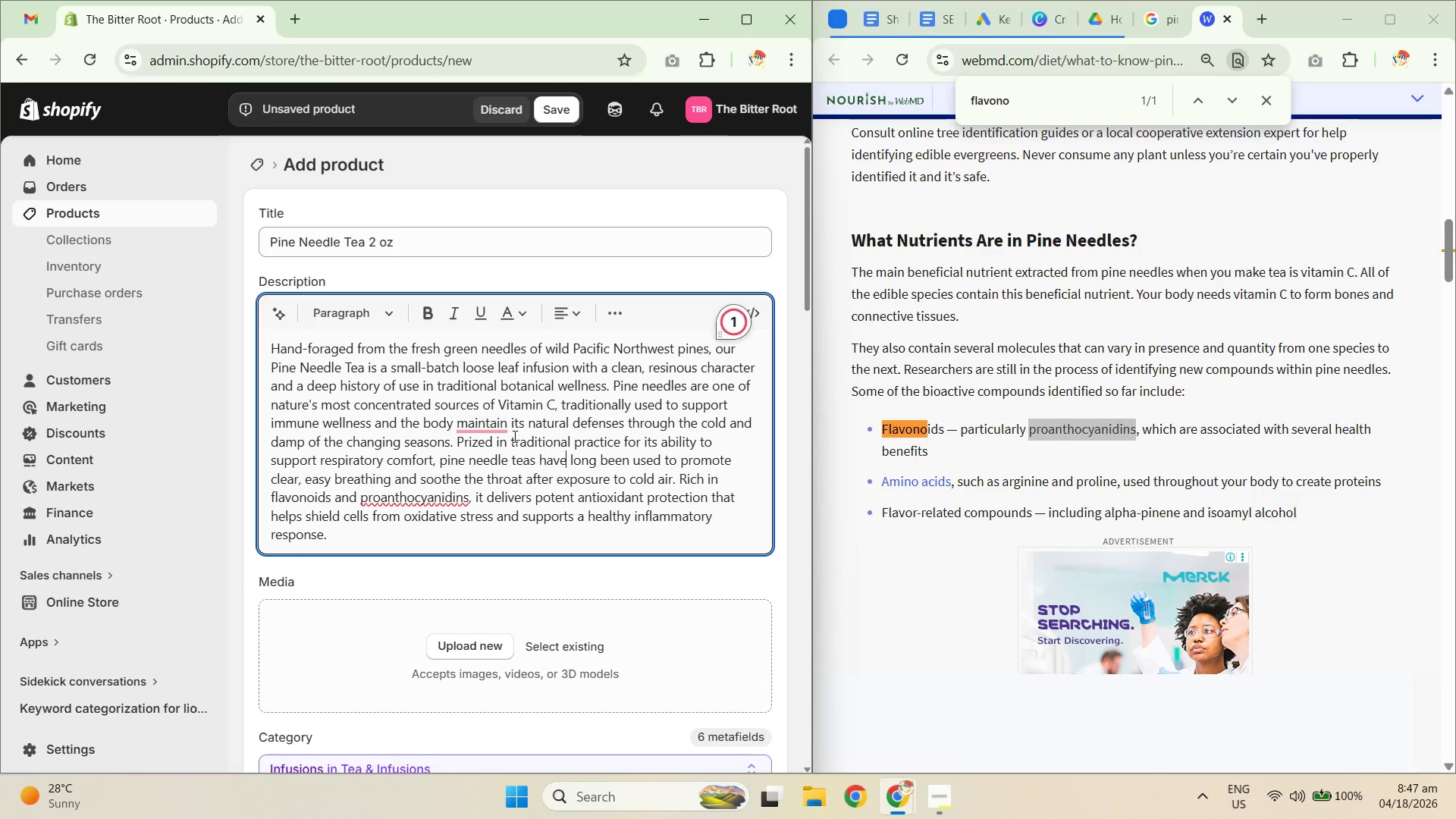 
left_click([573, 500])
 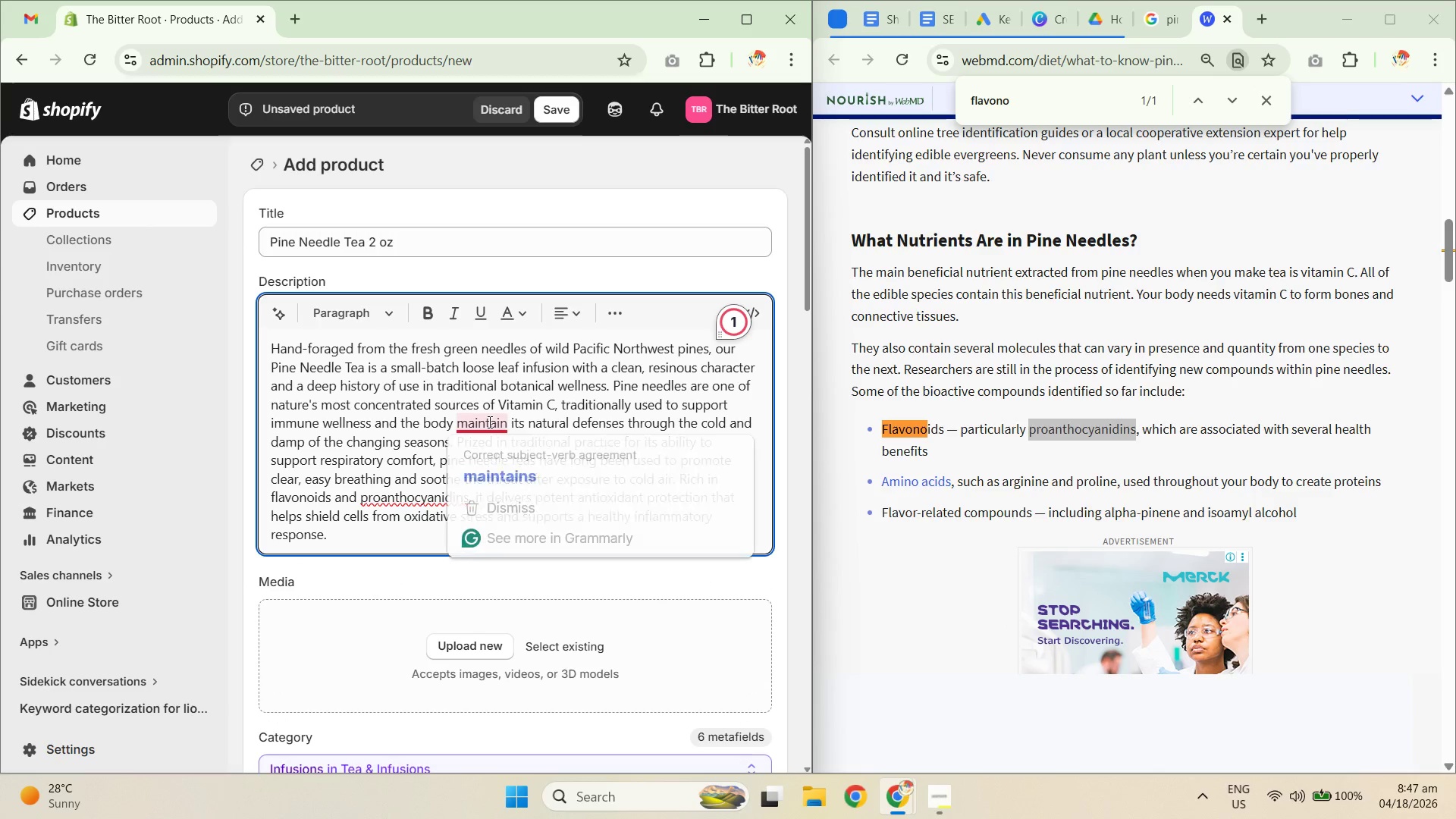 
left_click([488, 422])
 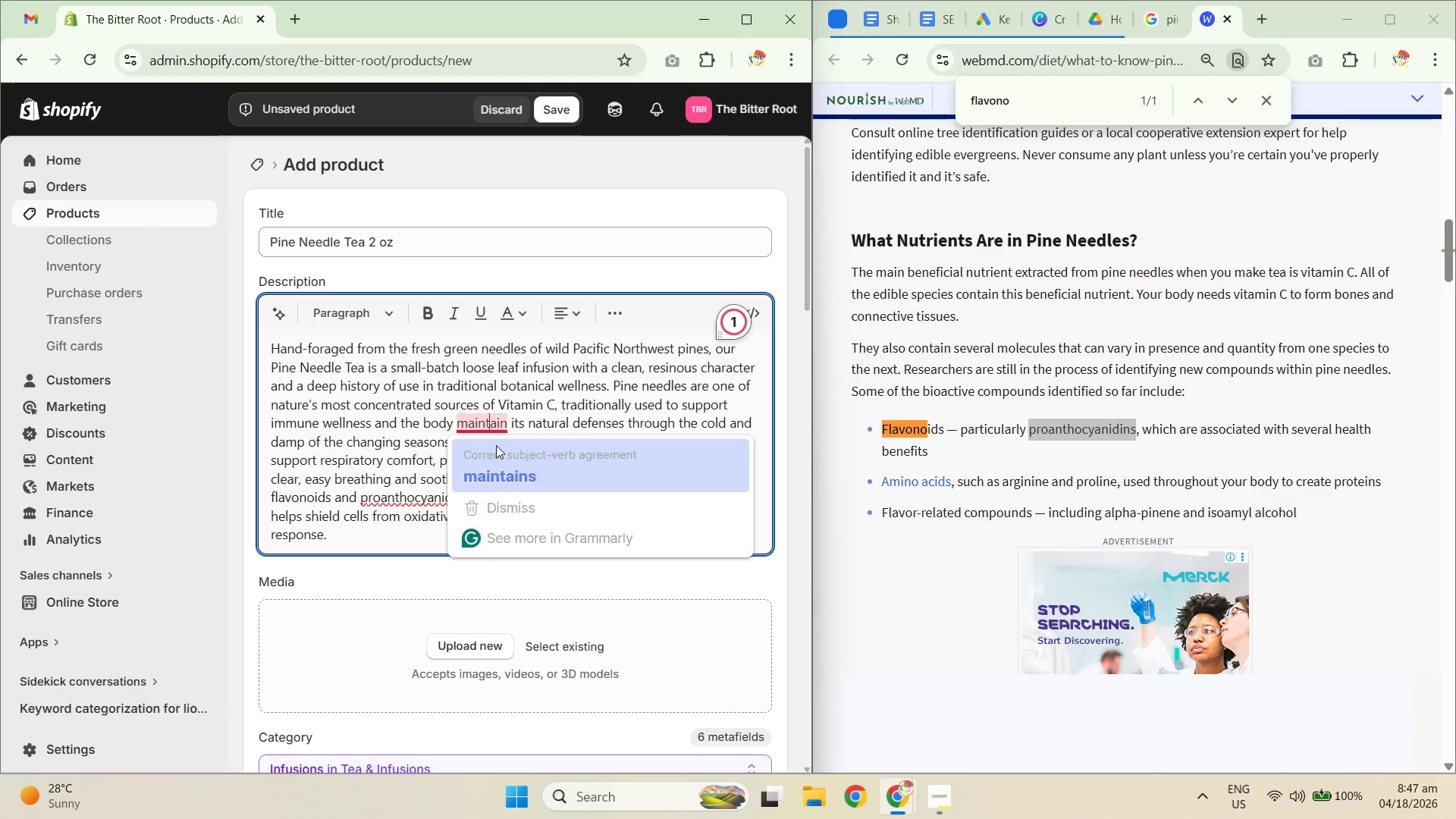 
left_click([506, 463])
 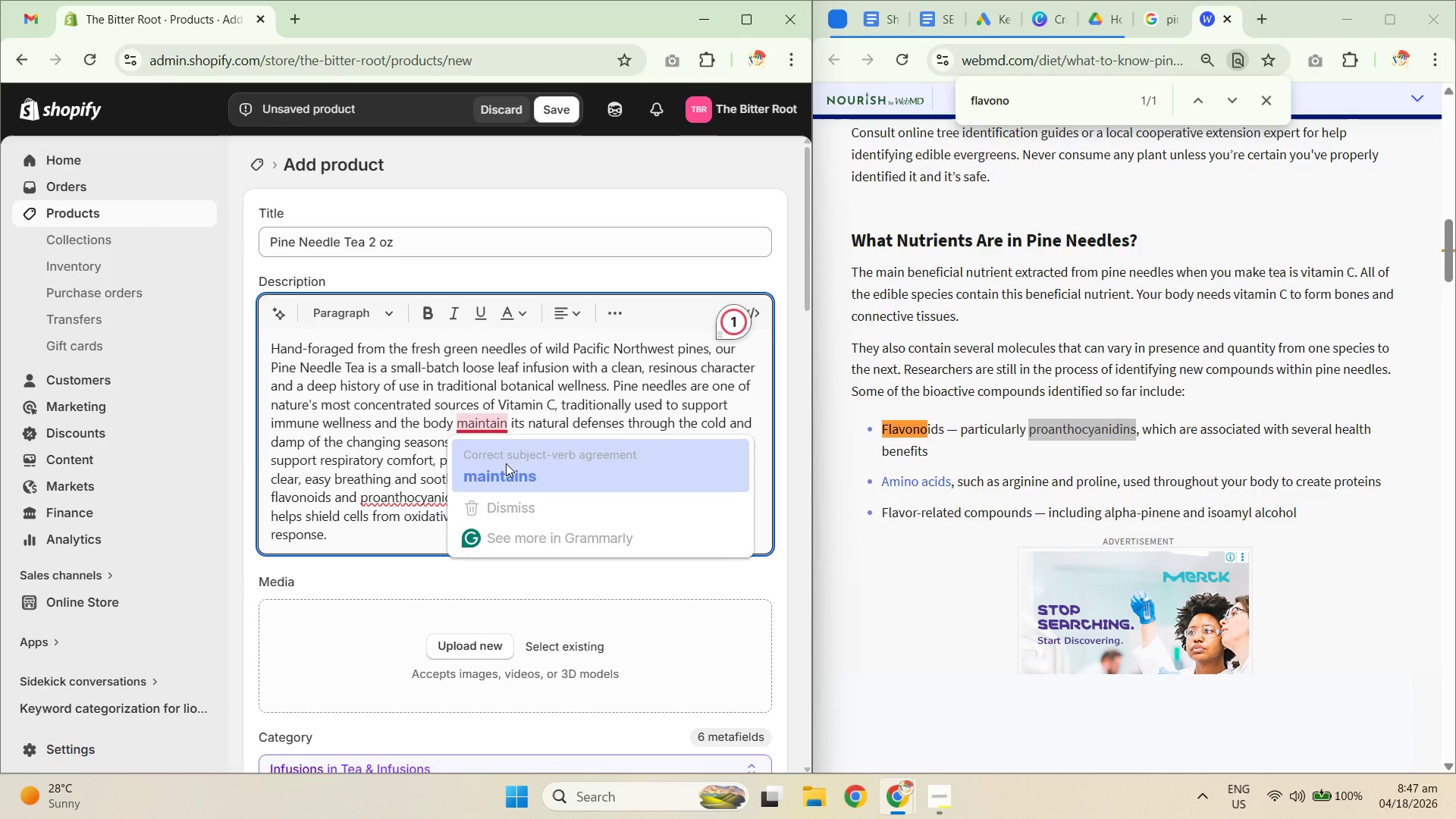 
key(Unknown)
 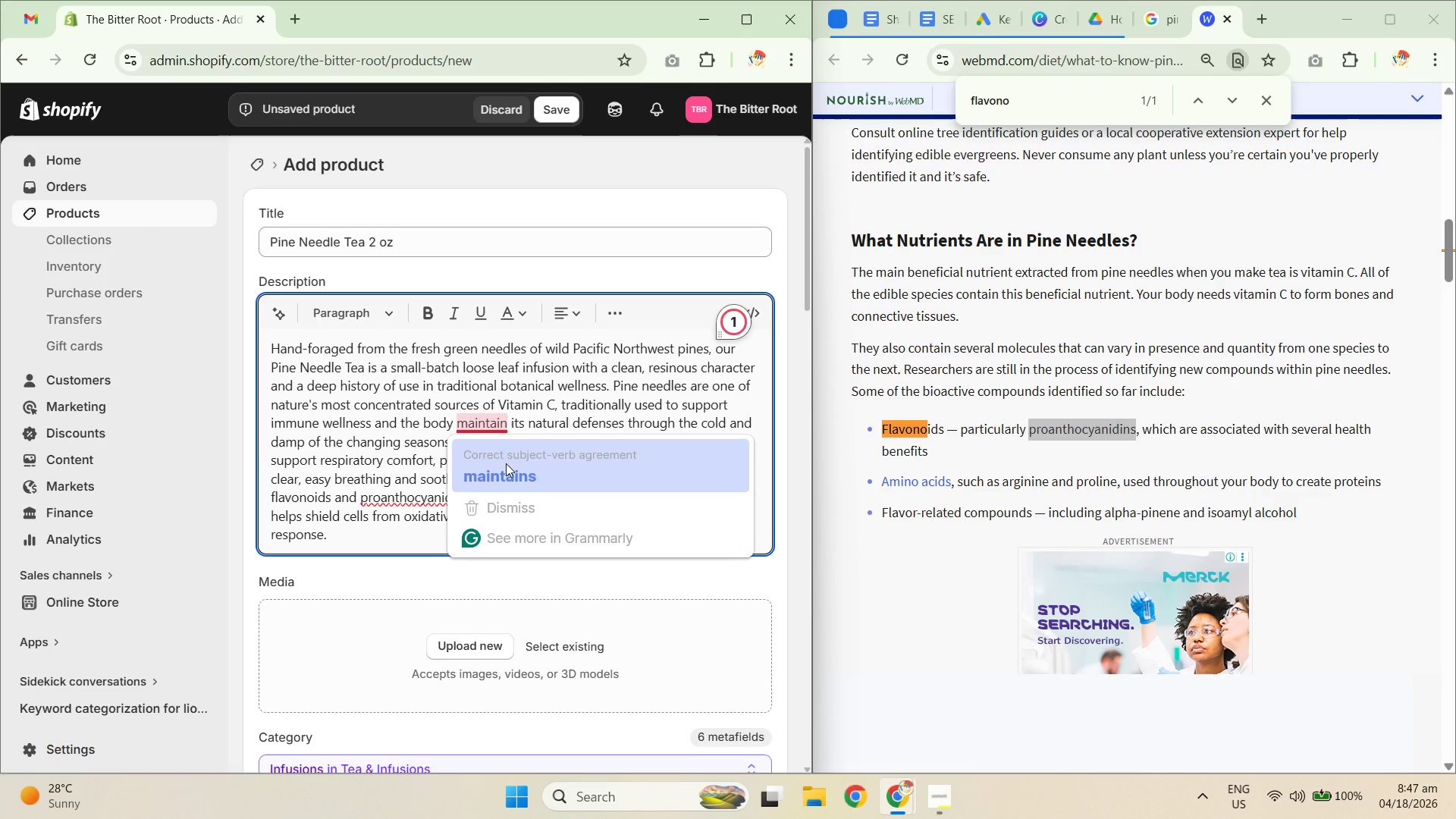 
key(Unknown)
 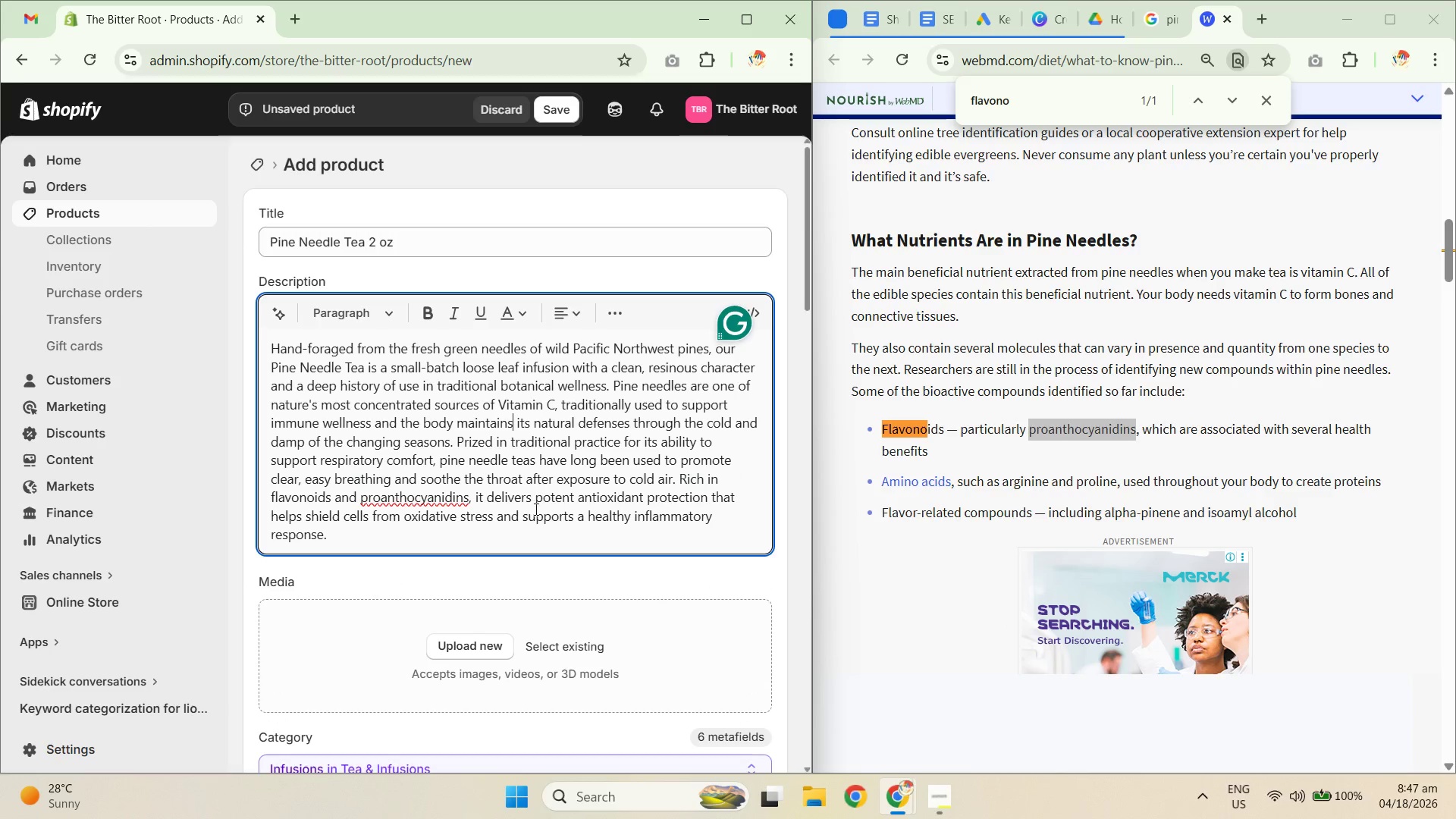 
key(Unknown)
 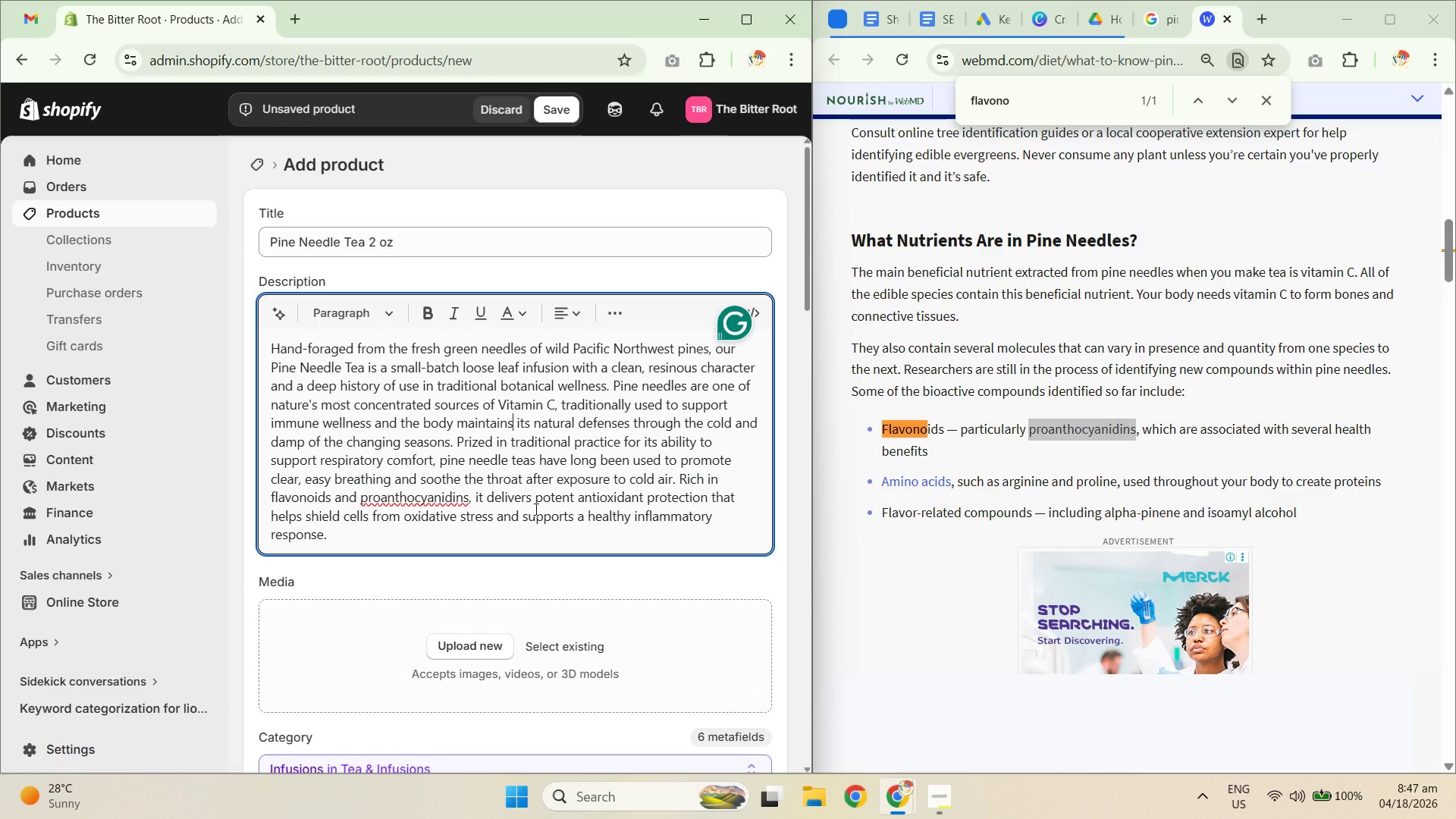 
key(Unknown)
 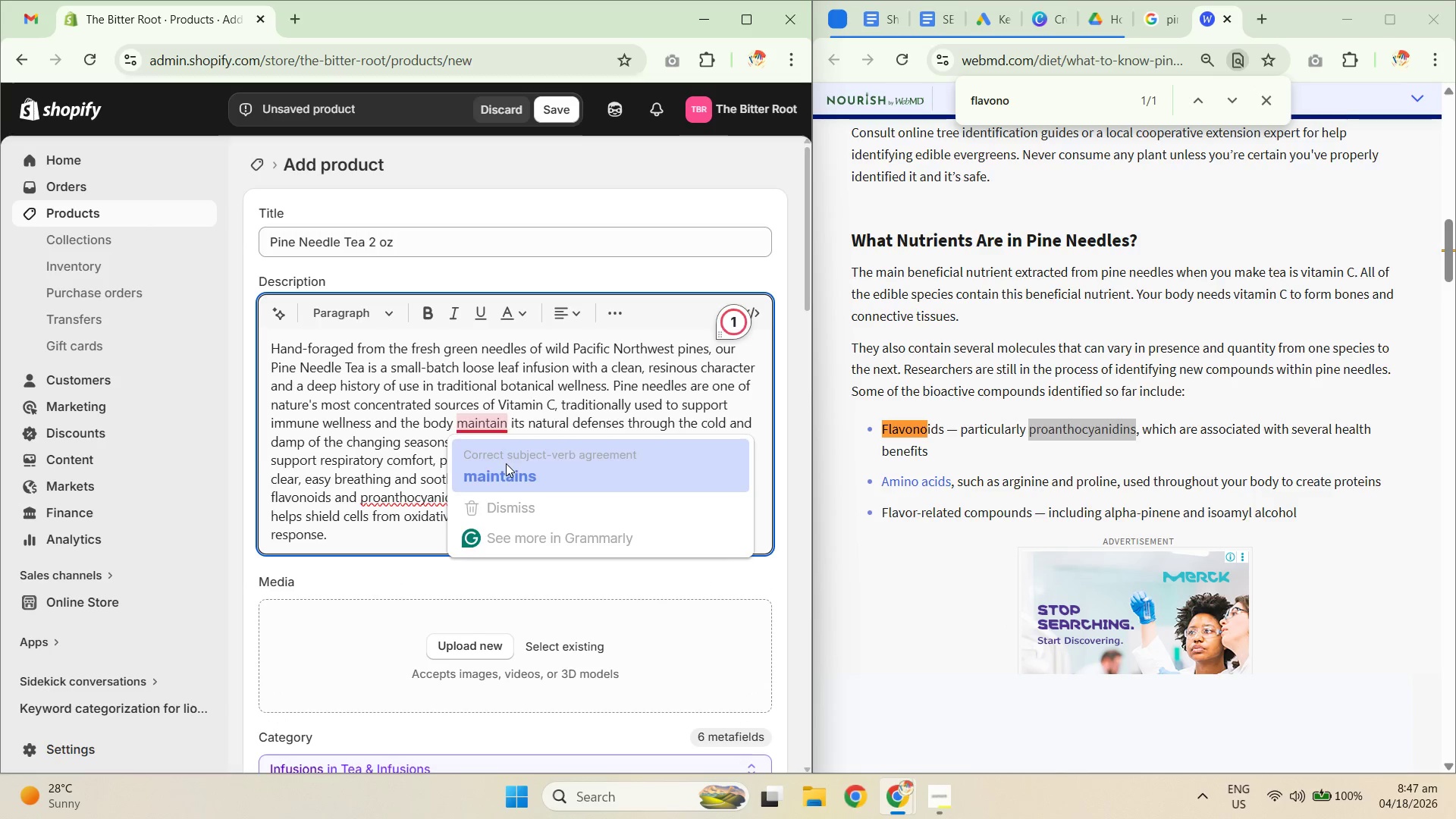 
key(Unknown)
 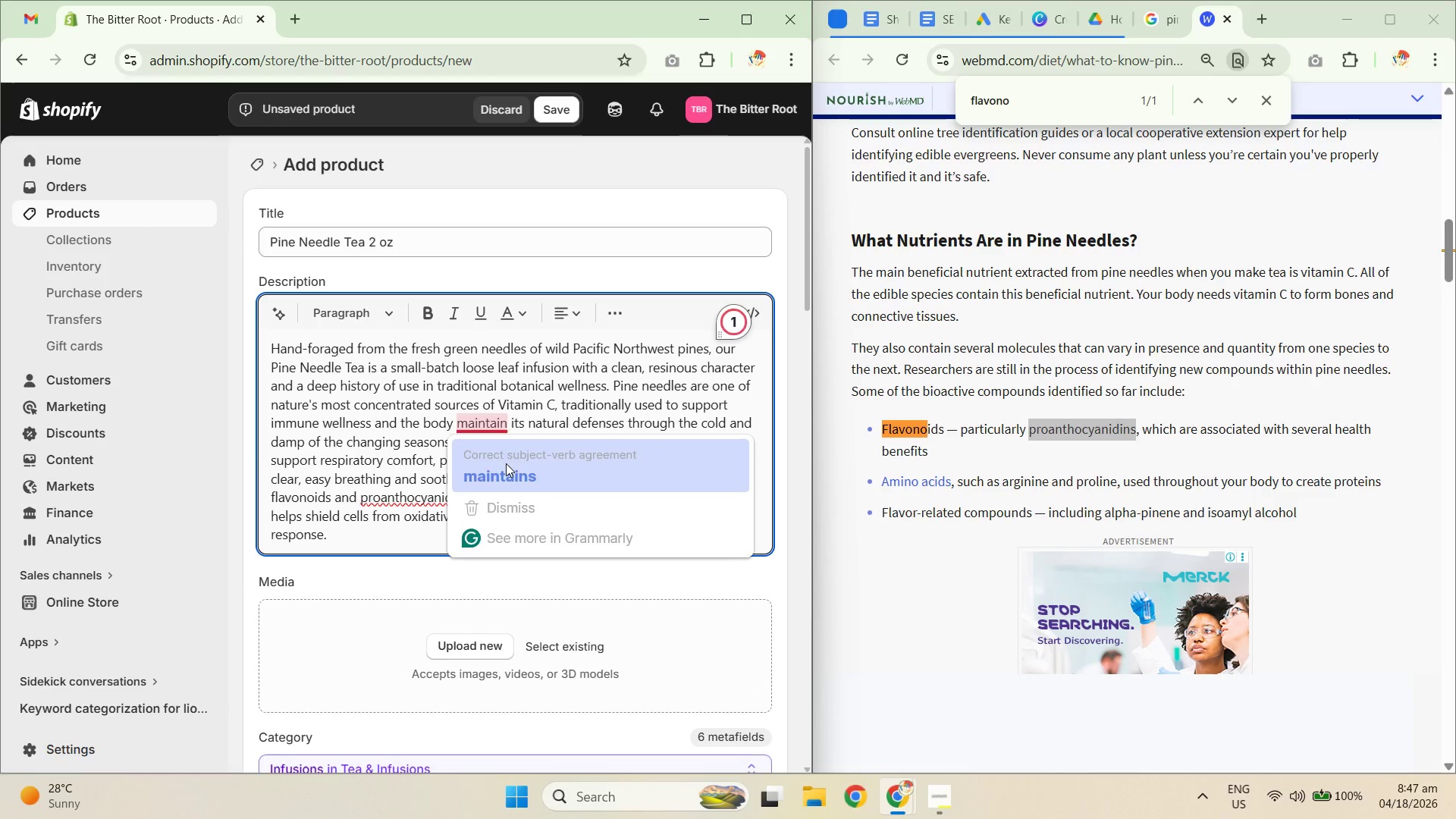 
key(Unknown)
 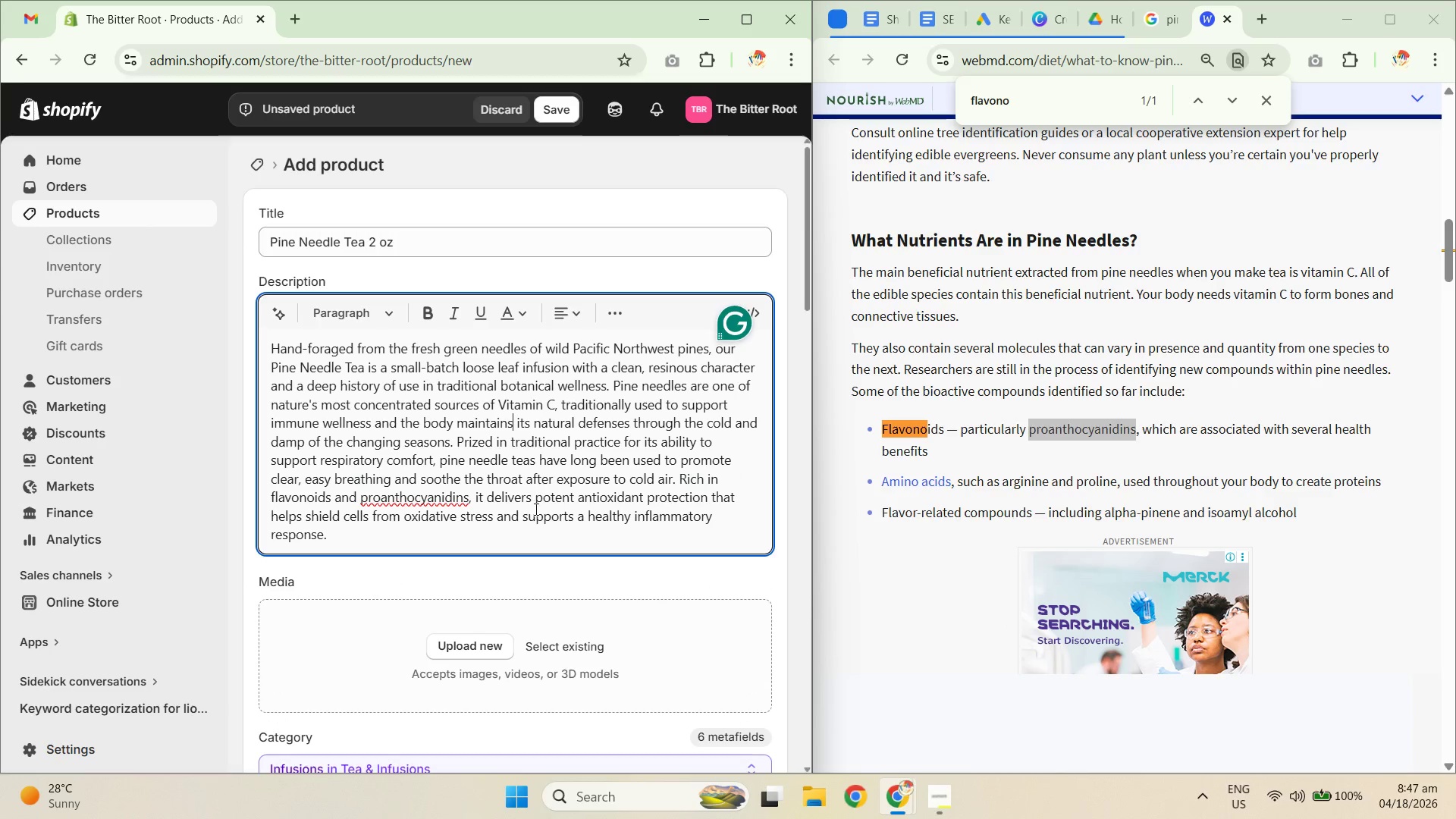 
key(Unknown)
 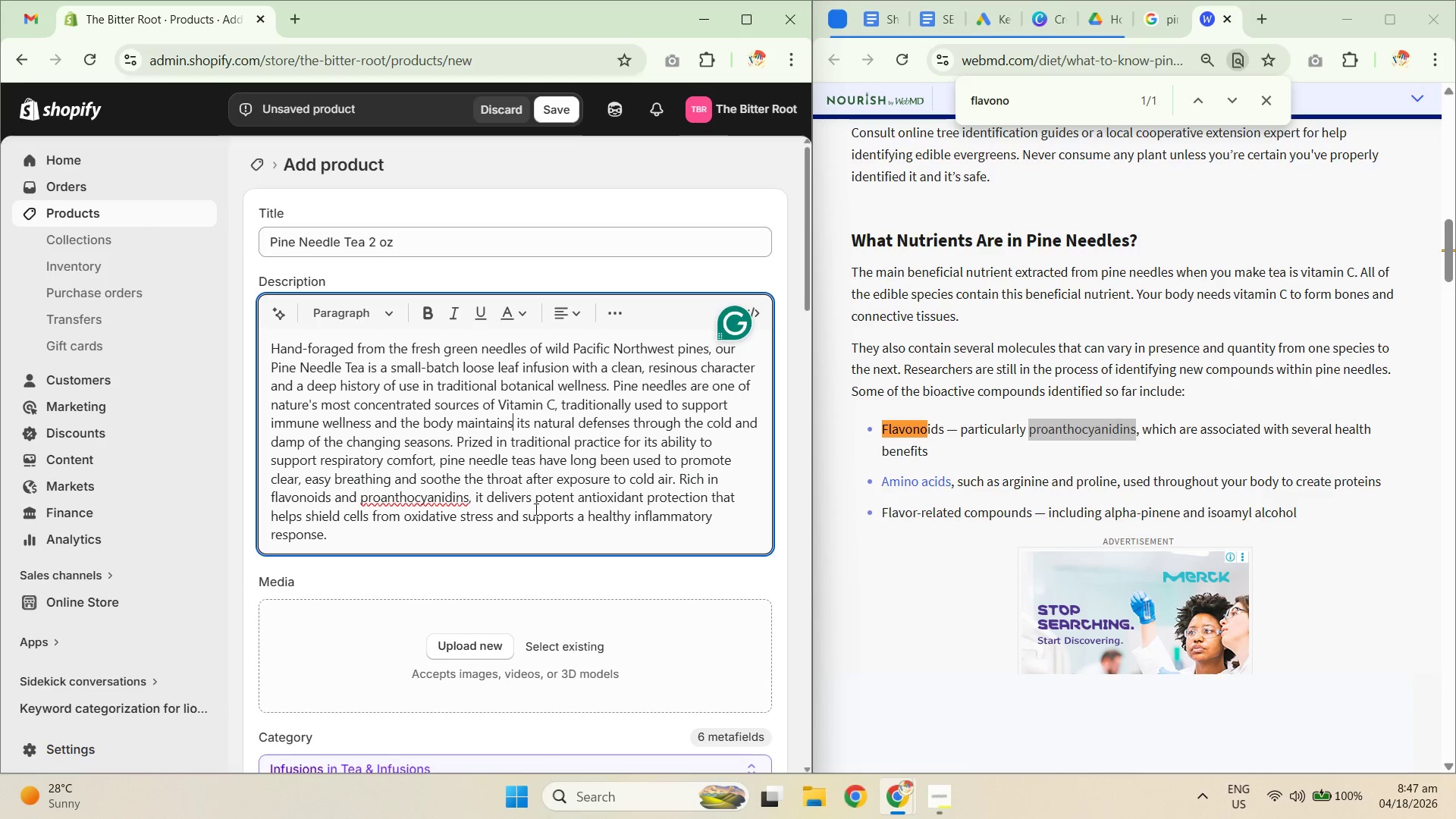 
key(Unknown)
 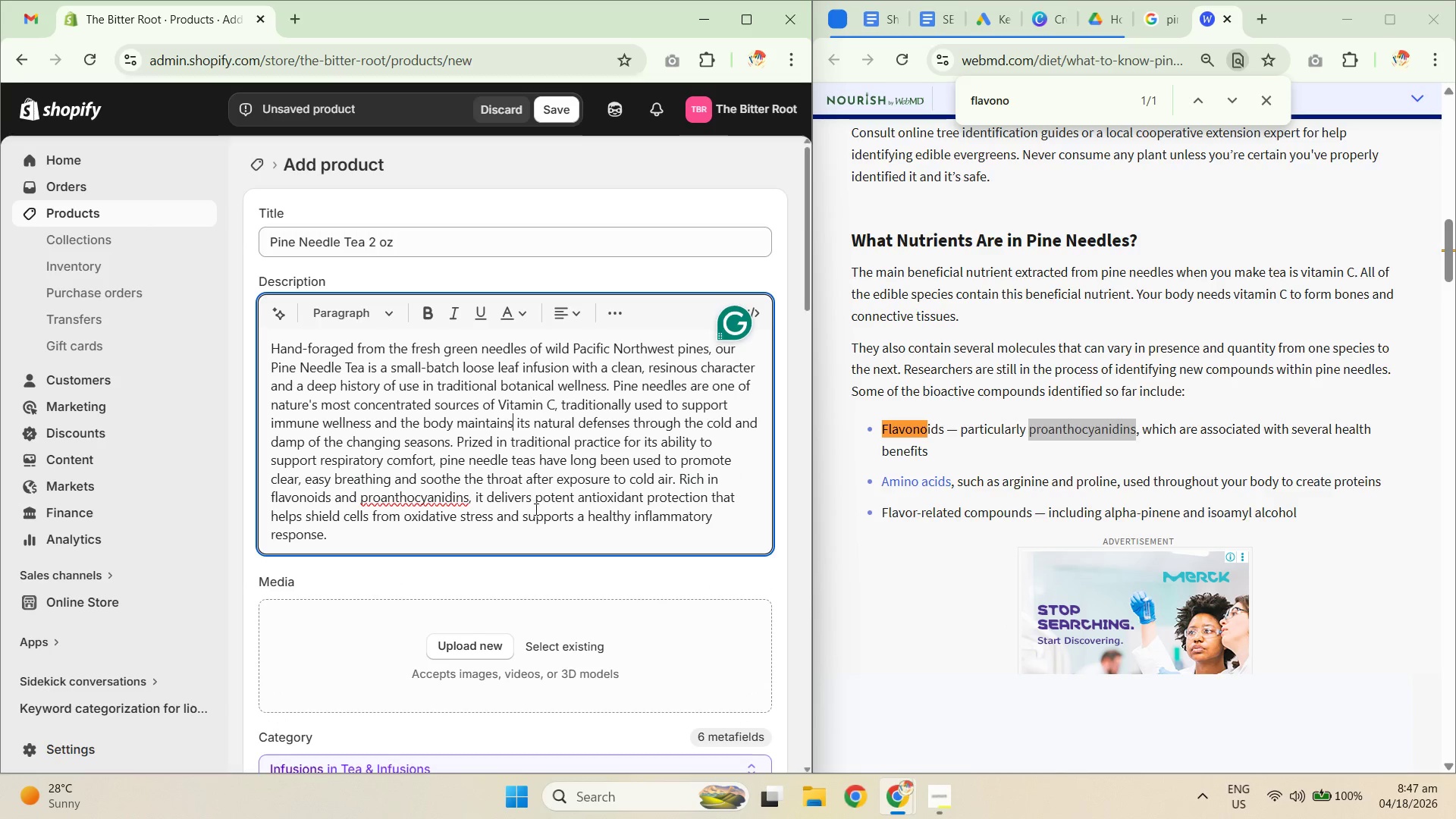 
key(Unknown)
 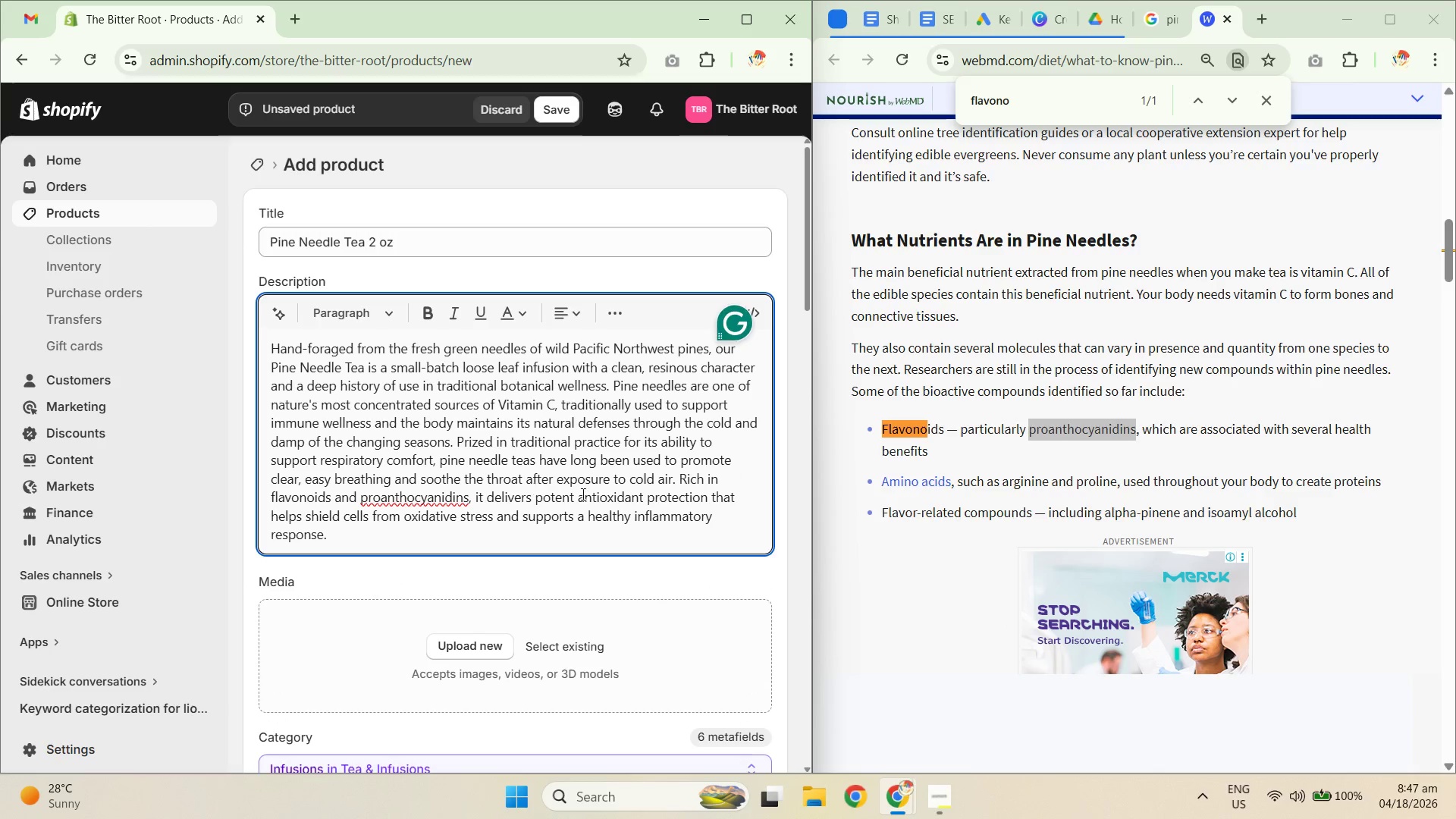 
left_click([726, 513])
 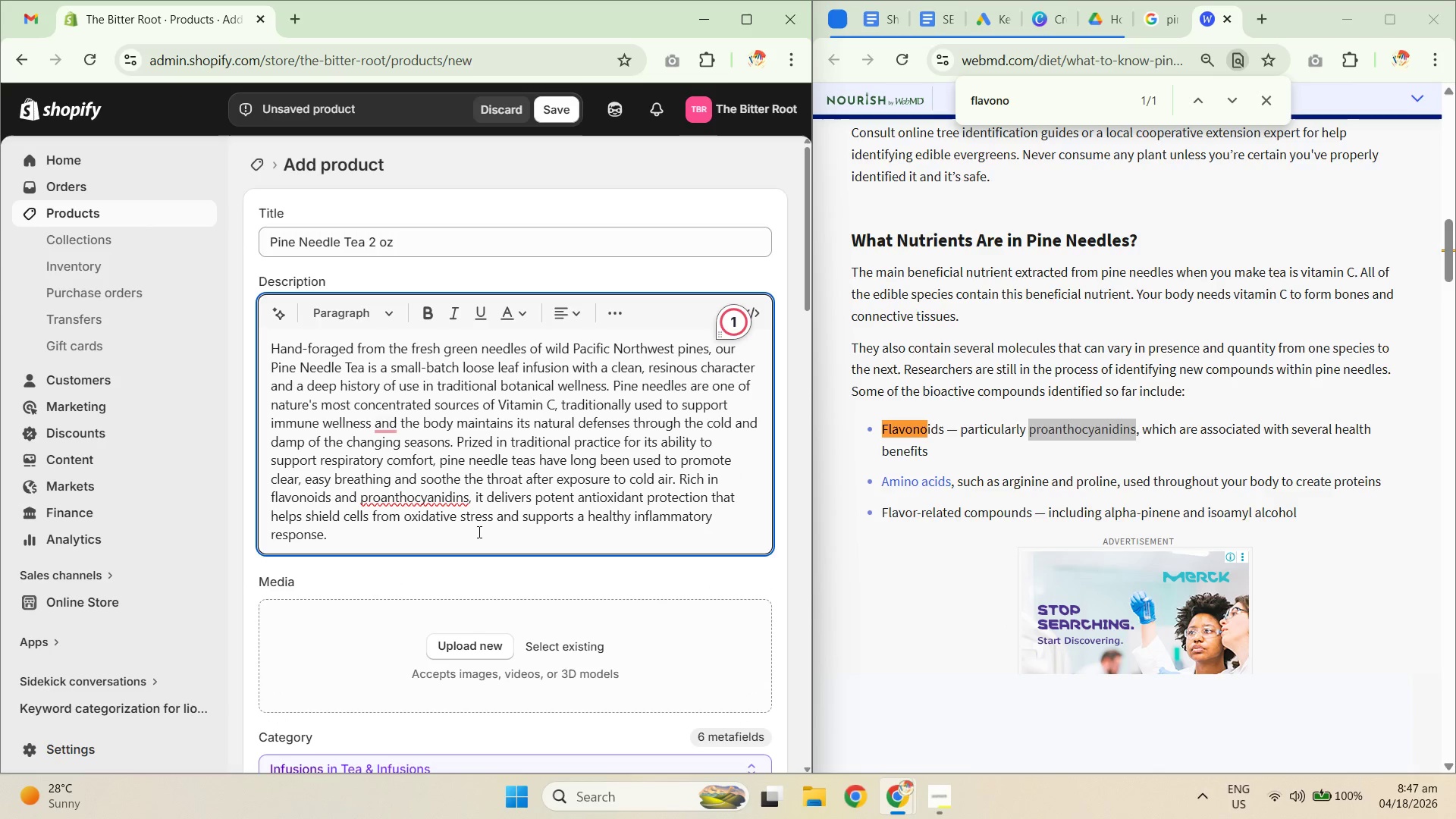 
left_click([478, 532])
 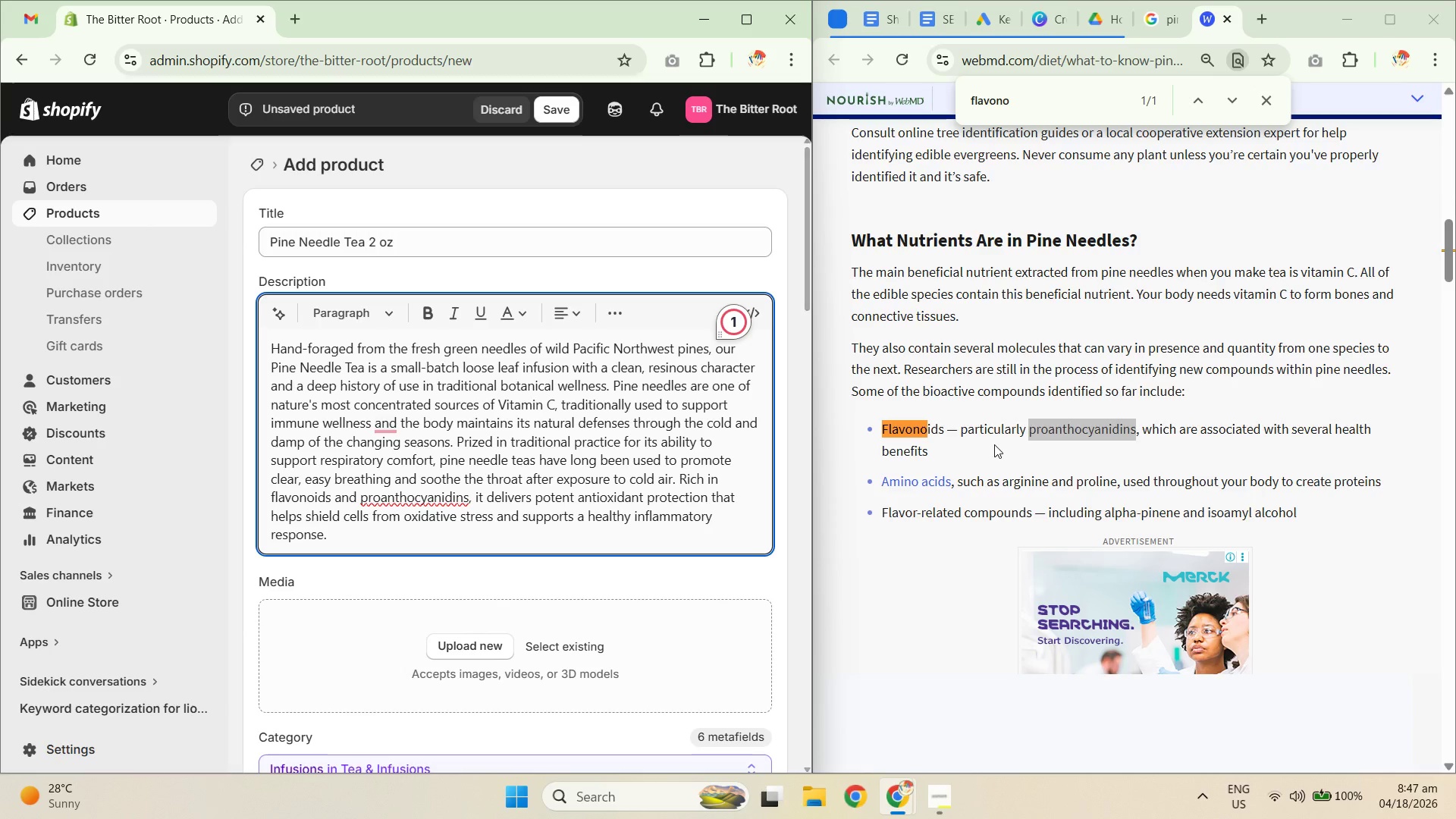 
wait(5.25)
 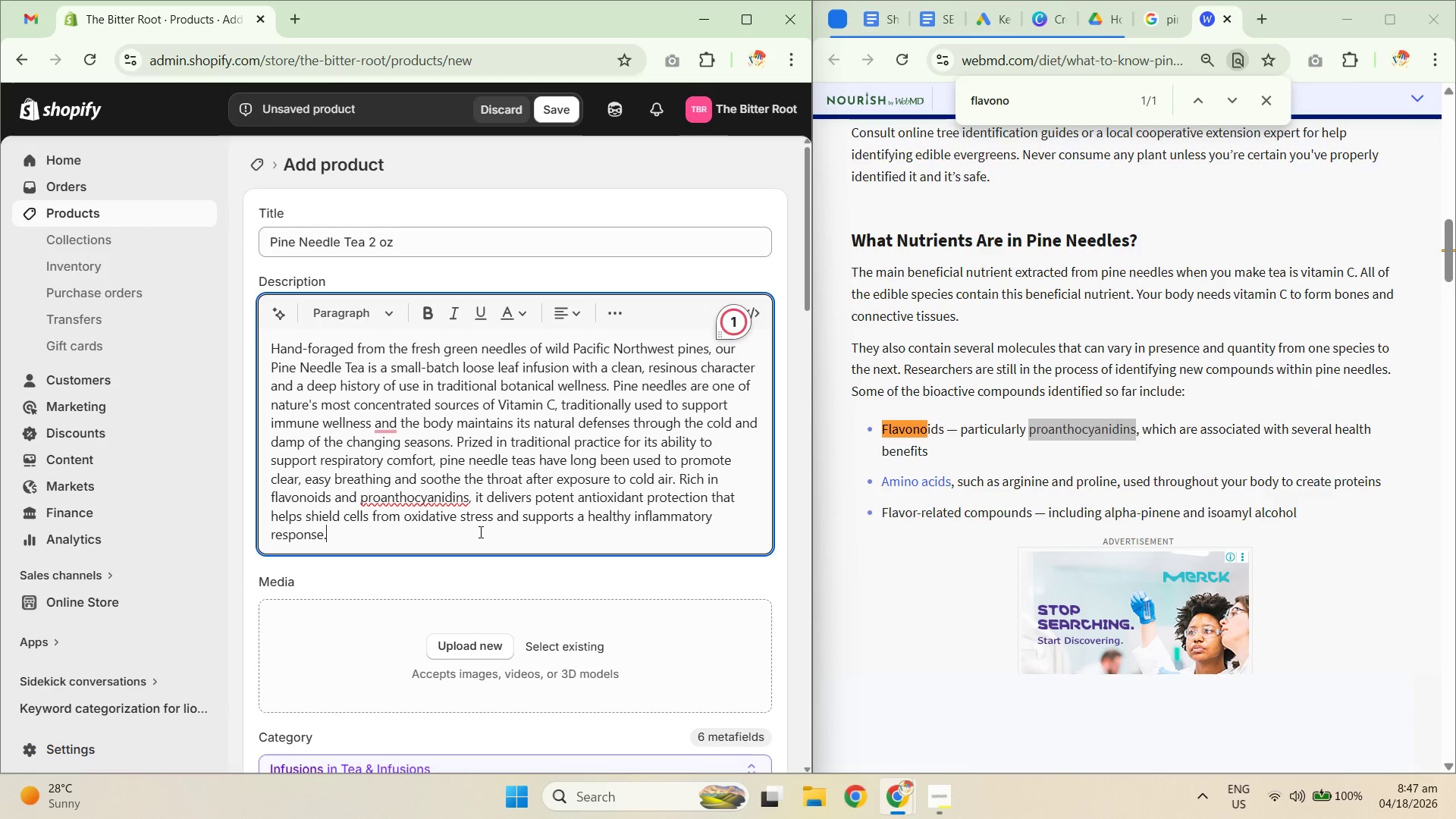 
left_click_drag(start_coordinate=[1039, 99], to_coordinate=[970, 108])
 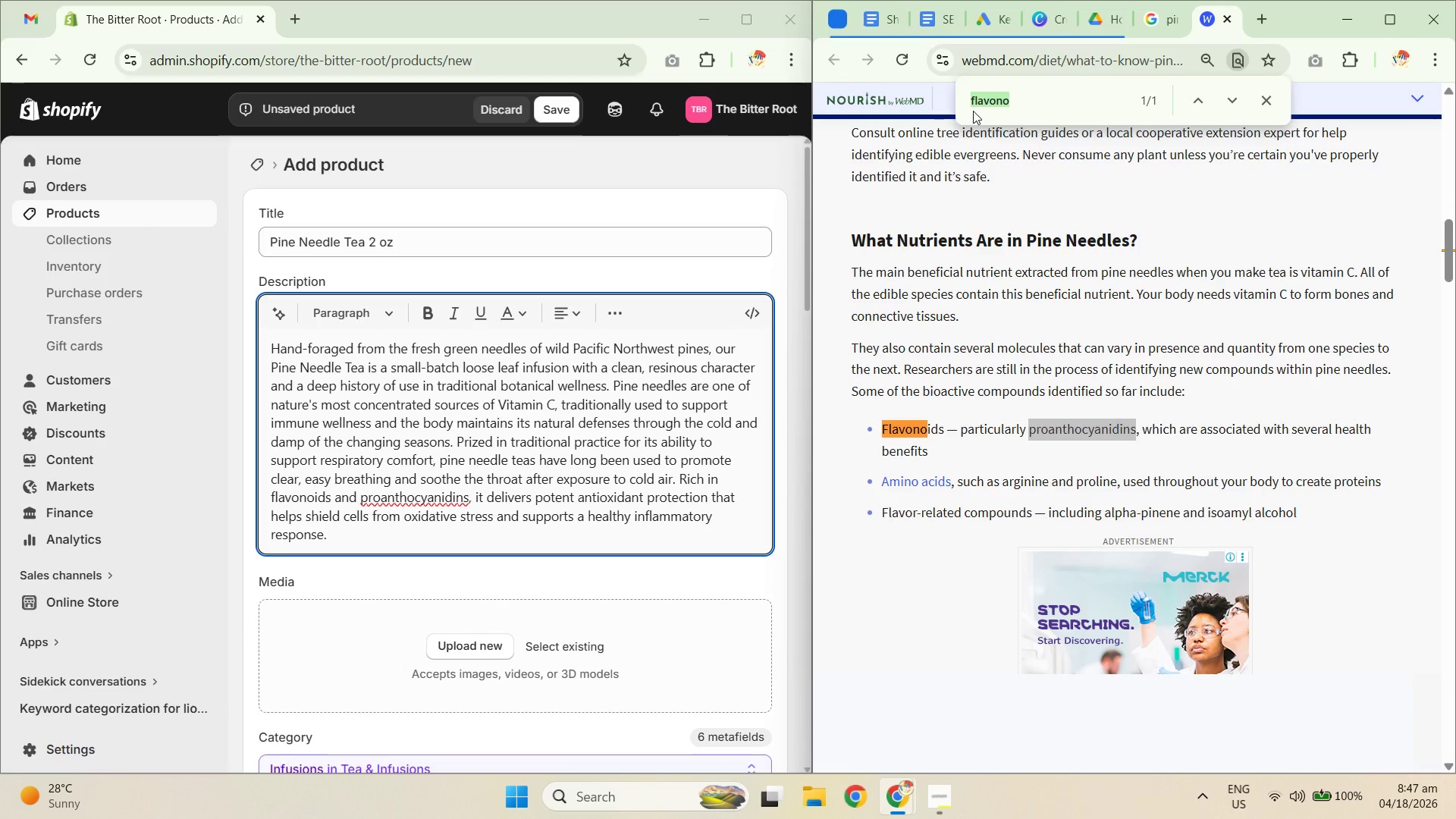 
type(heart)
 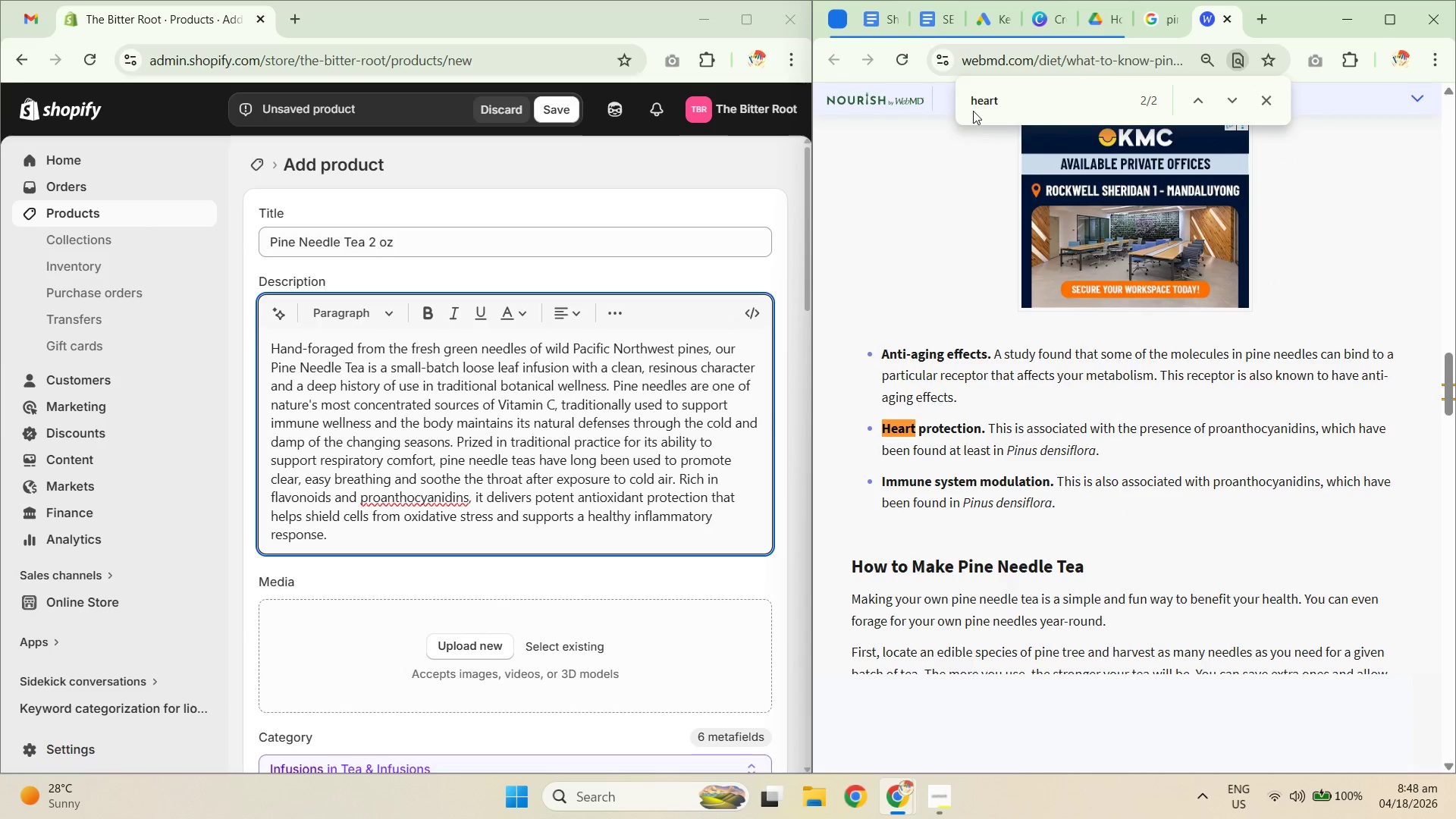 
key(Enter)
 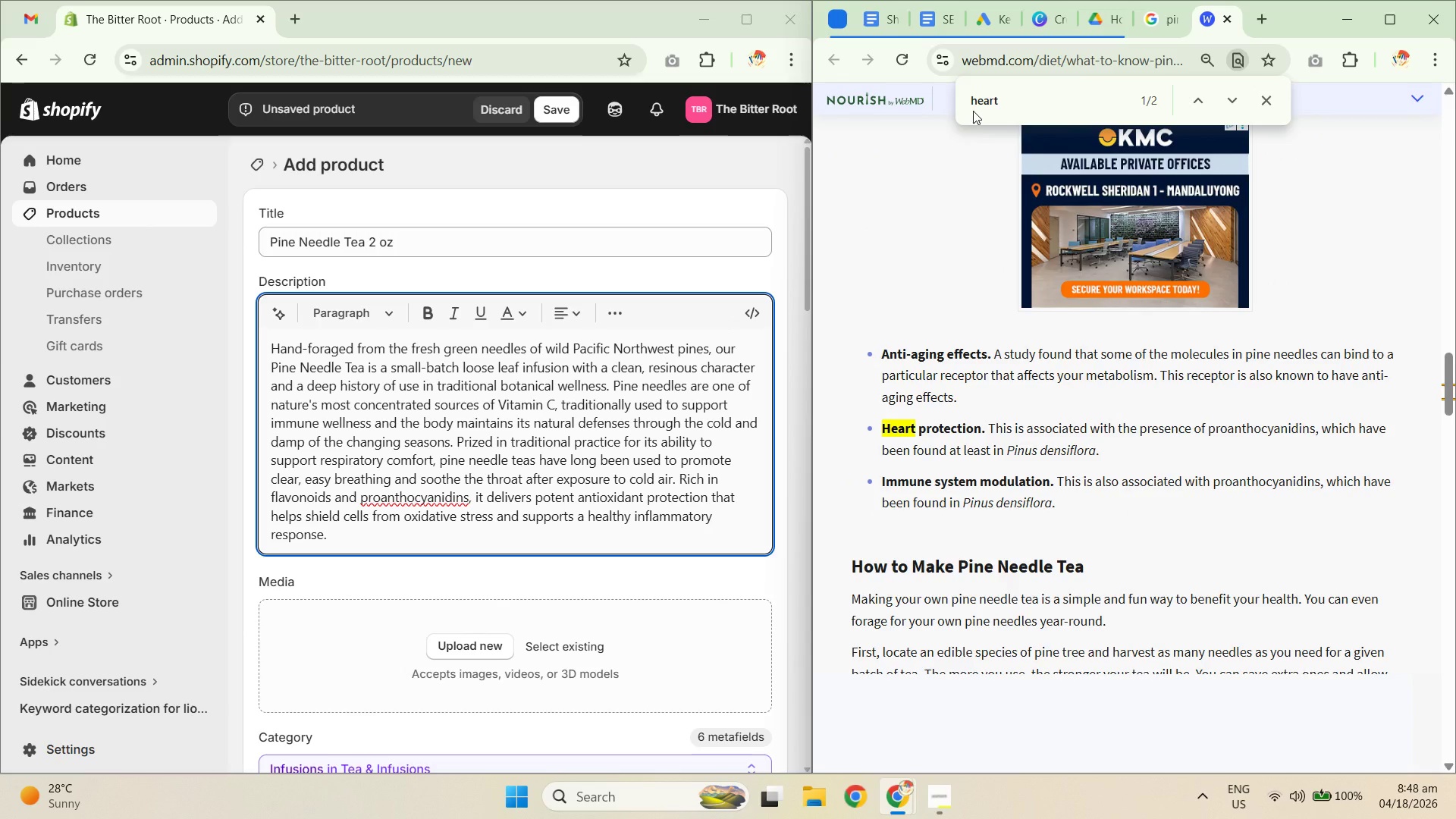 
key(Enter)
 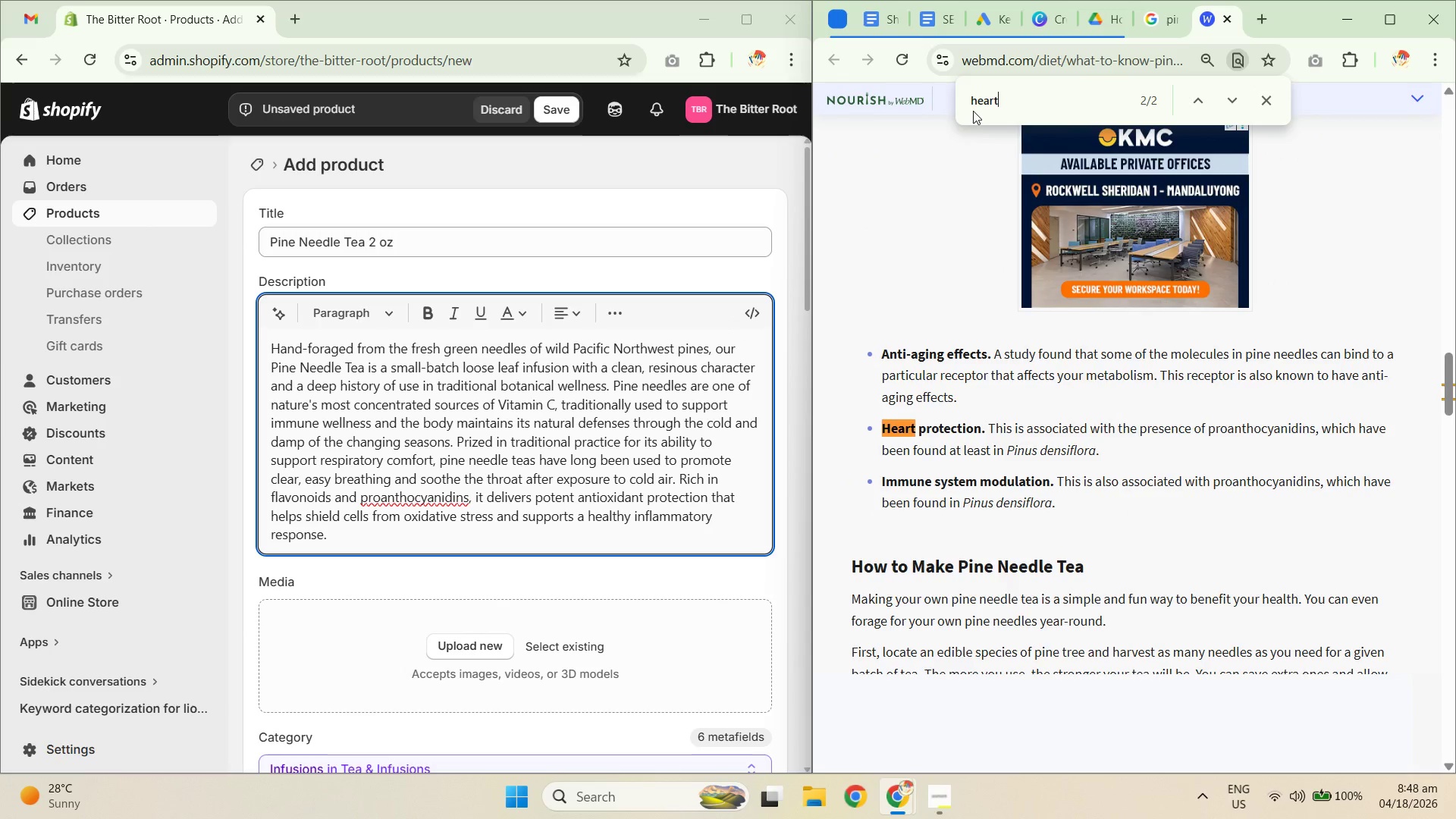 
key(Enter)
 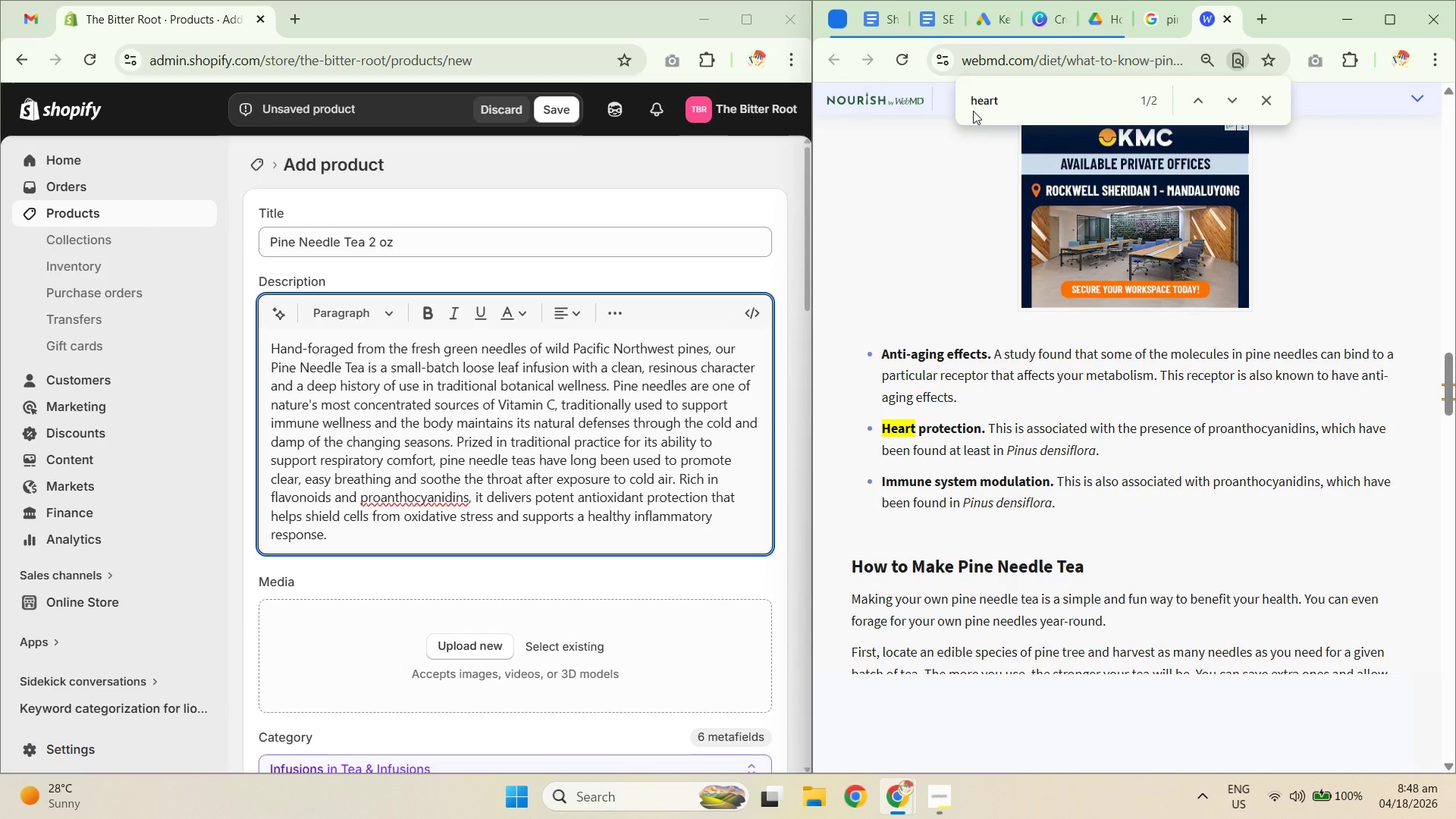 
key(Enter)
 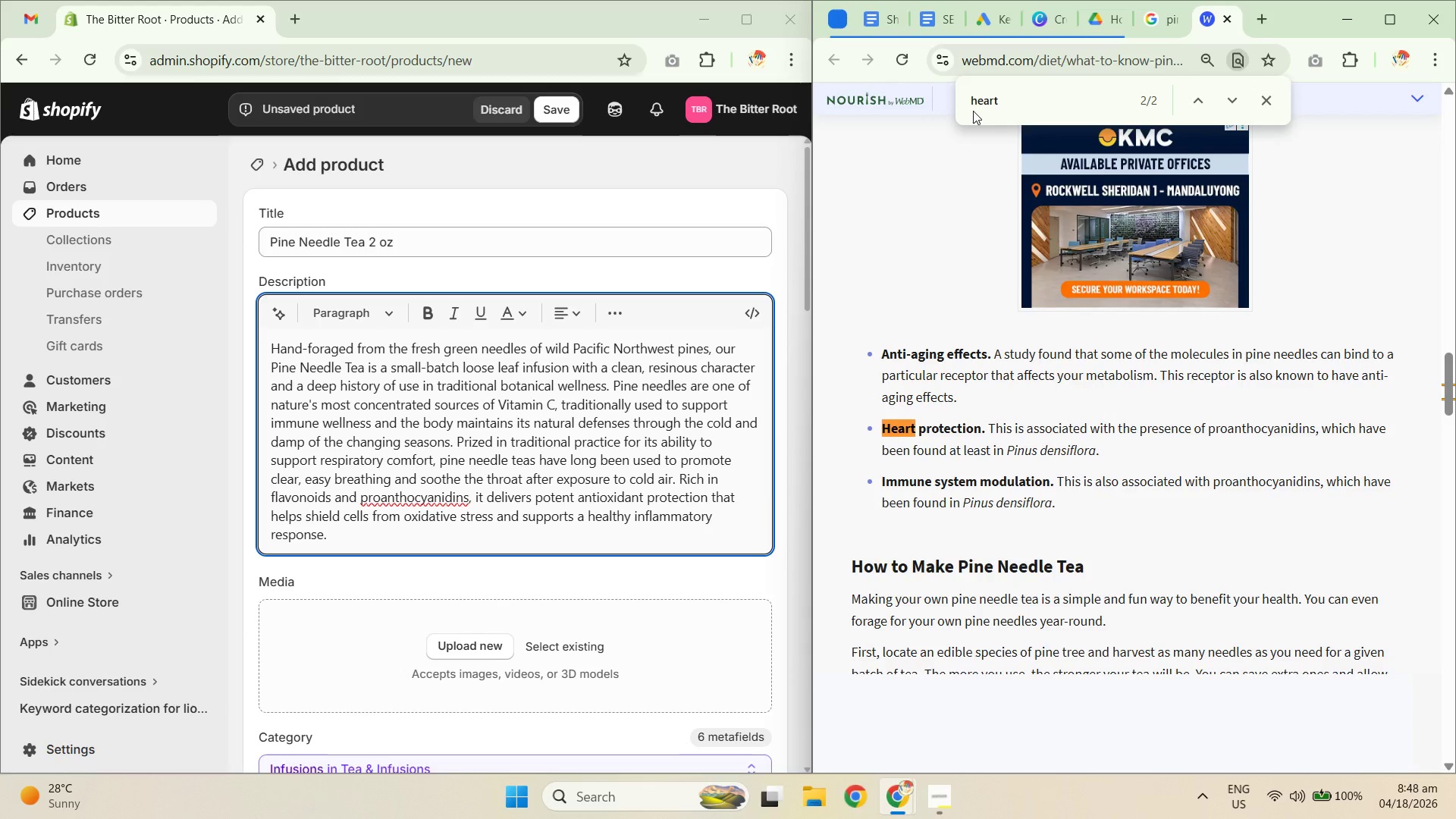 
wait(8.81)
 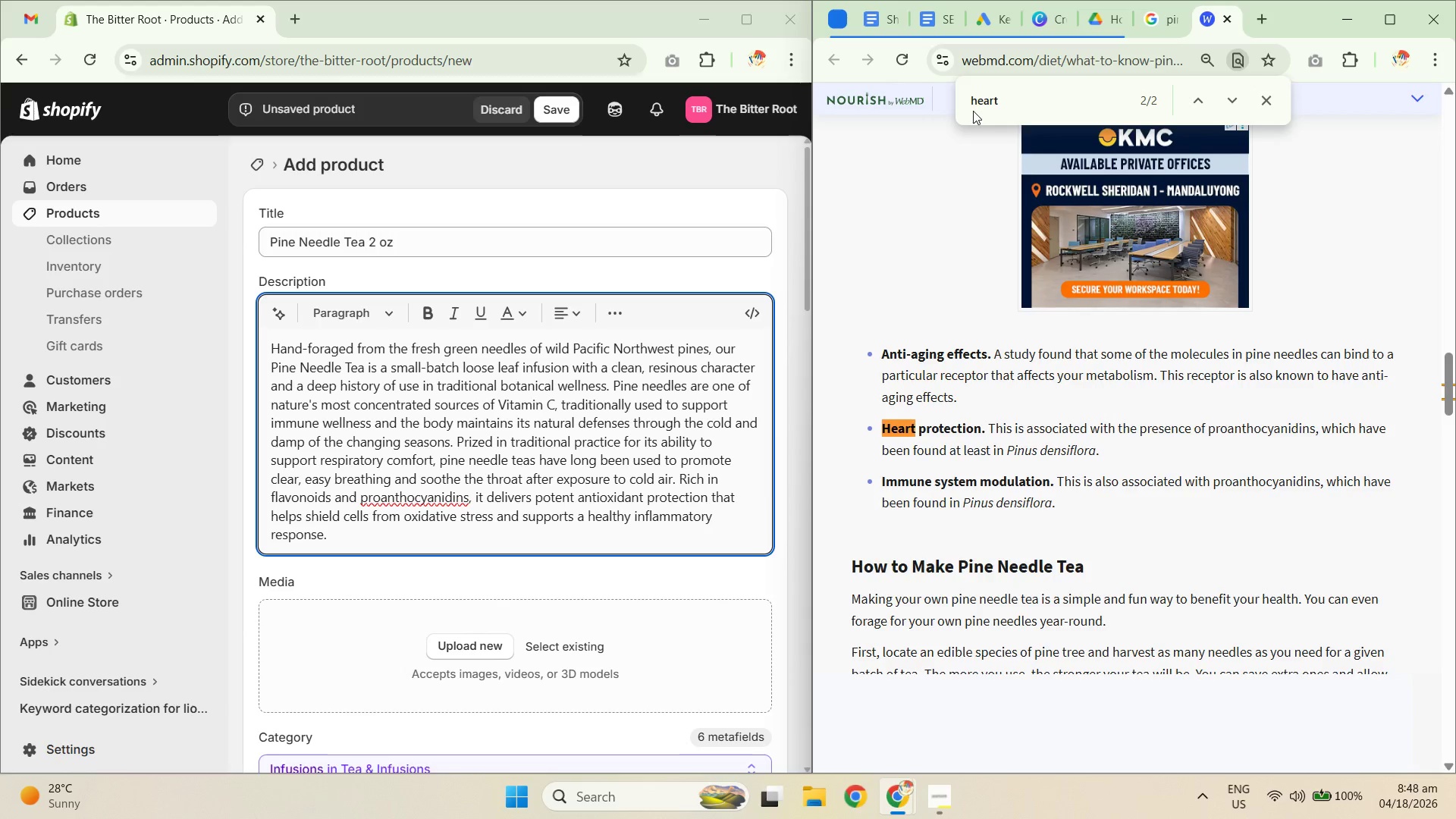 
left_click_drag(start_coordinate=[1039, 96], to_coordinate=[956, 85])
 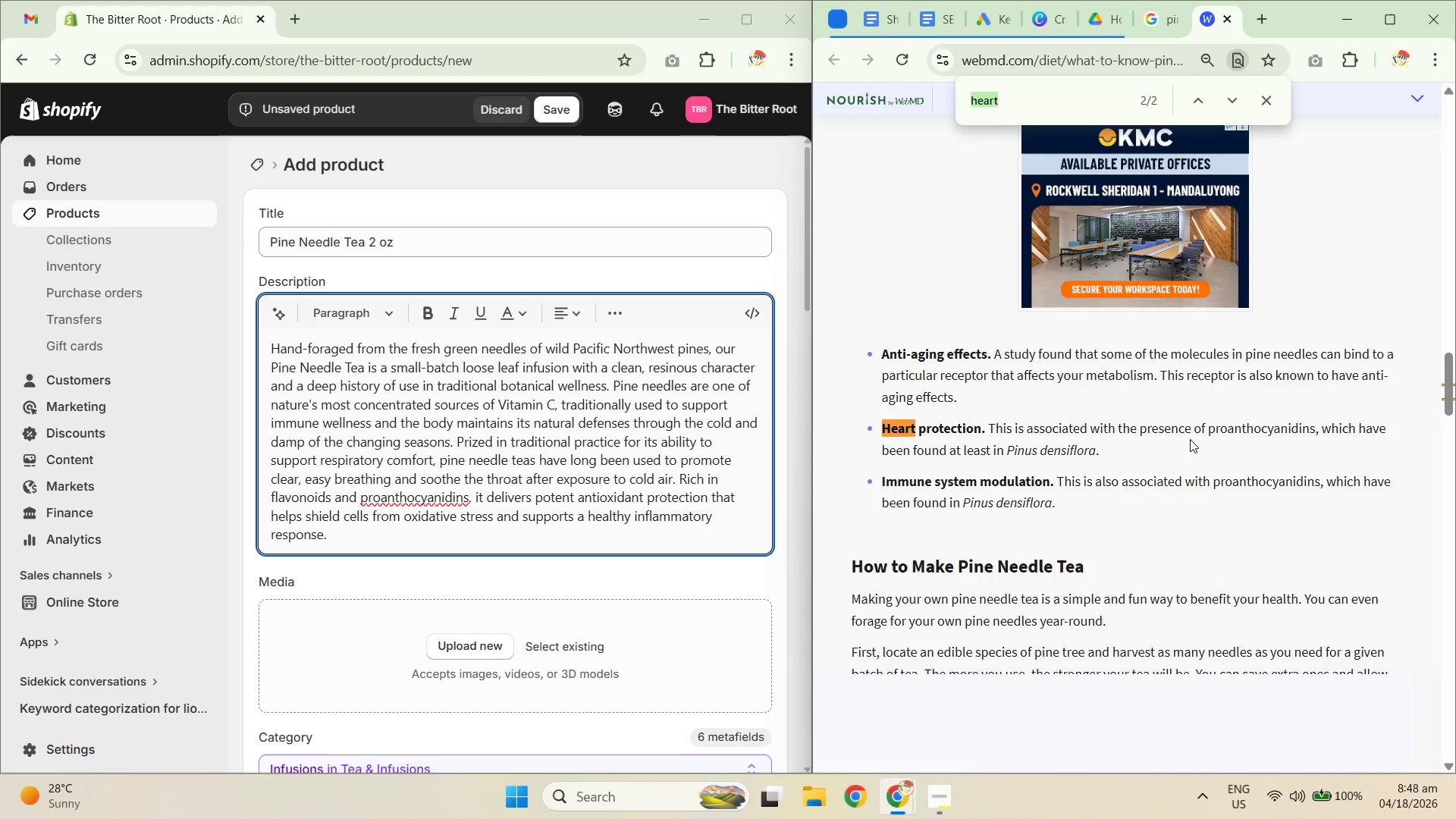 
double_click([1243, 434])
 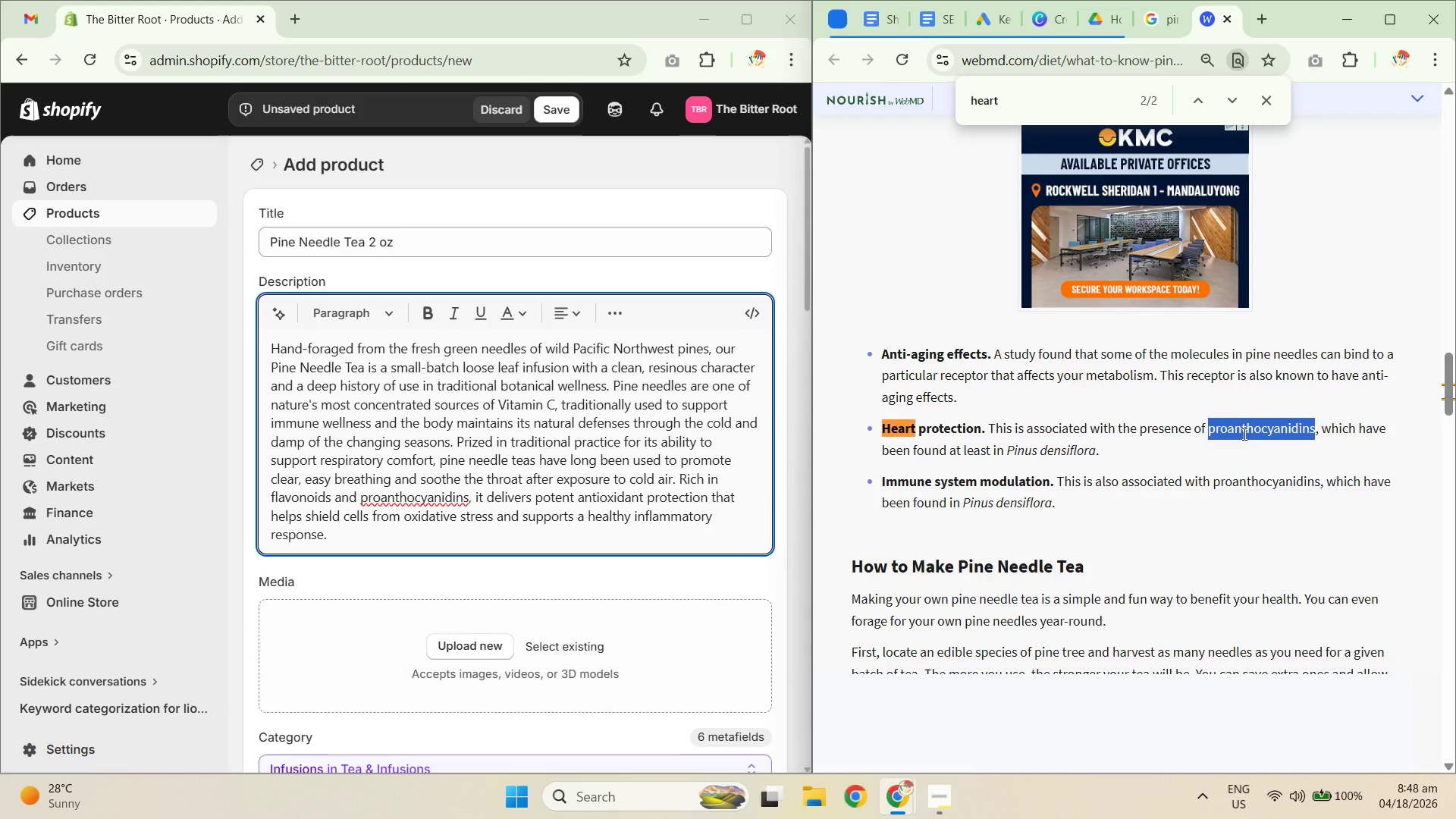 
key(Control+C)
 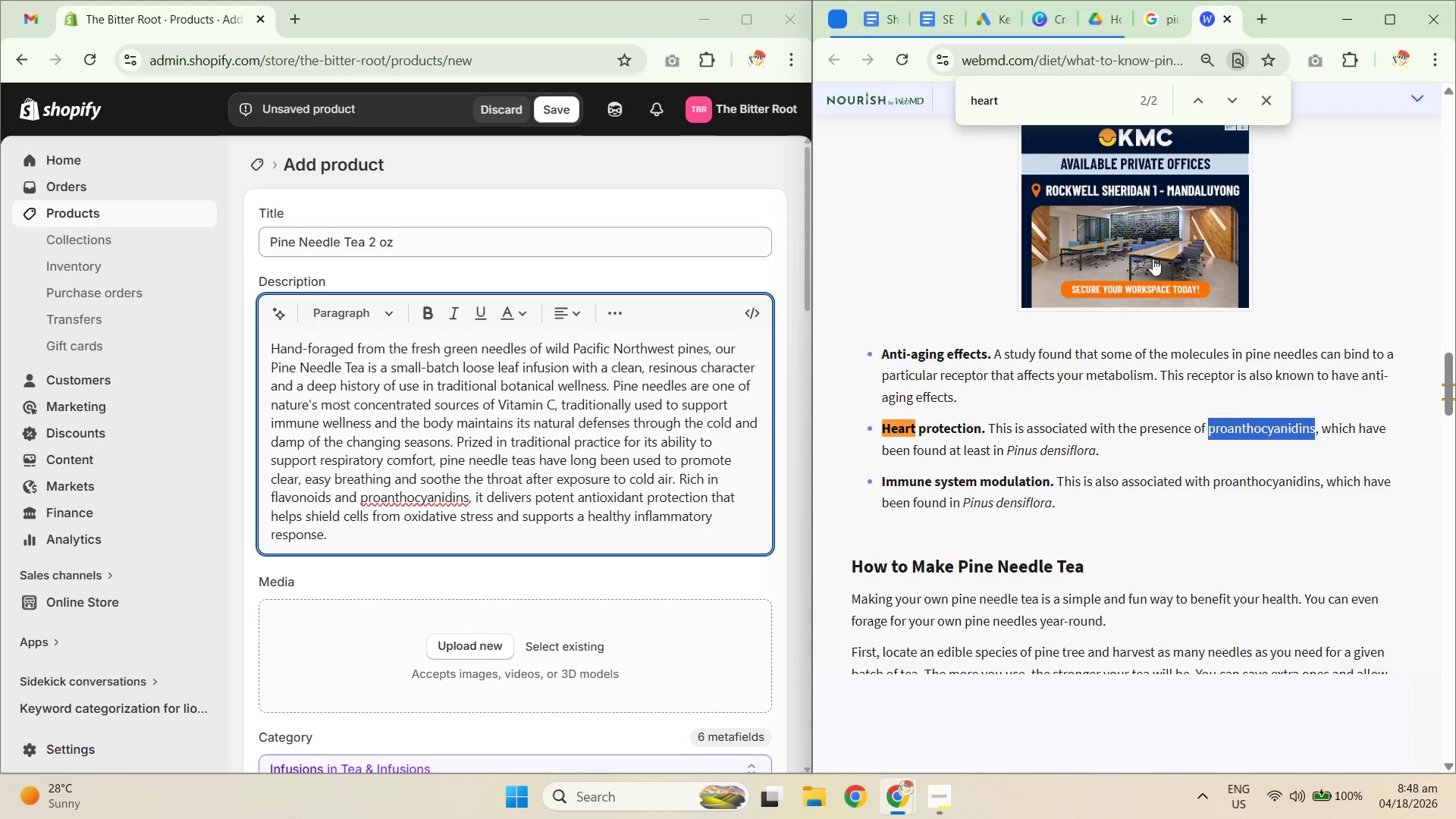 
key(Control+C)
 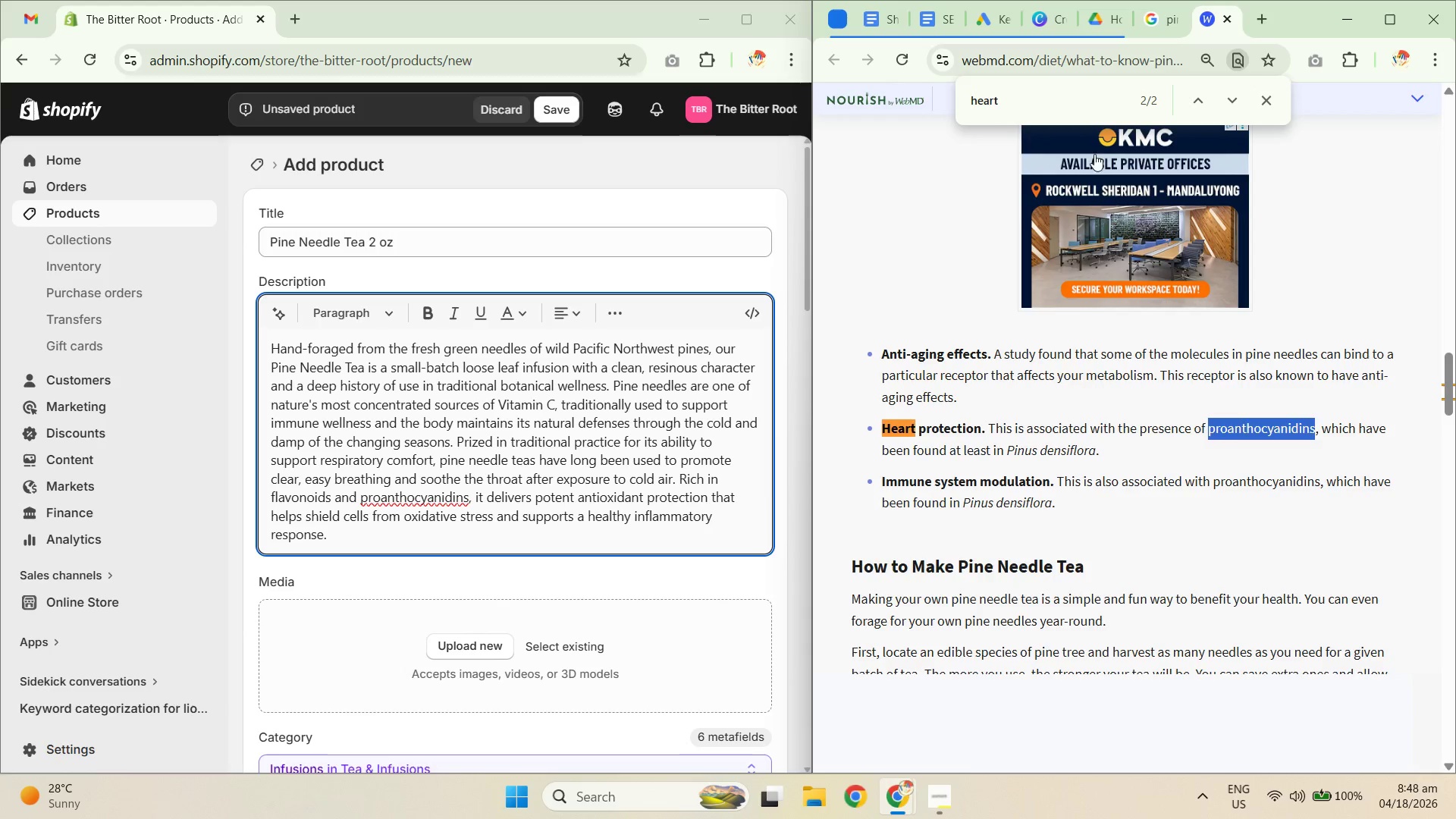 
left_click([1062, 111])
 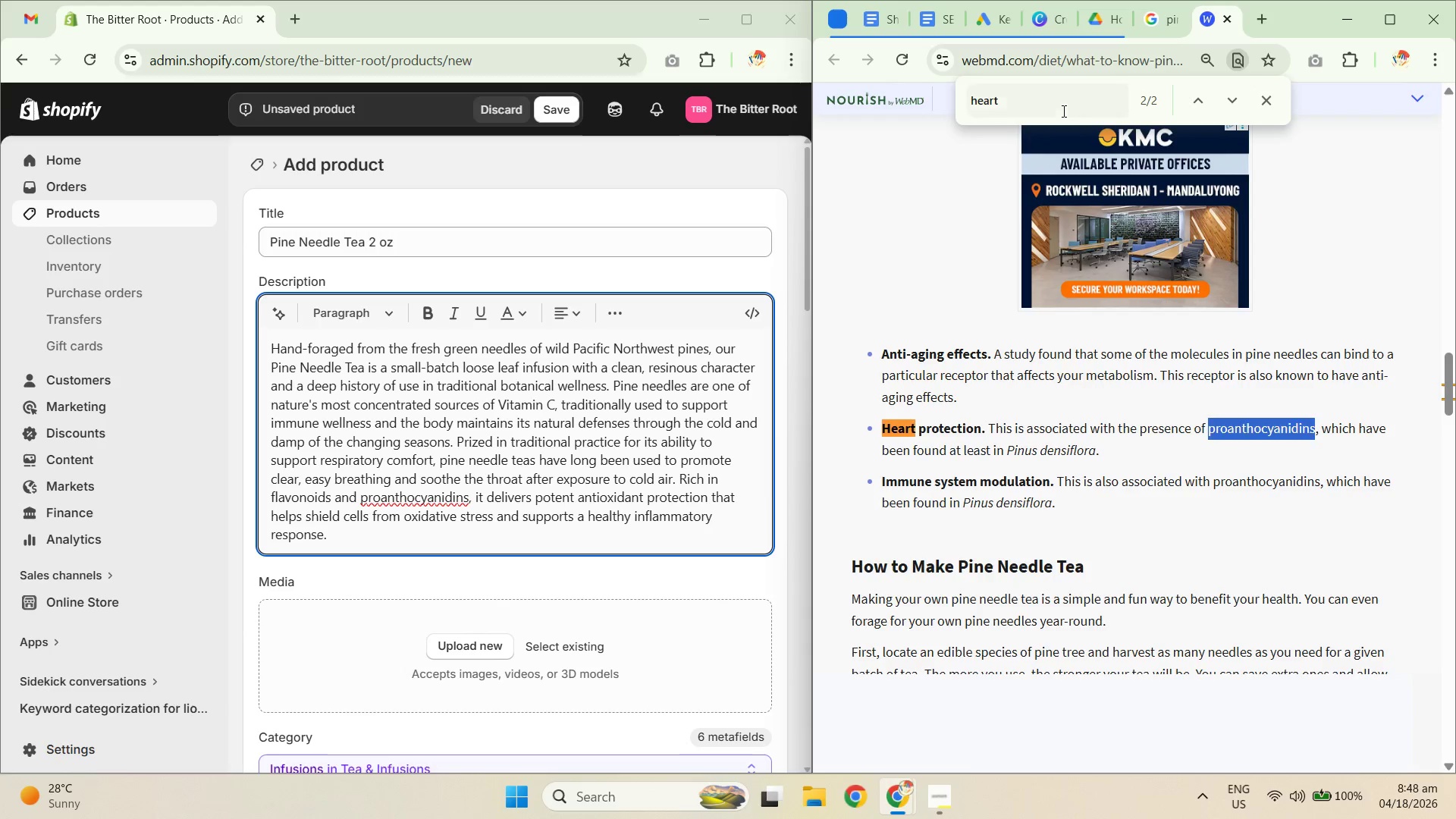 
key(Control+A)
 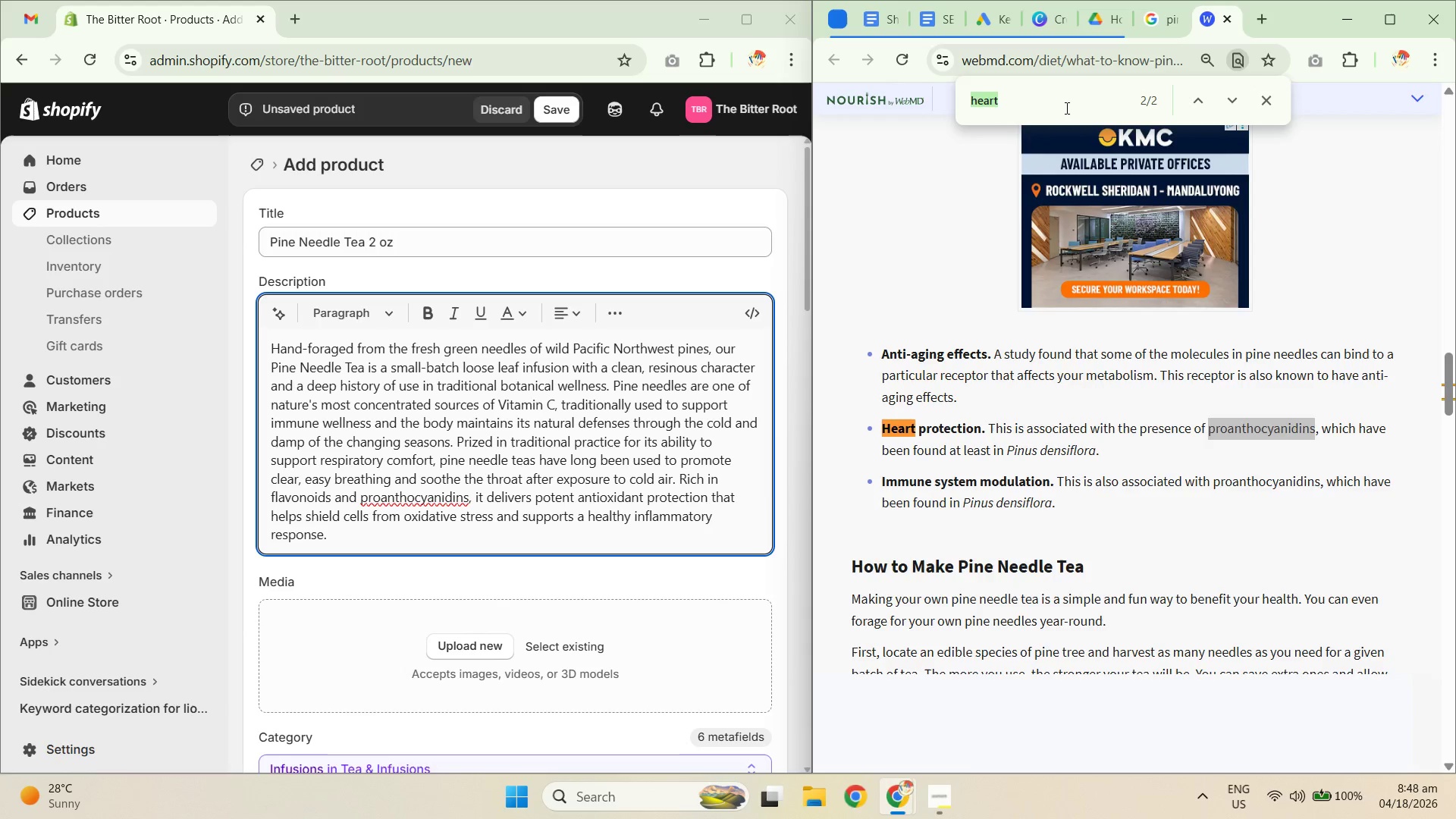 
key(Control+V)
 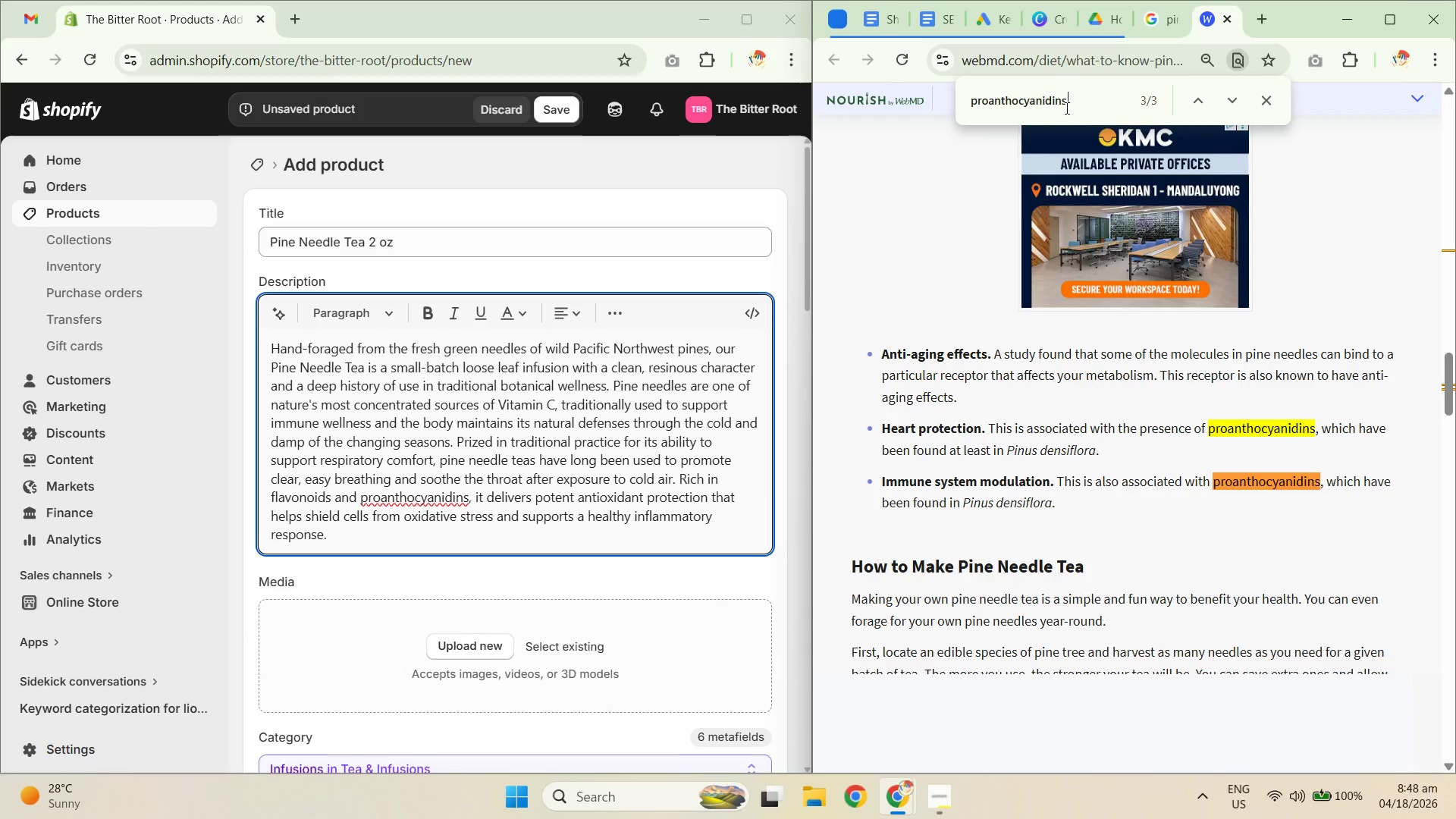 
key(NumpadEnter)
 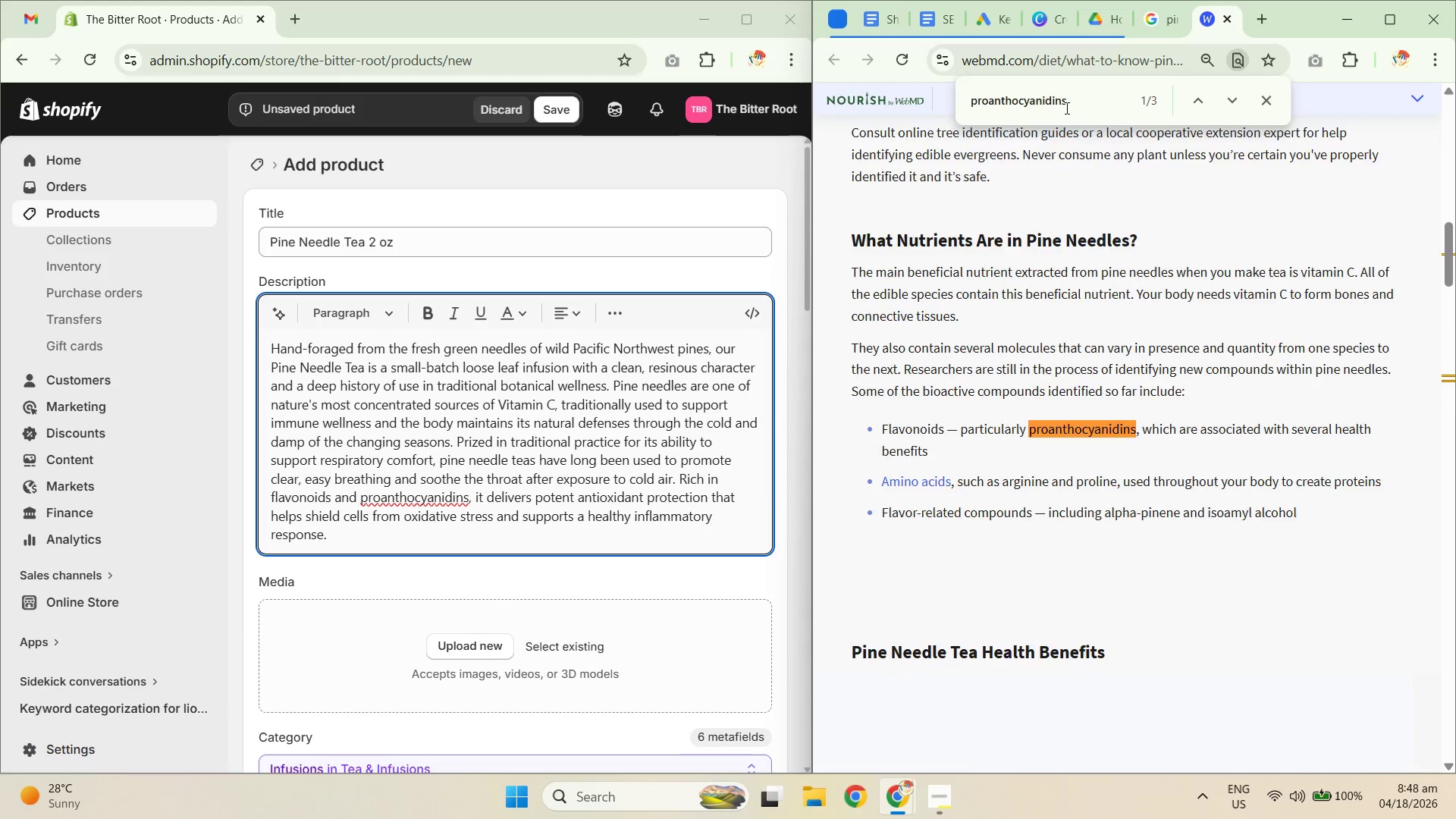 
key(NumpadEnter)
 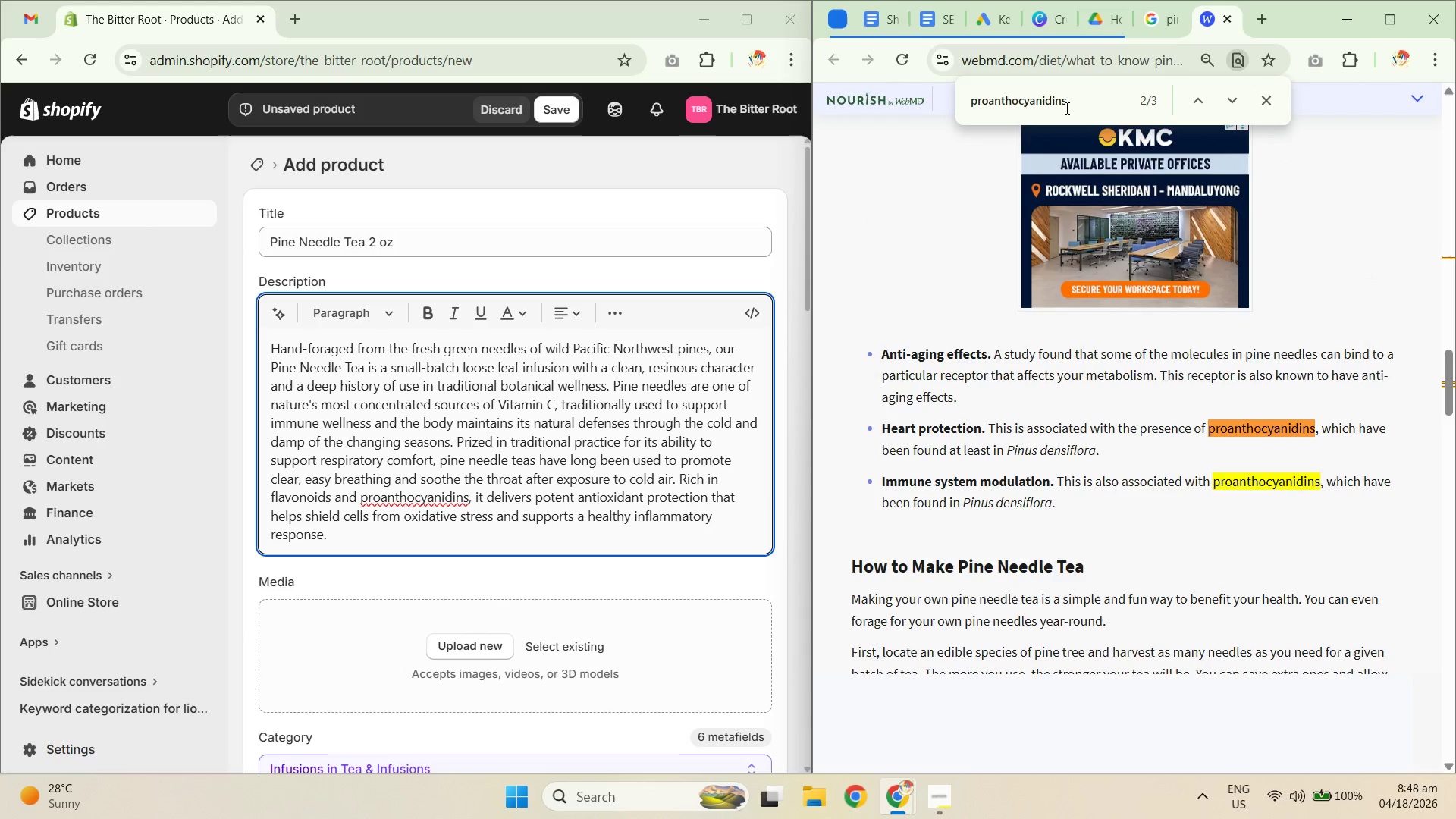 
key(NumpadEnter)
 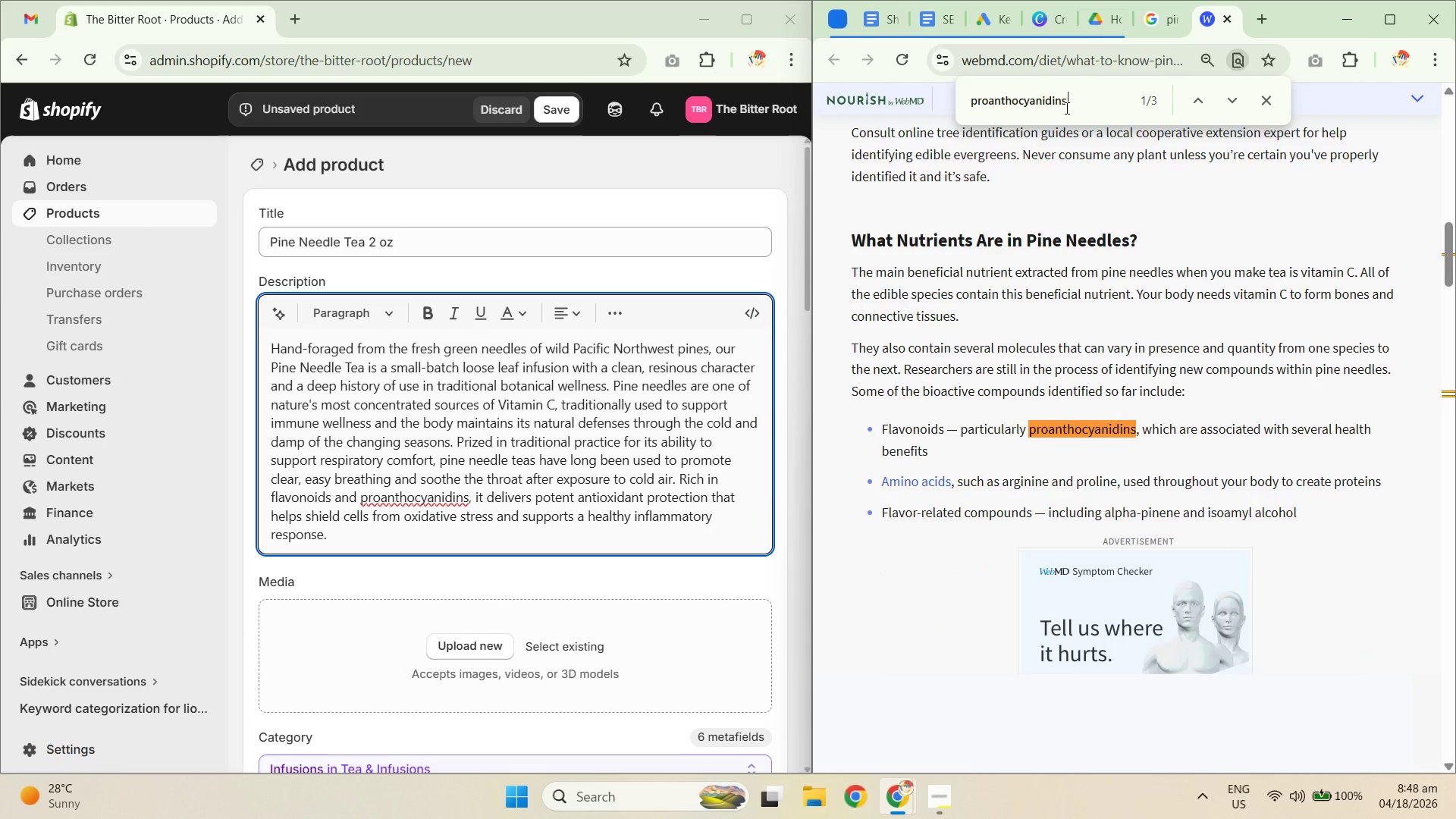 
key(NumpadEnter)
 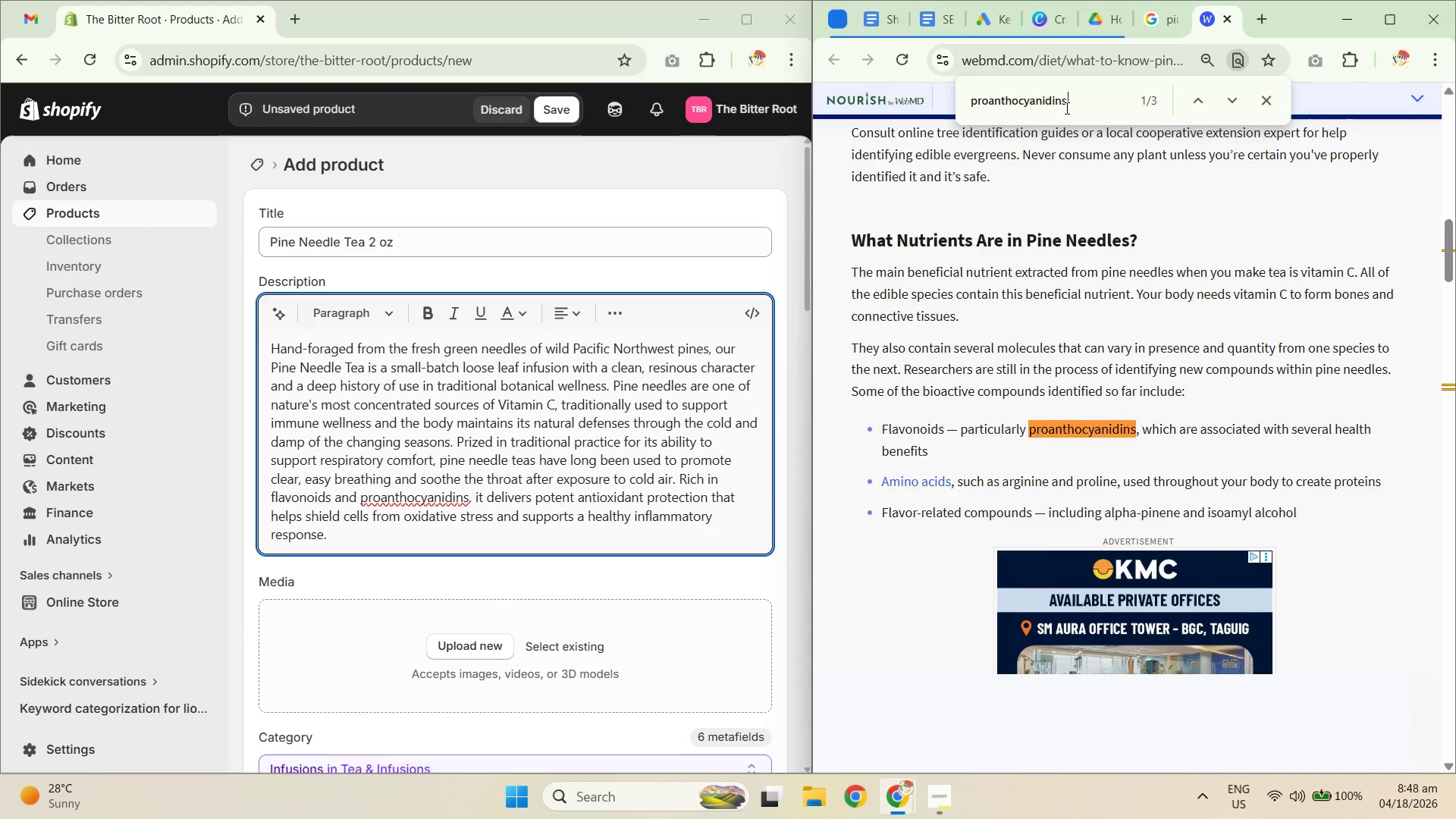 
key(NumpadEnter)
 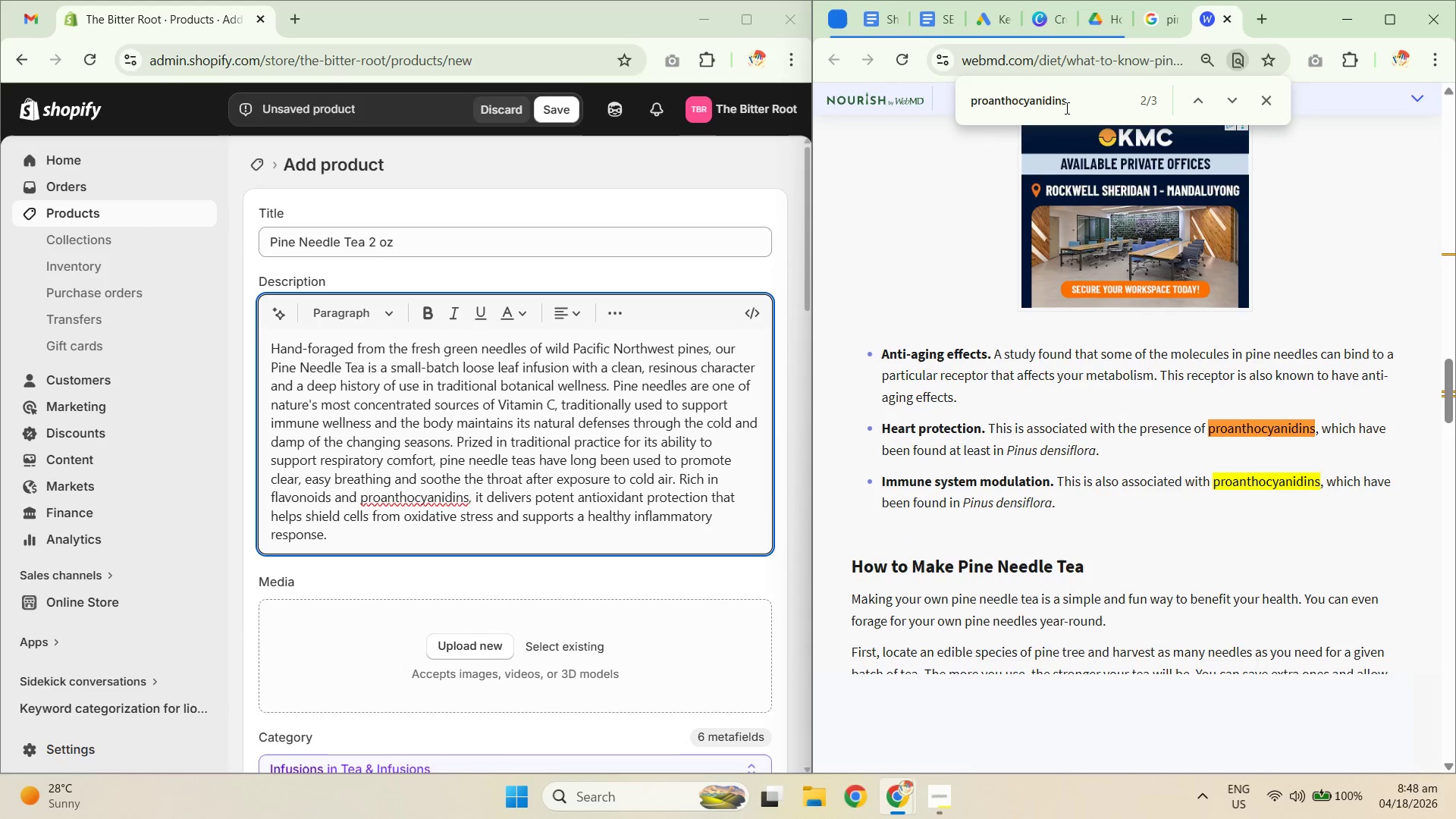 
key(Control+ControlLeft)
 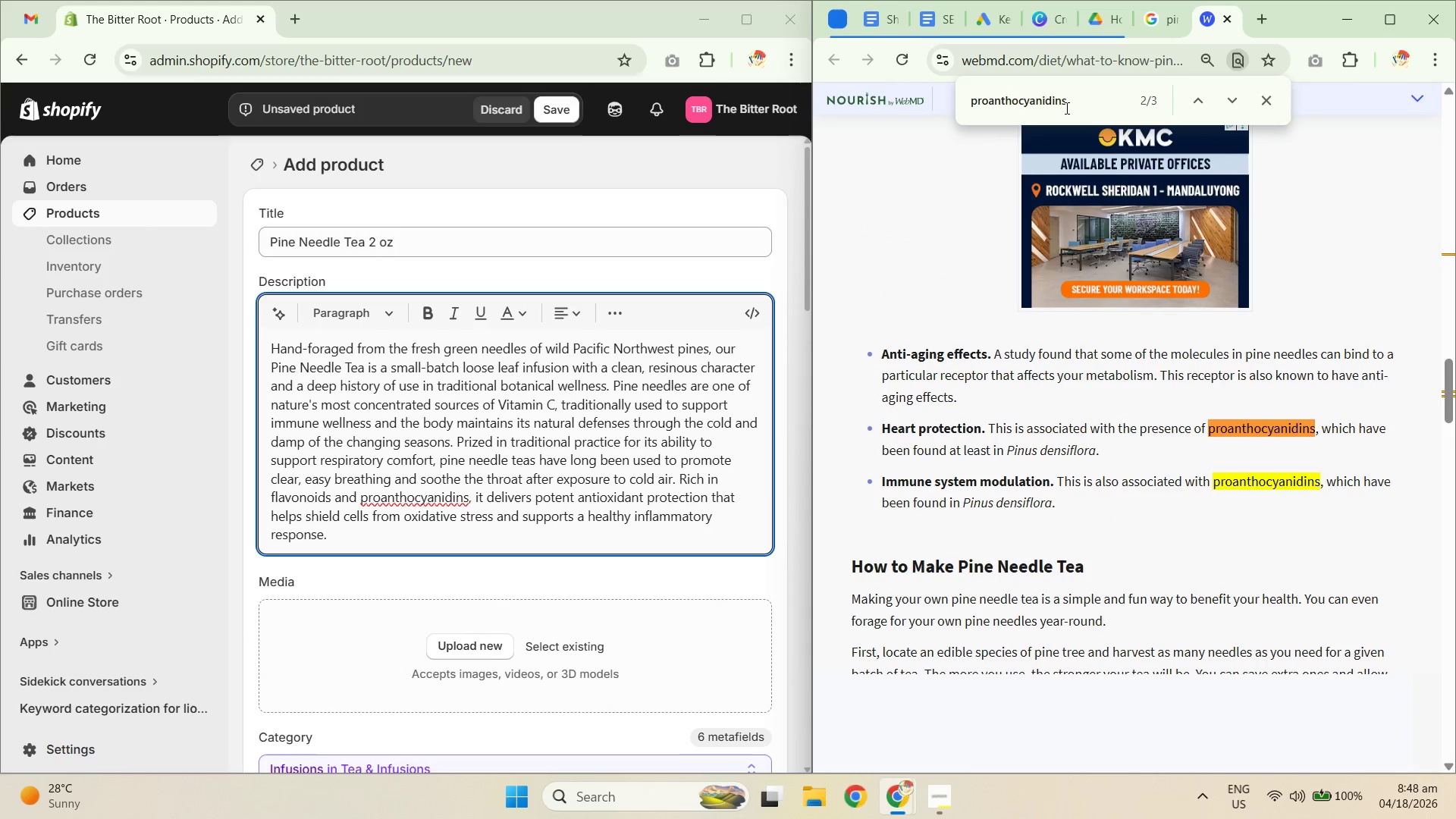 
key(Control+A)
 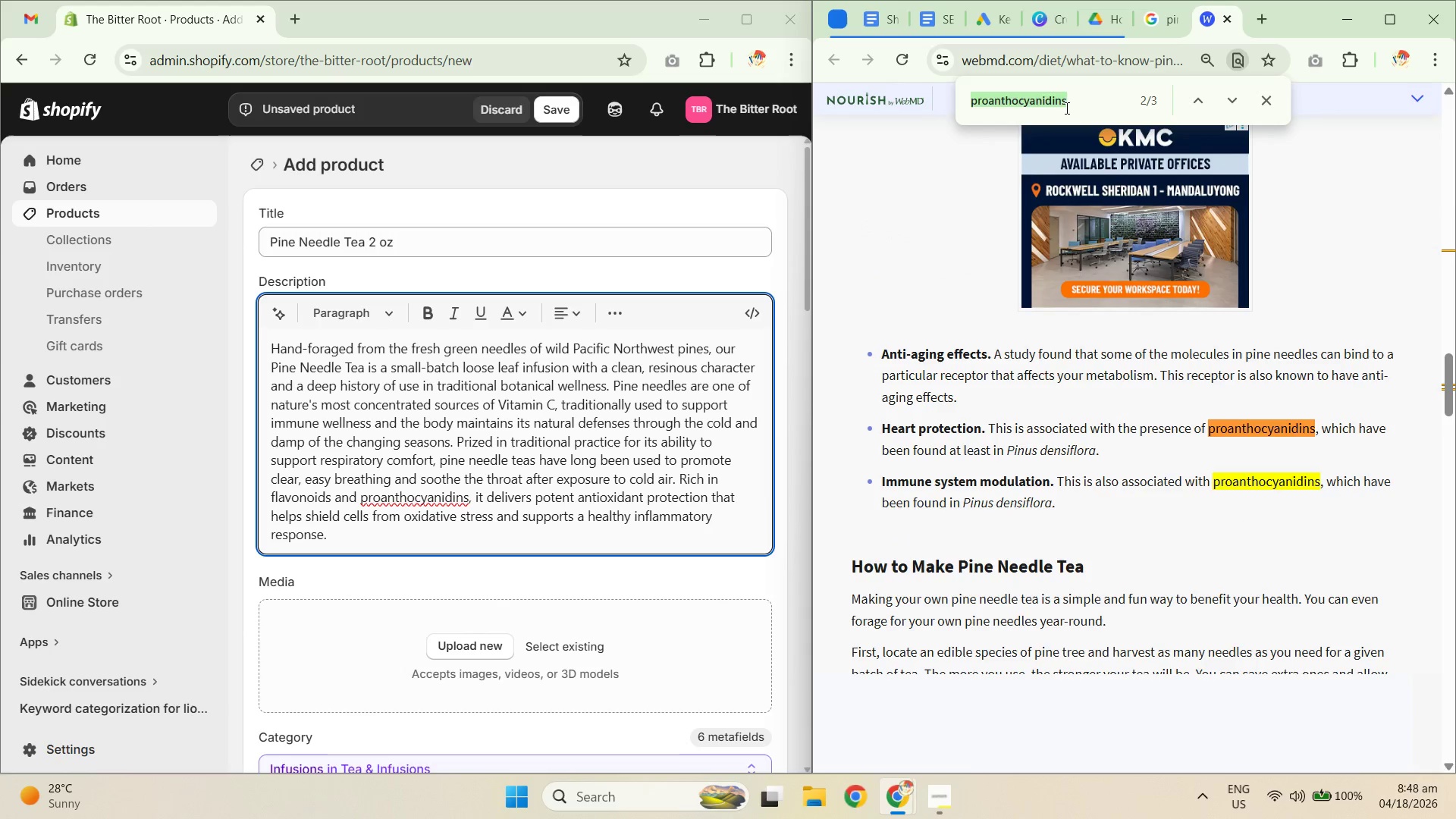 
type(heart)
 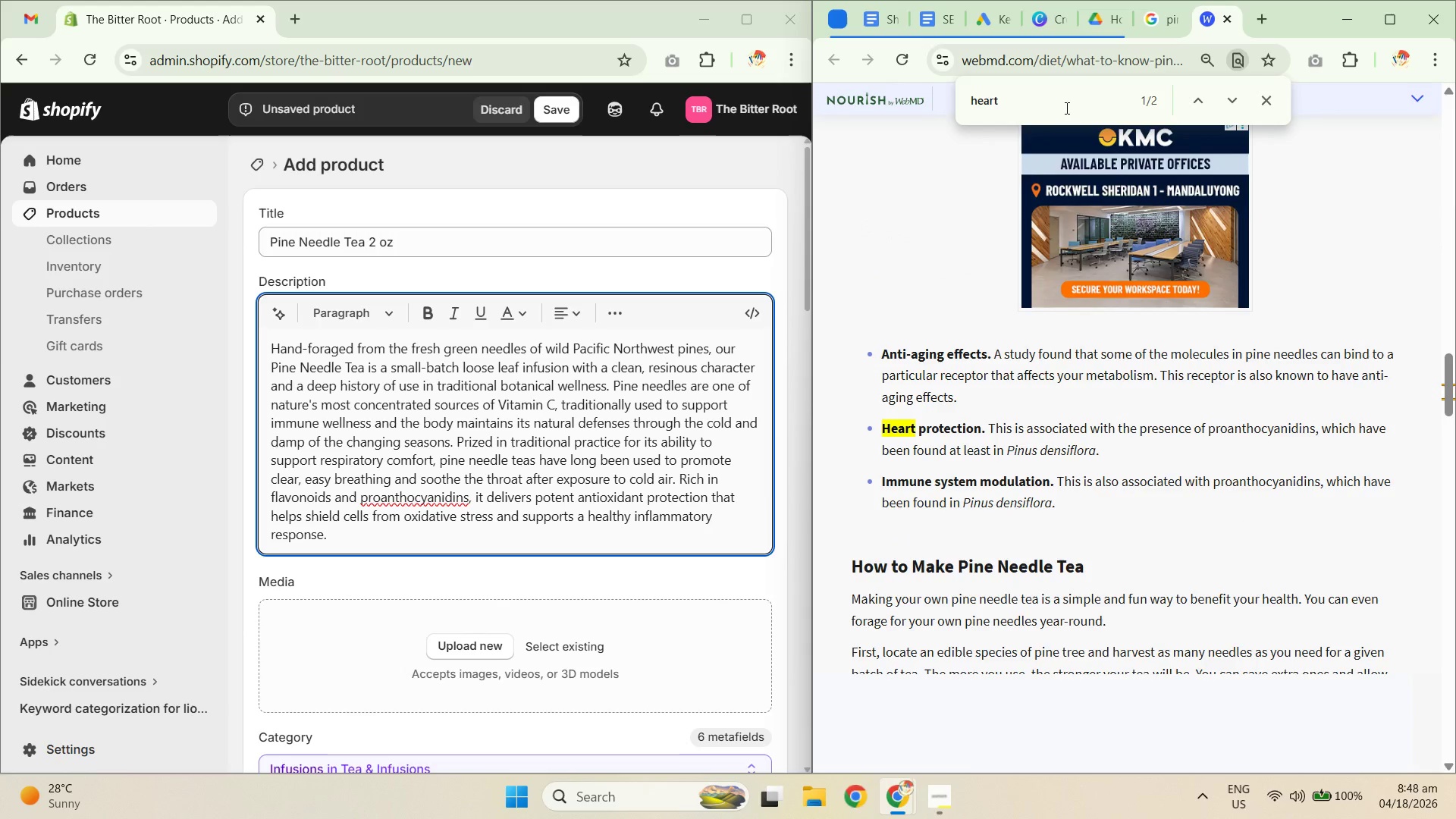 
key(Enter)
 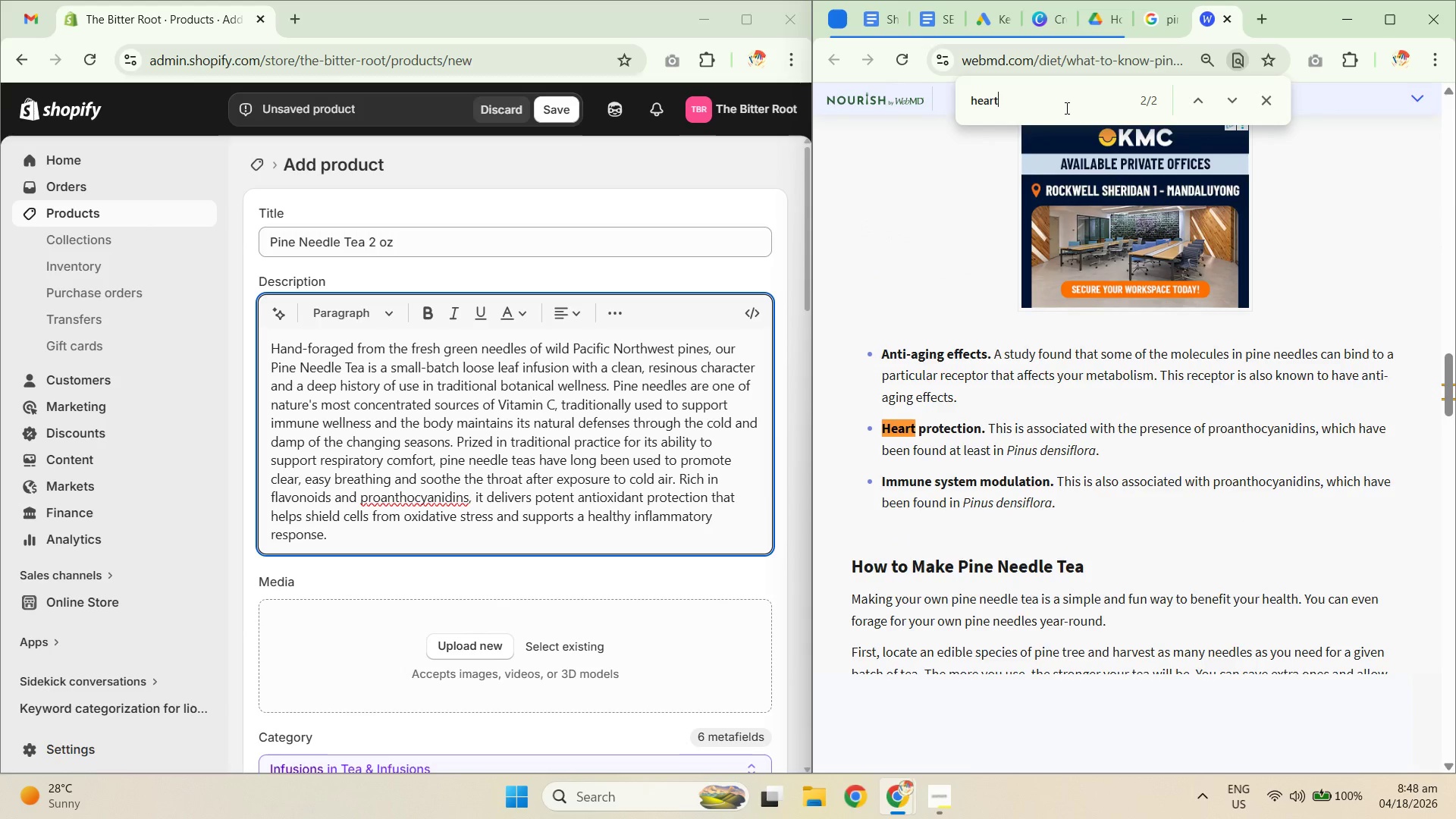 
key(Enter)
 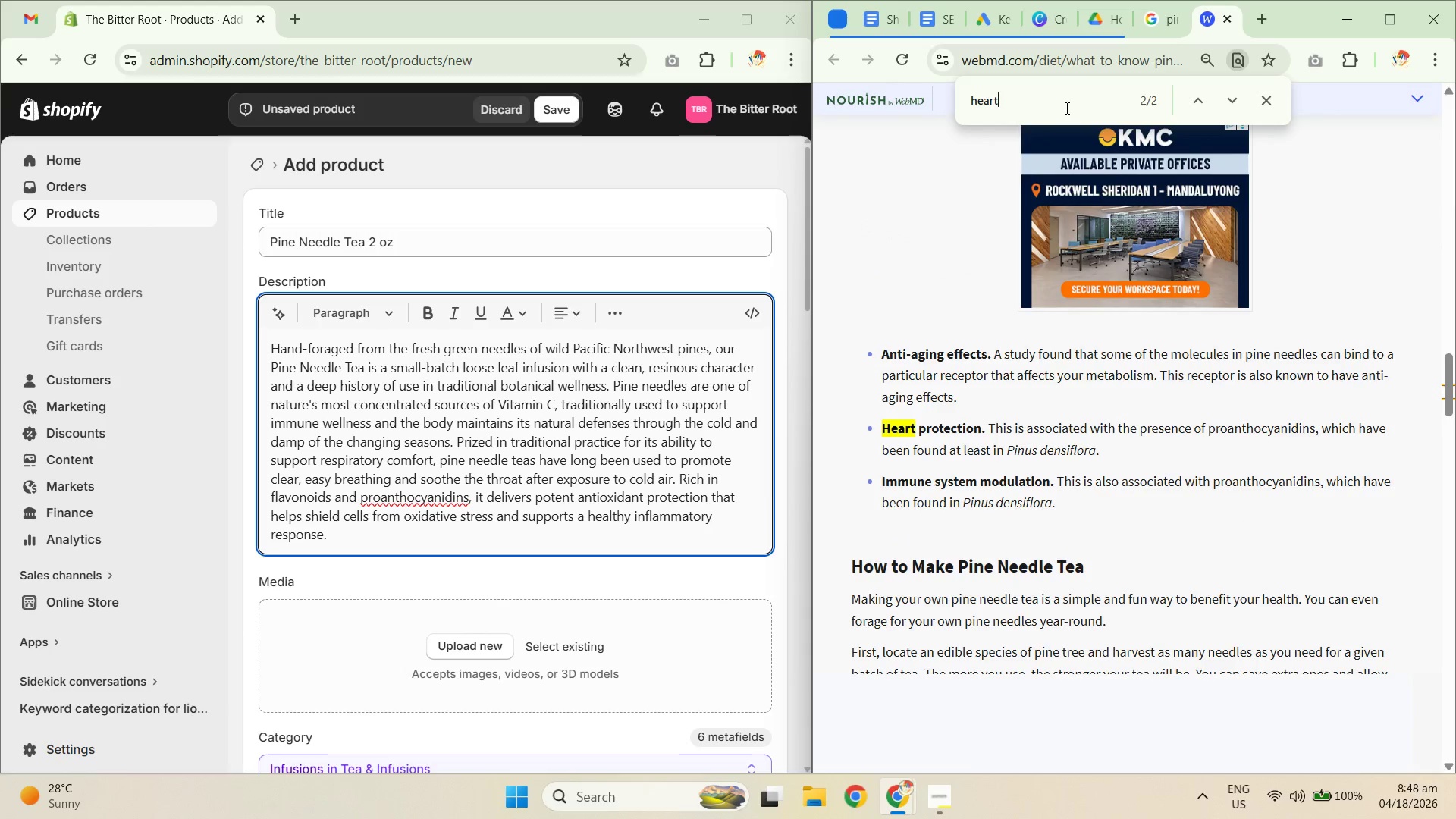 
key(Enter)
 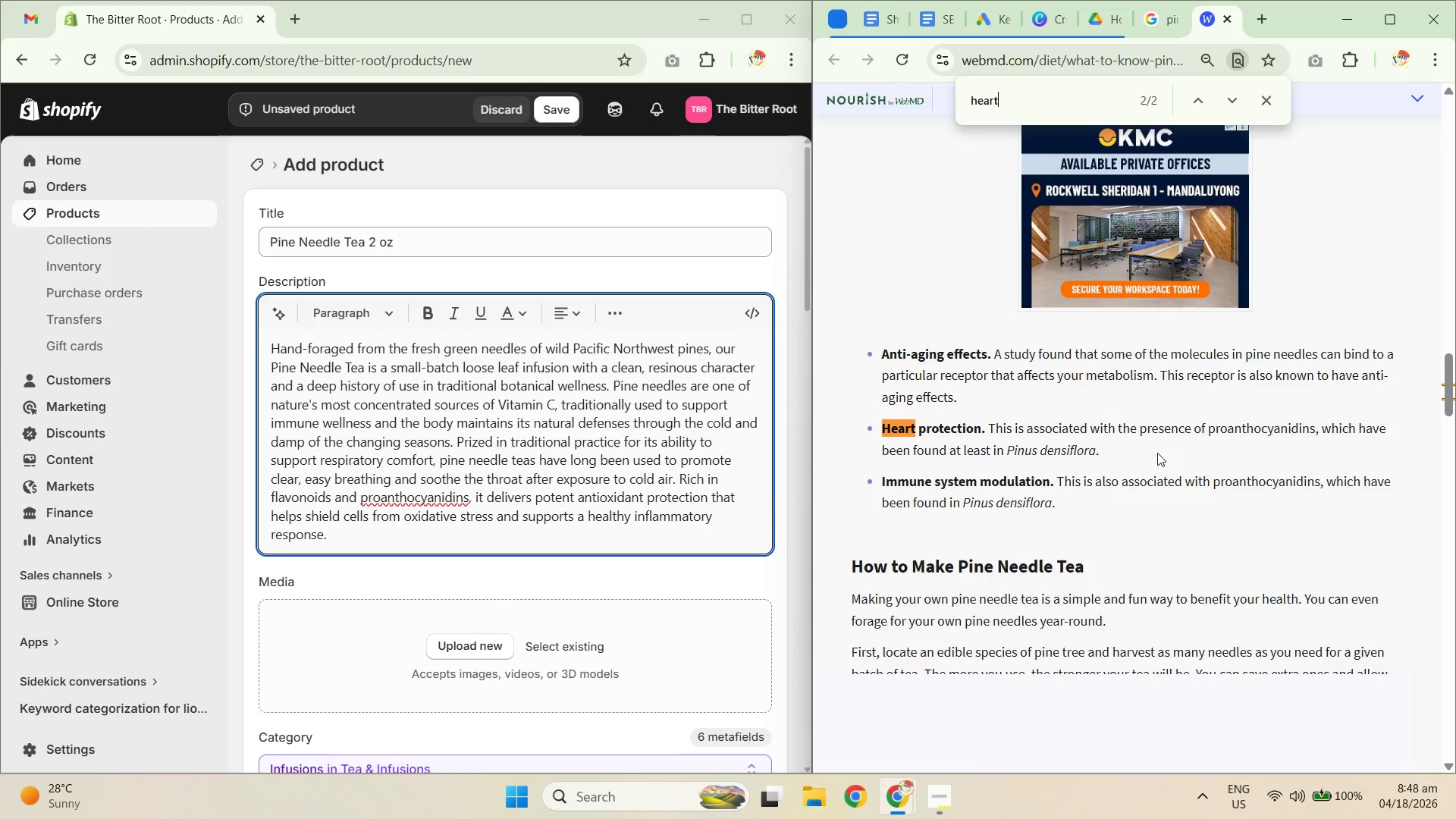 
wait(7.0)
 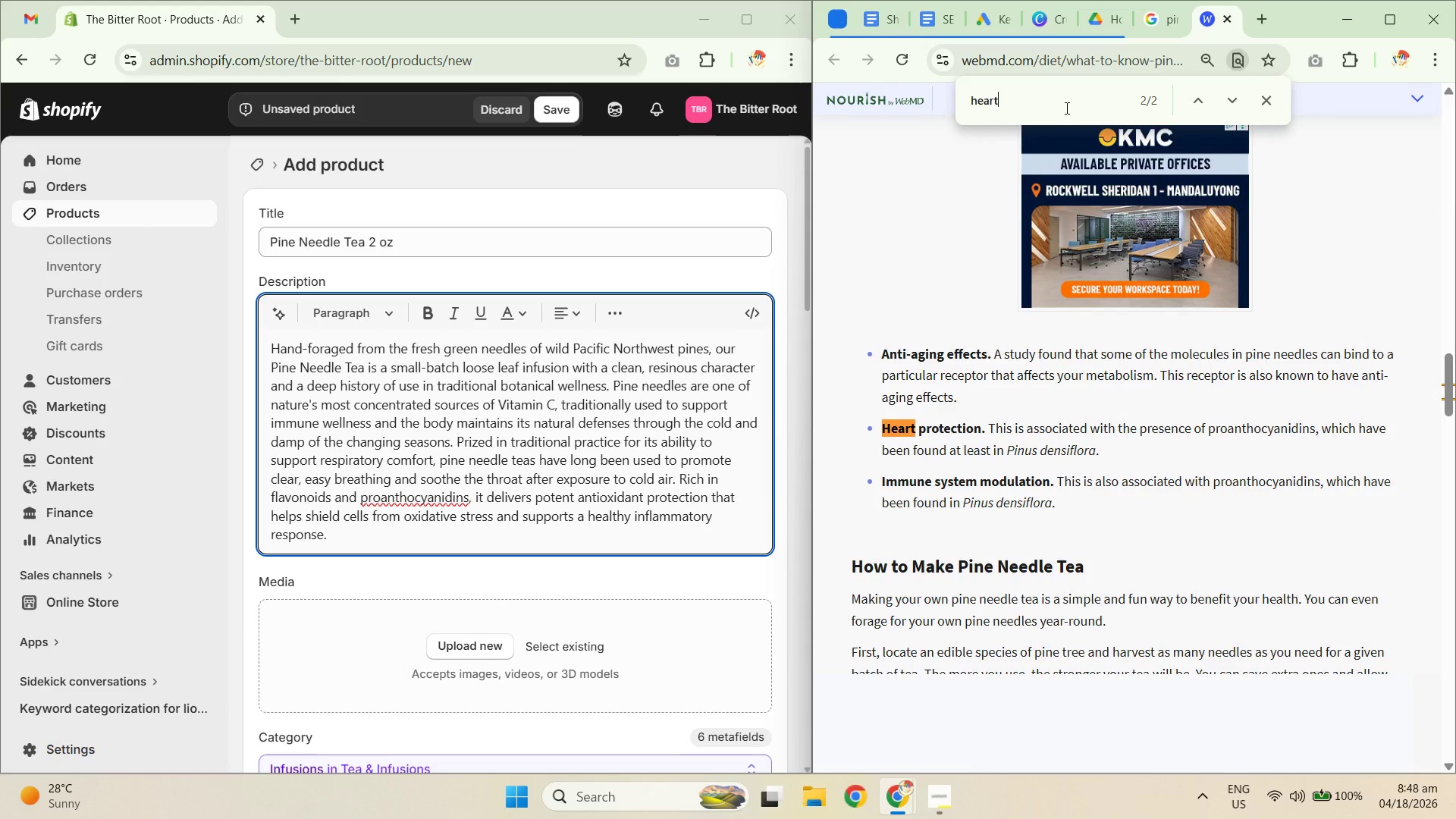 
double_click([1241, 428])
 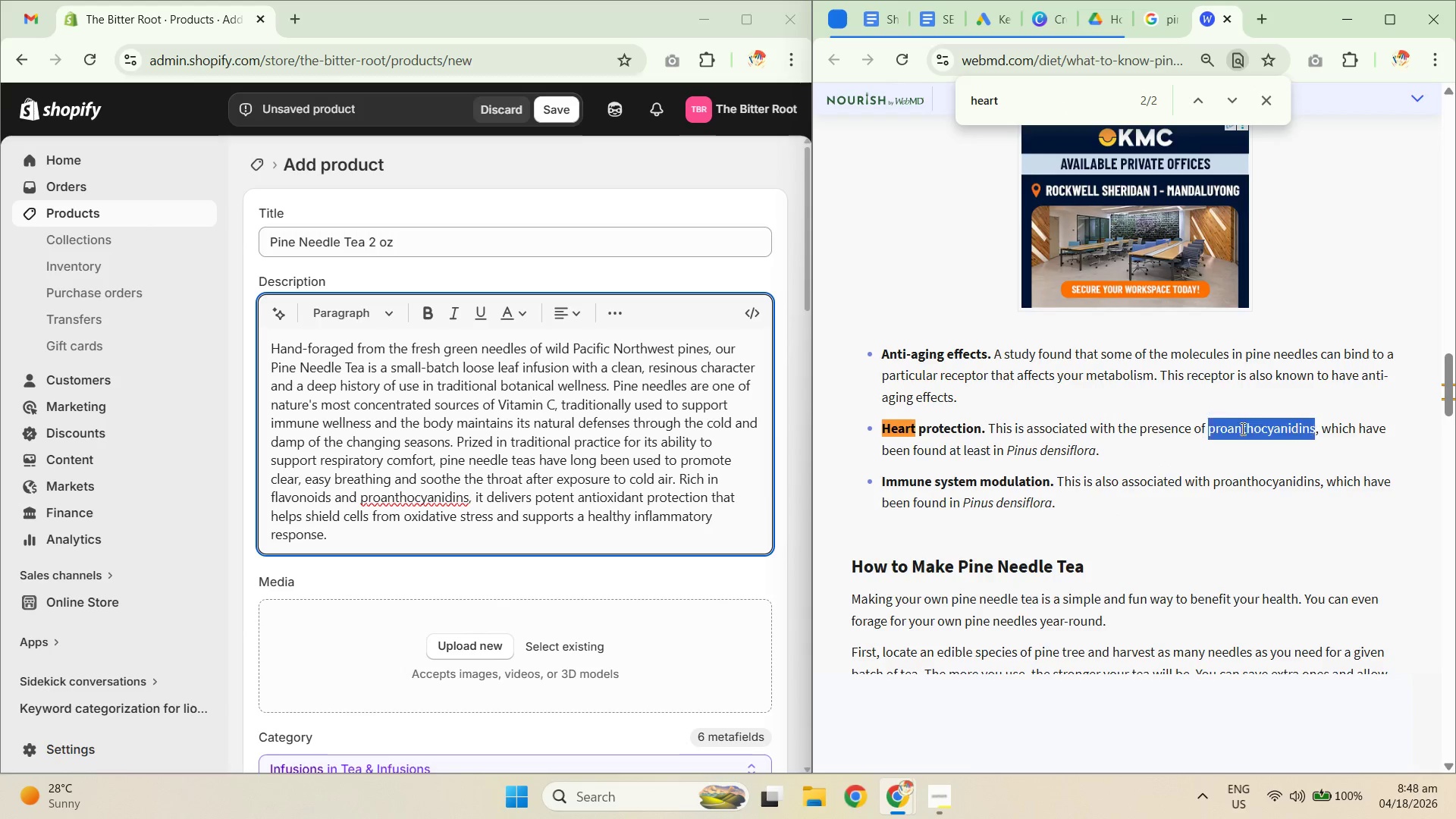 
key(Control+C)
 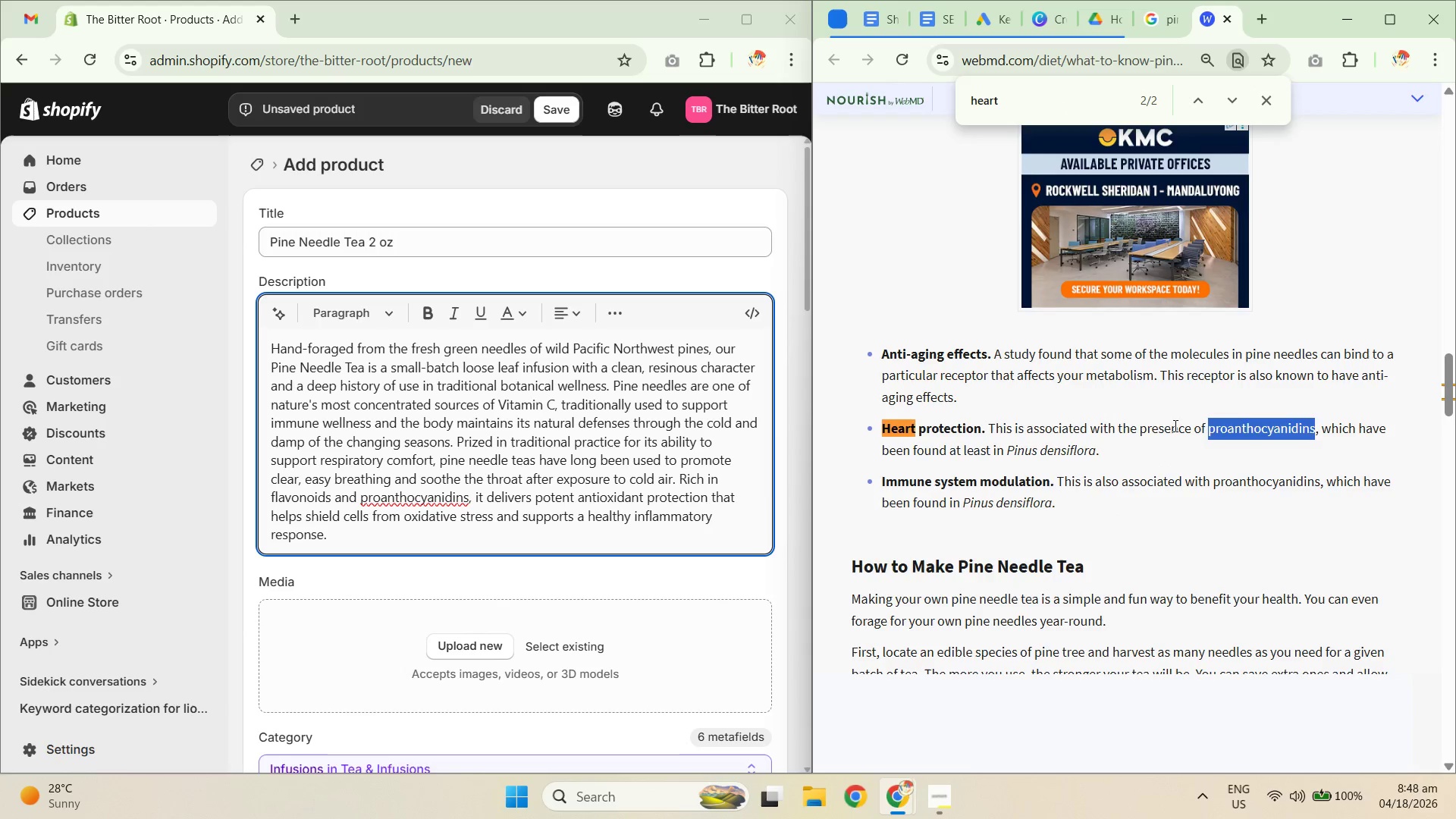 
key(Control+C)
 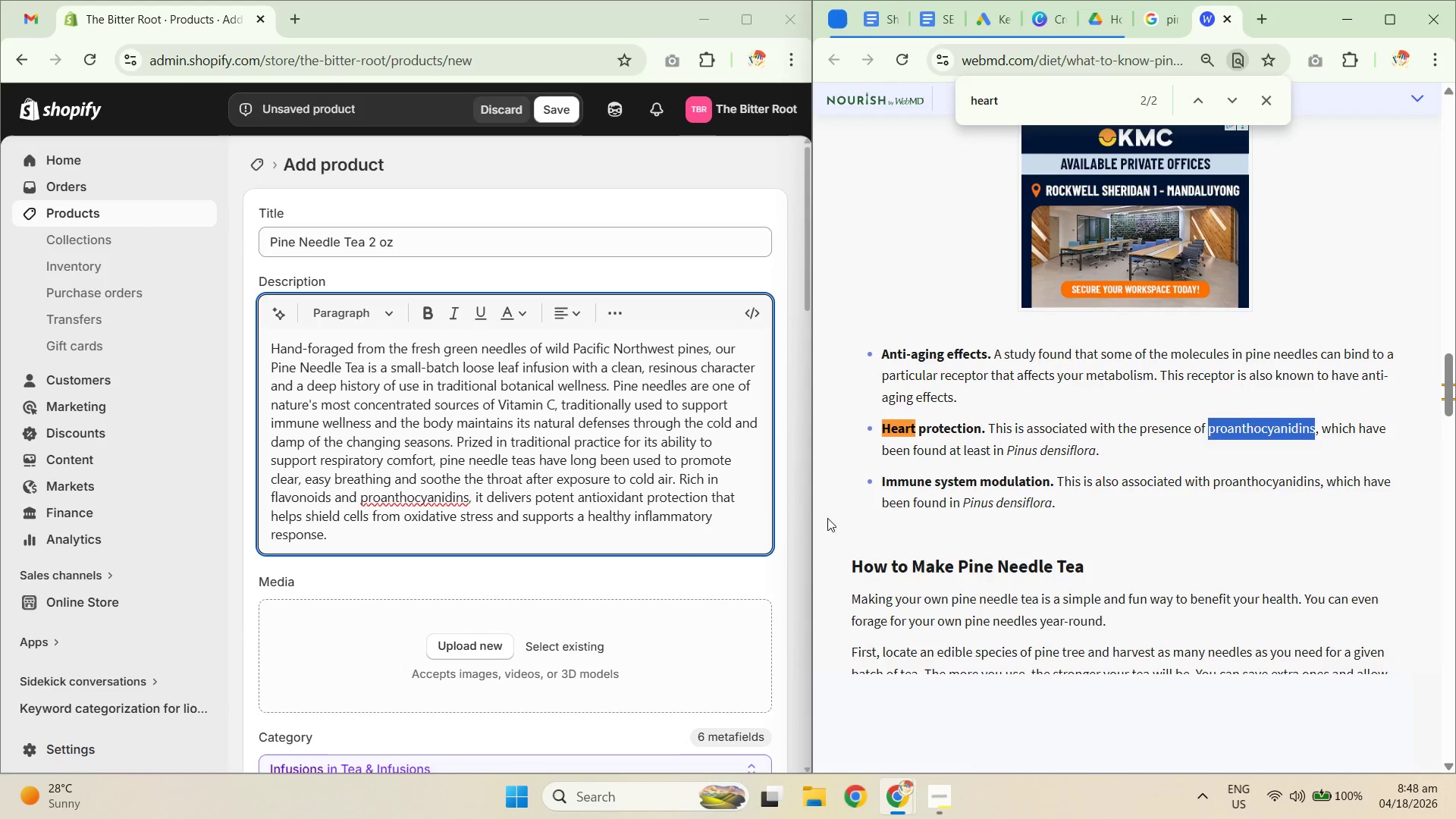 
key(Control+C)
 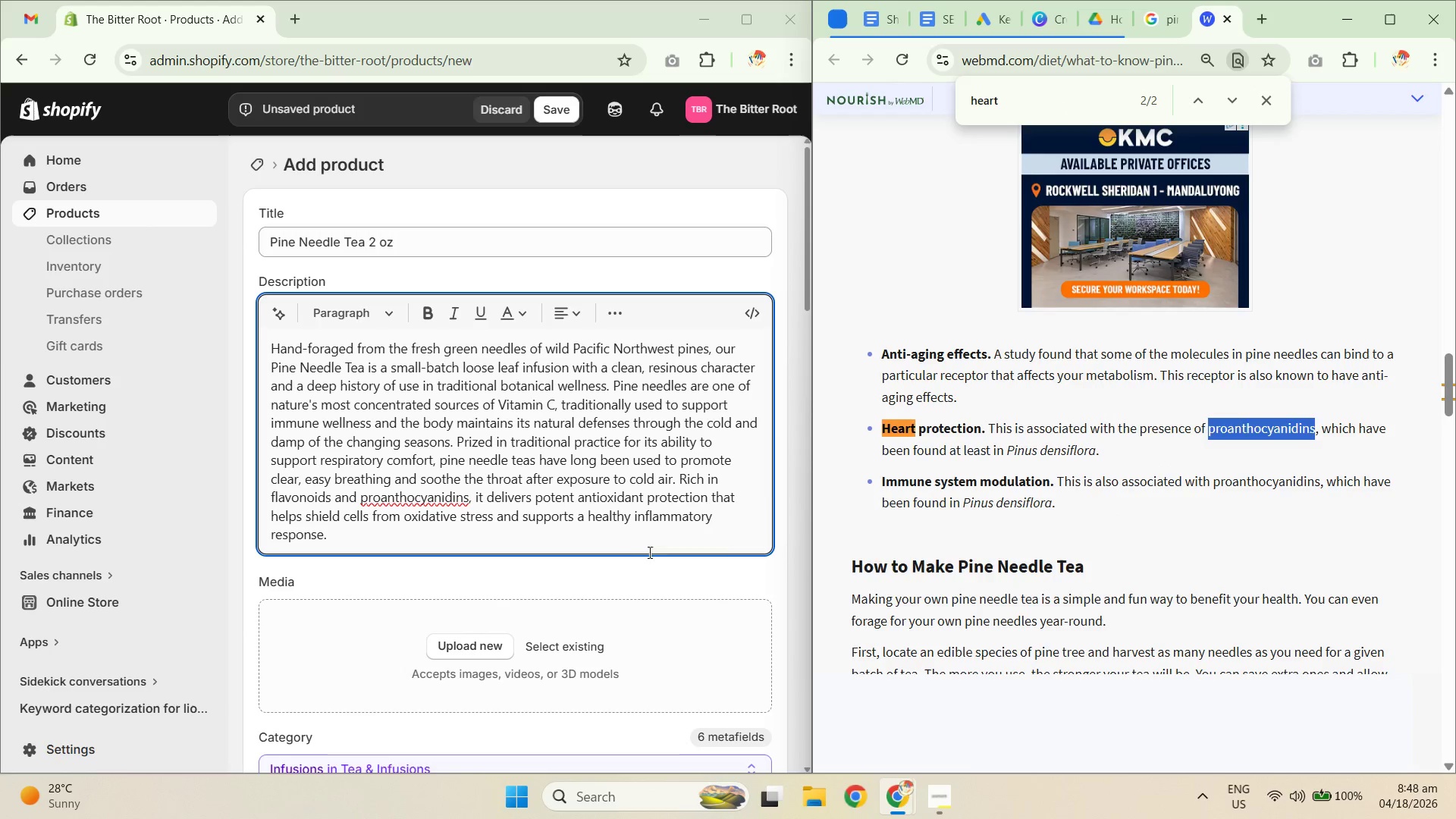 
key(Control+C)
 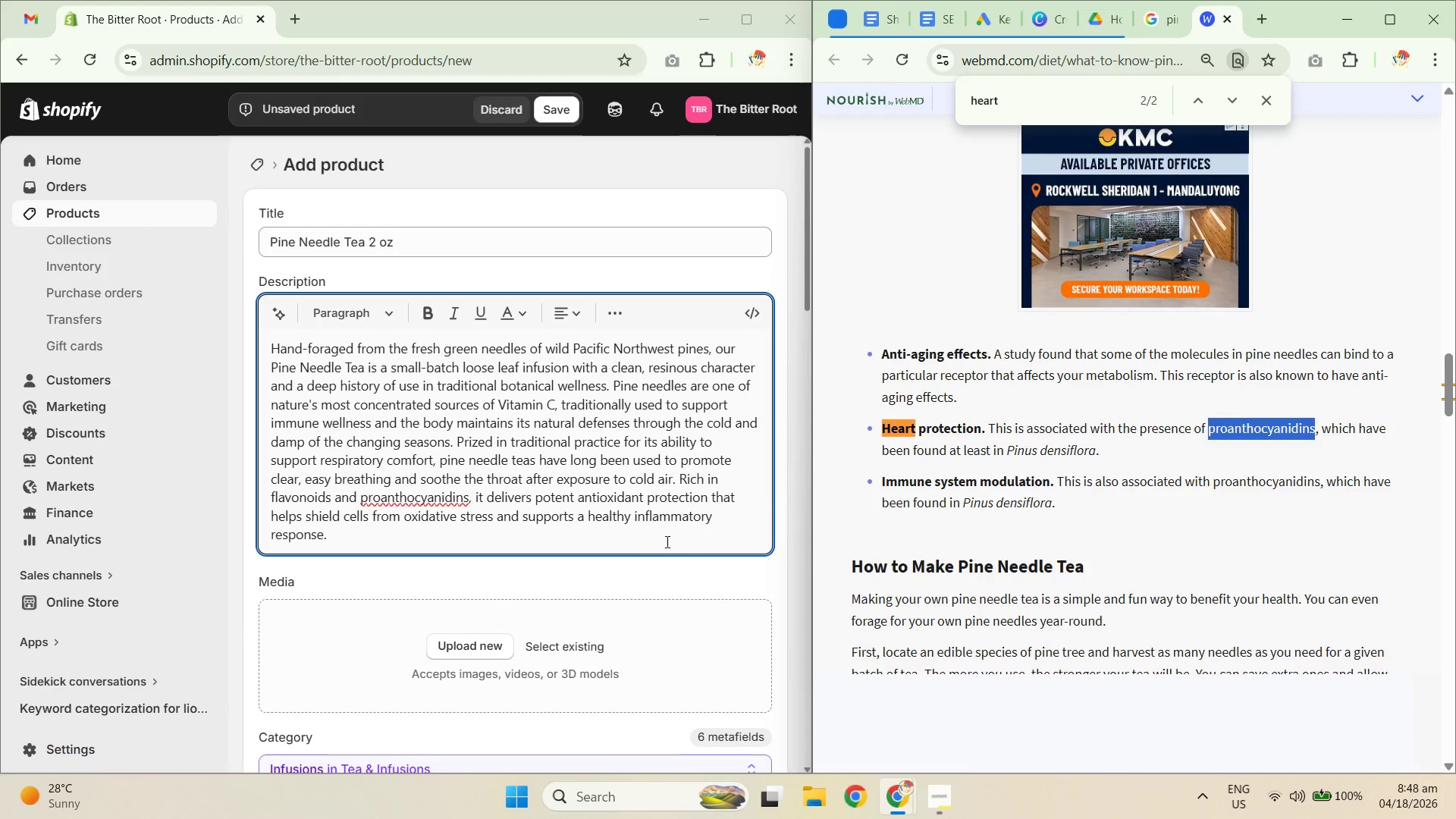 
left_click([620, 536])
 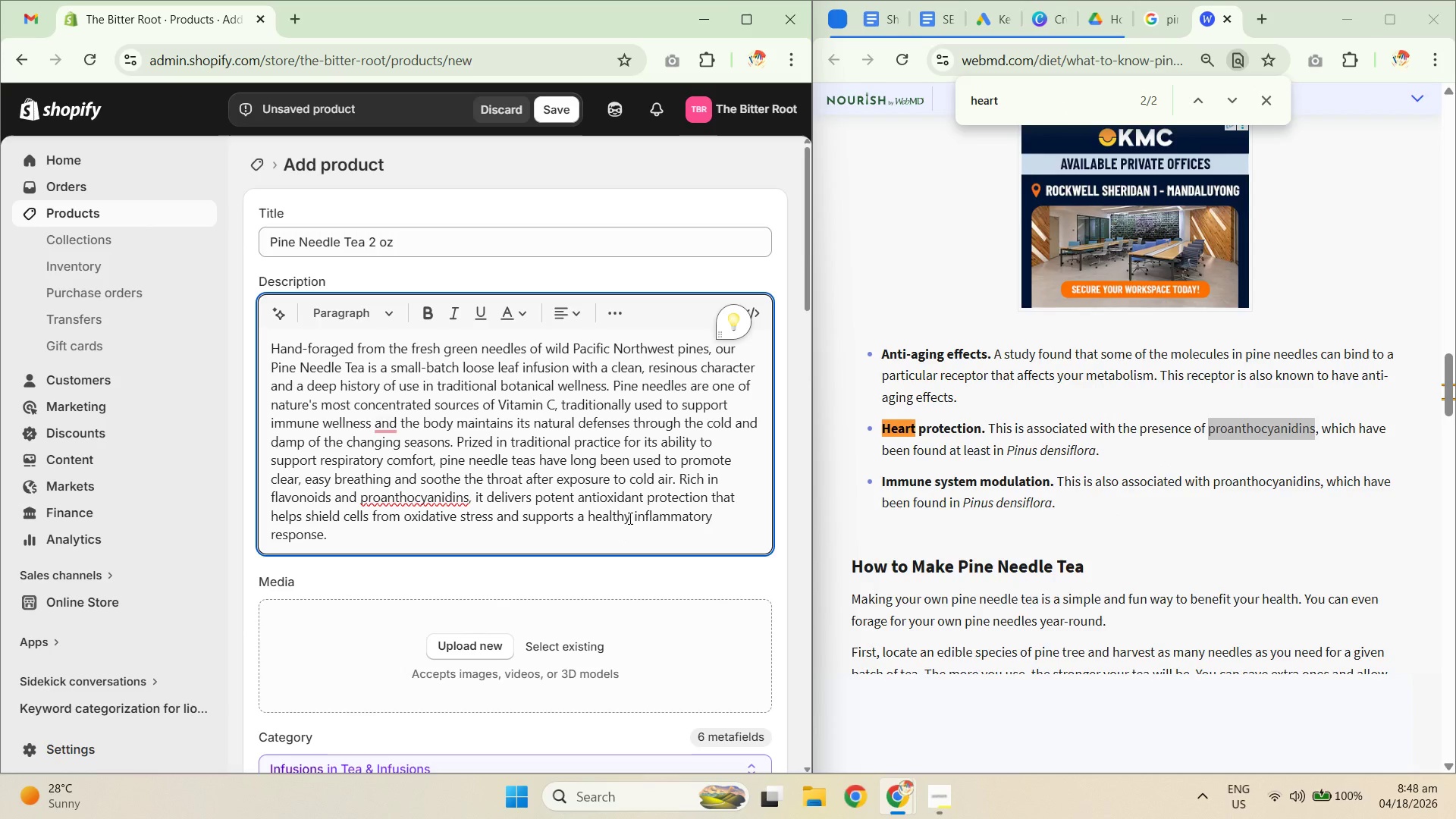 
type( Its naturallt )
key(Backspace)
key(Backspace)
type(y occuring )
 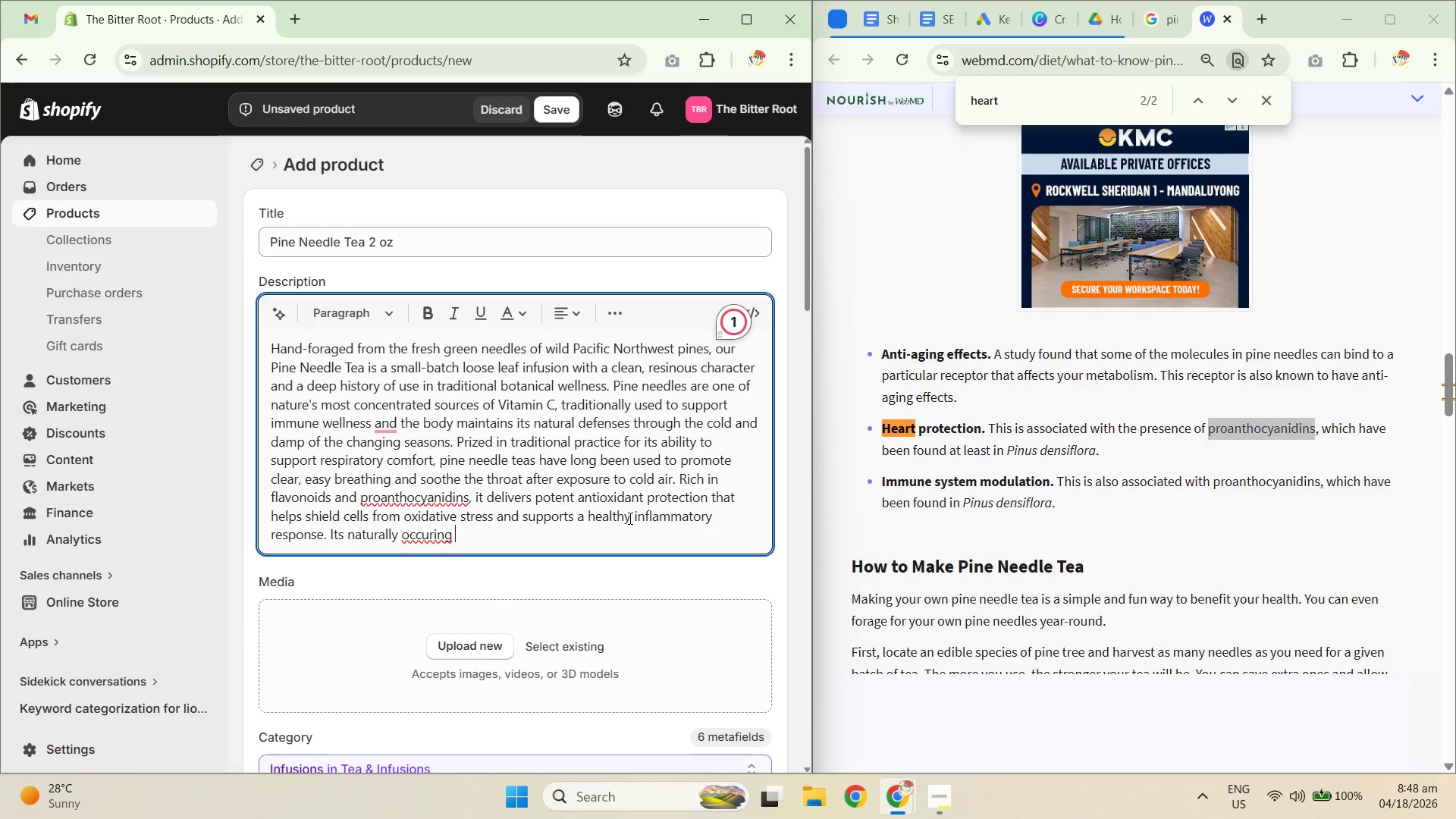 
left_click([442, 540])
 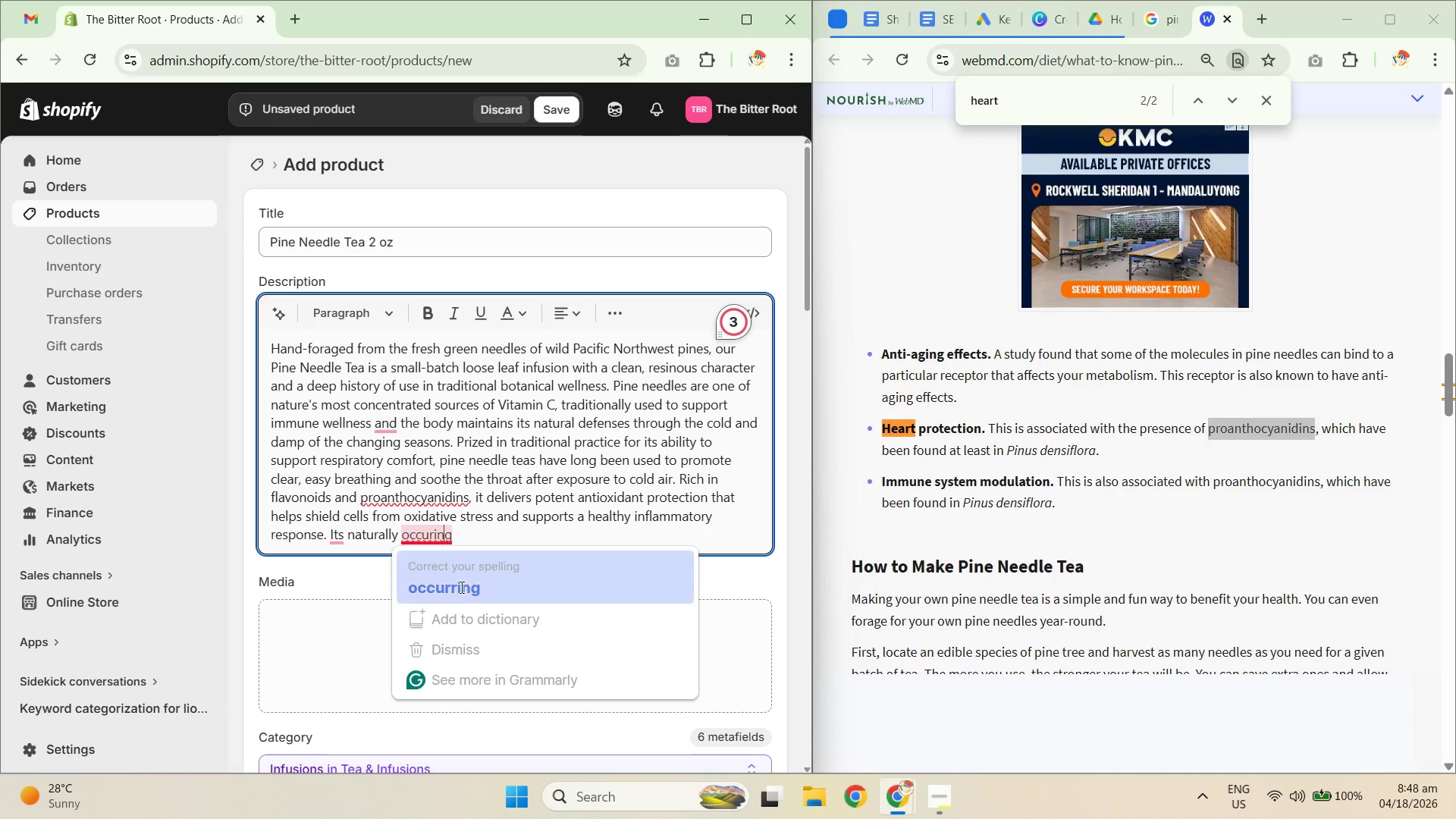 
left_click([462, 583])
 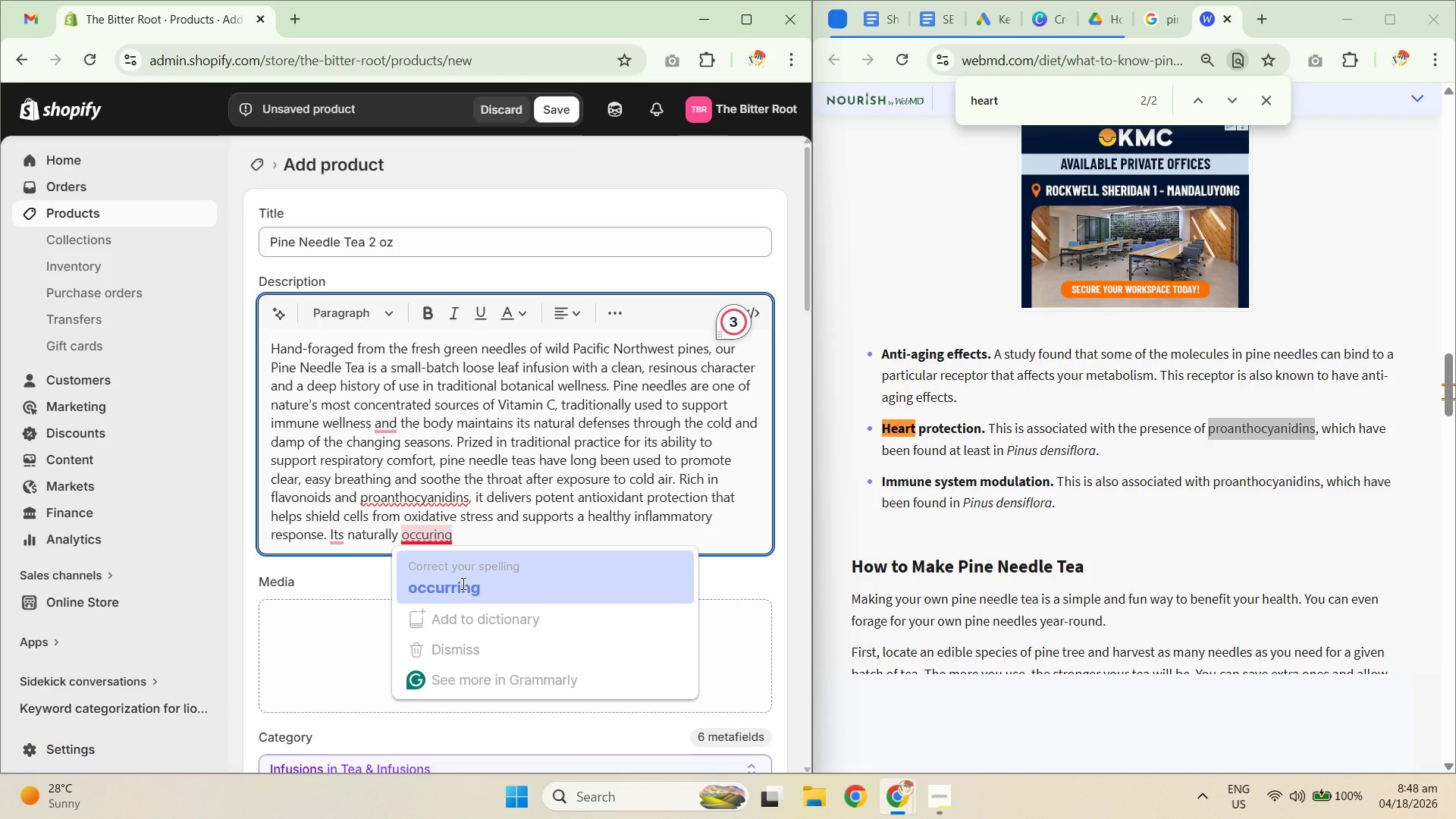 
key(Unknown)
 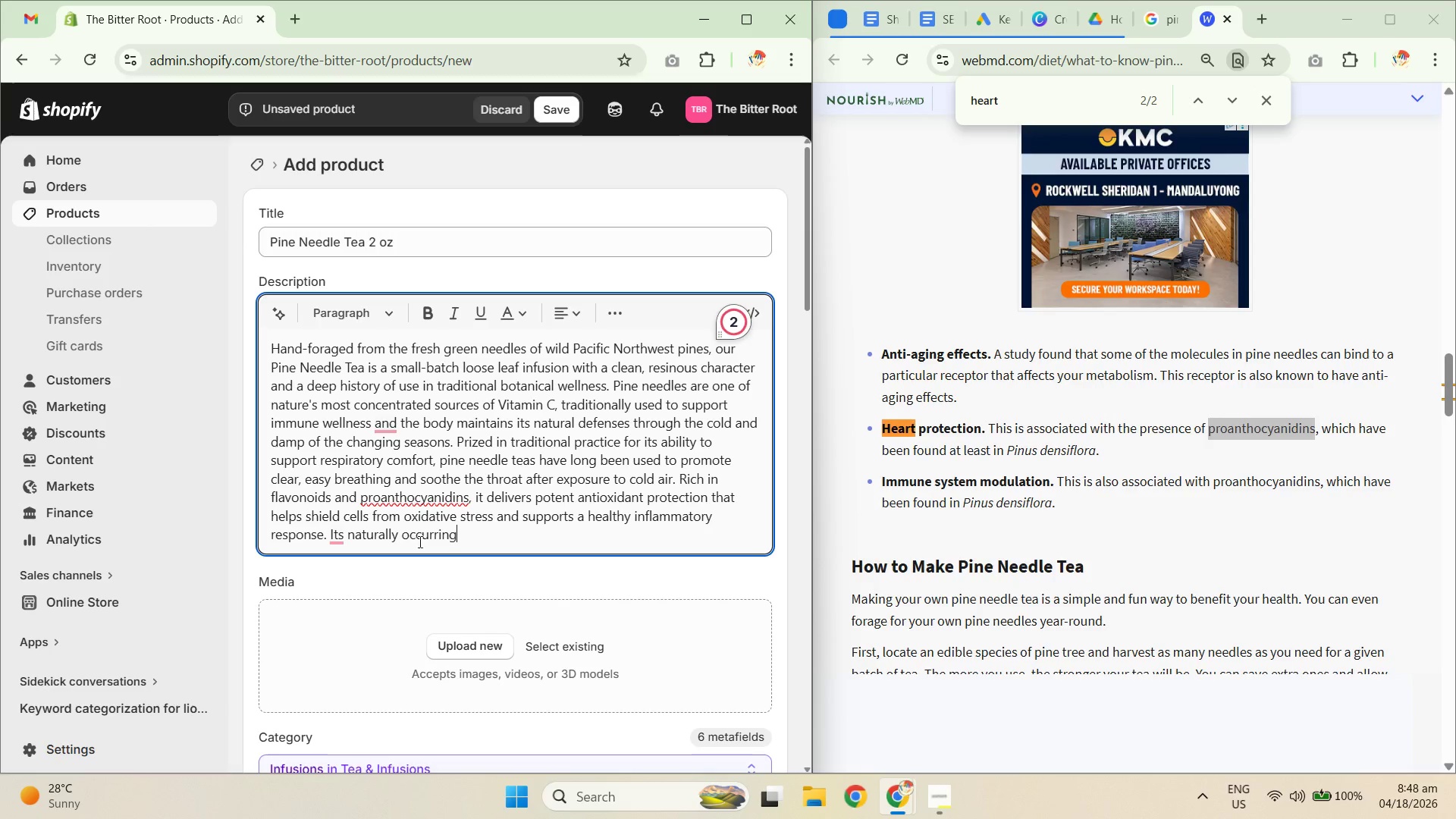 
key(Unknown)
 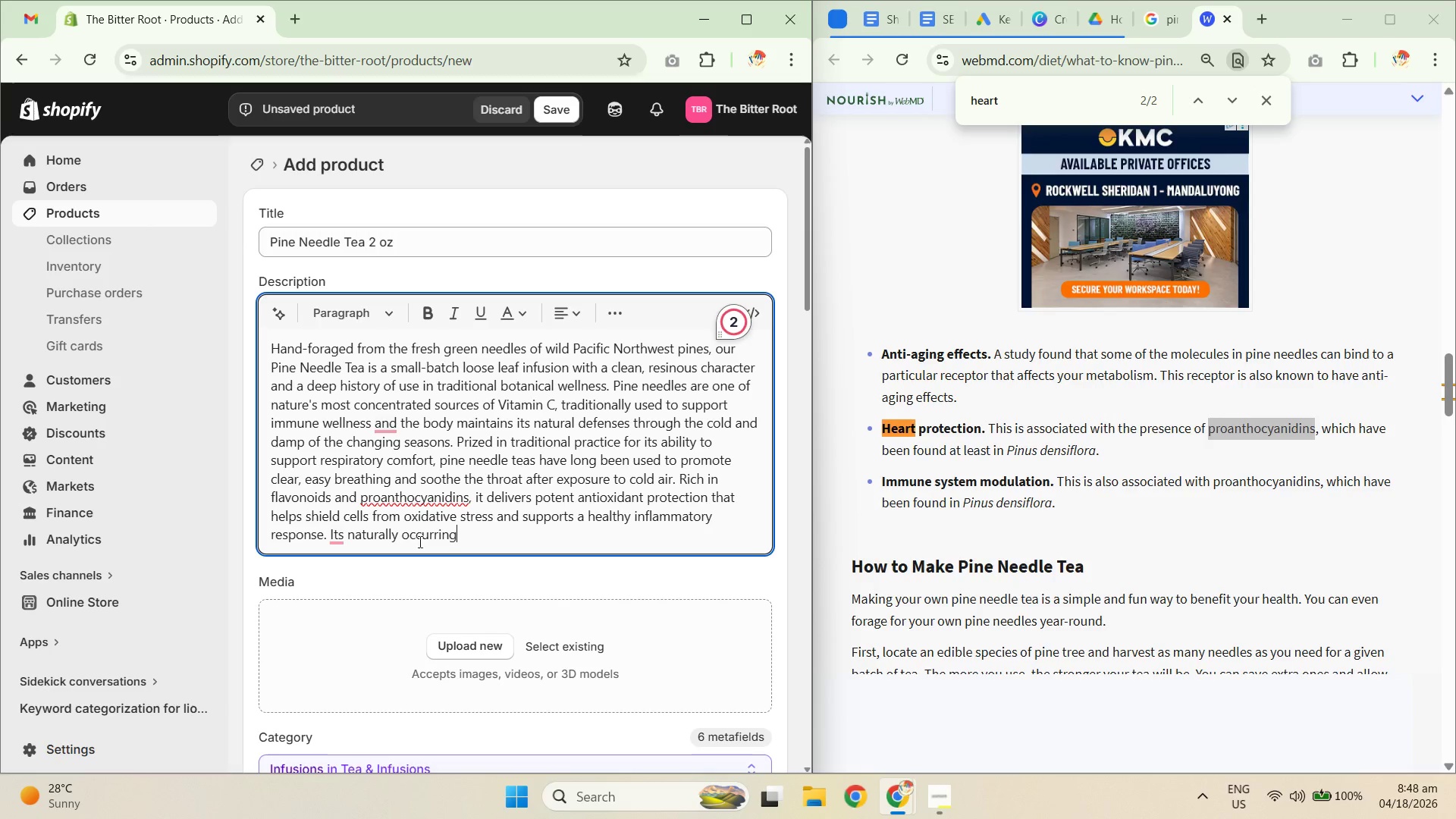 
key(Unknown)
 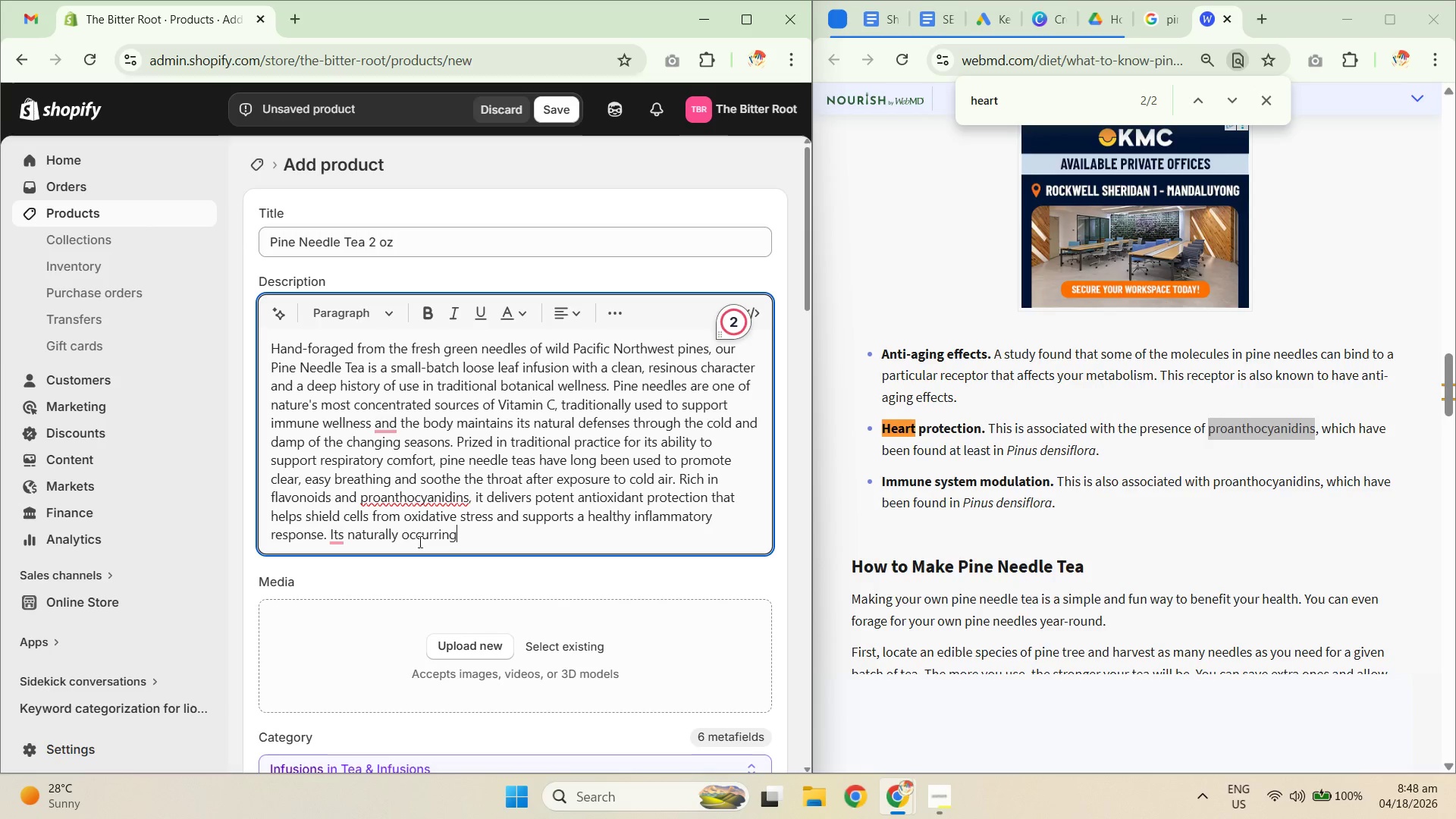 
key(Unknown)
 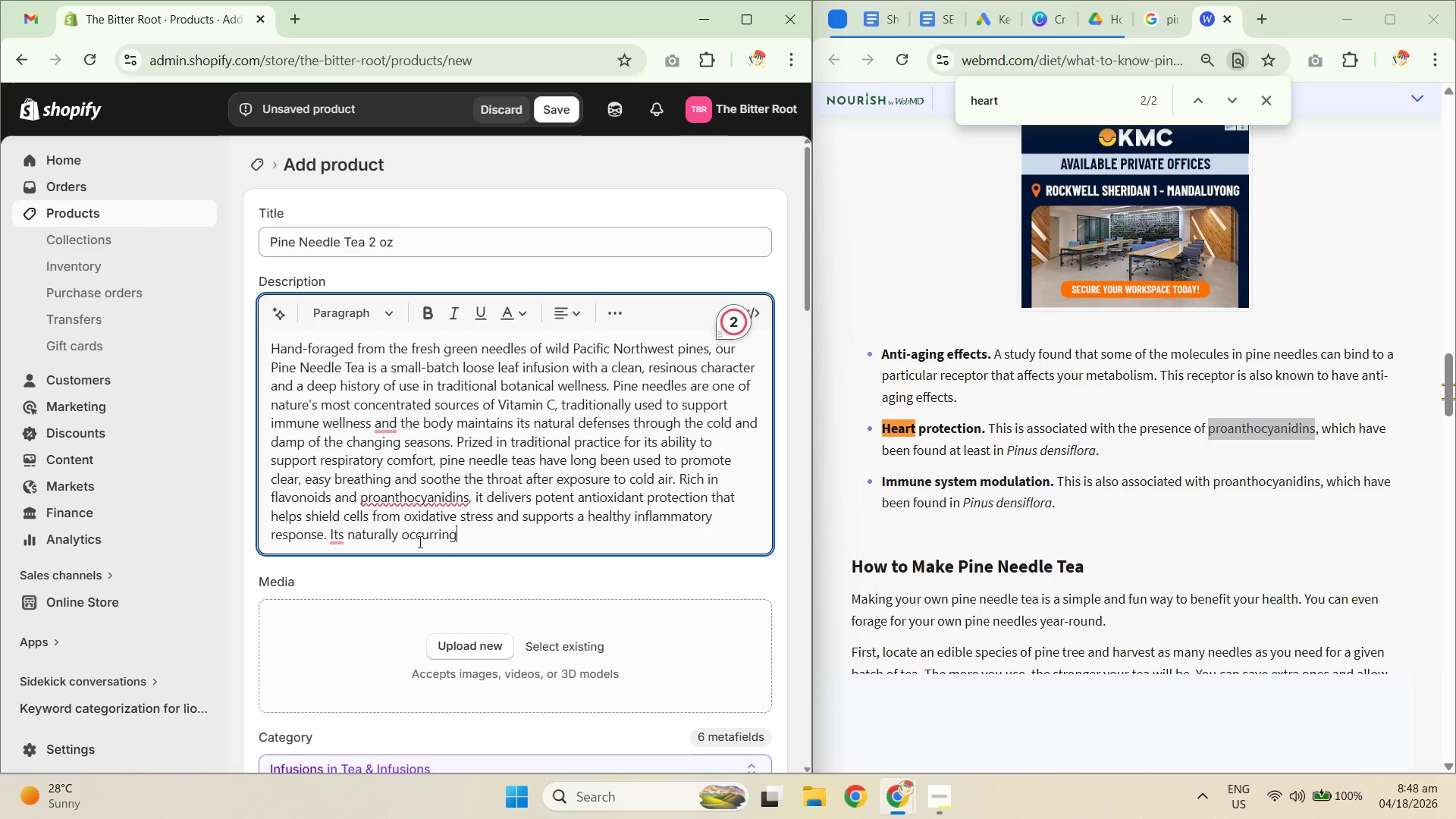 
key(Unknown)
 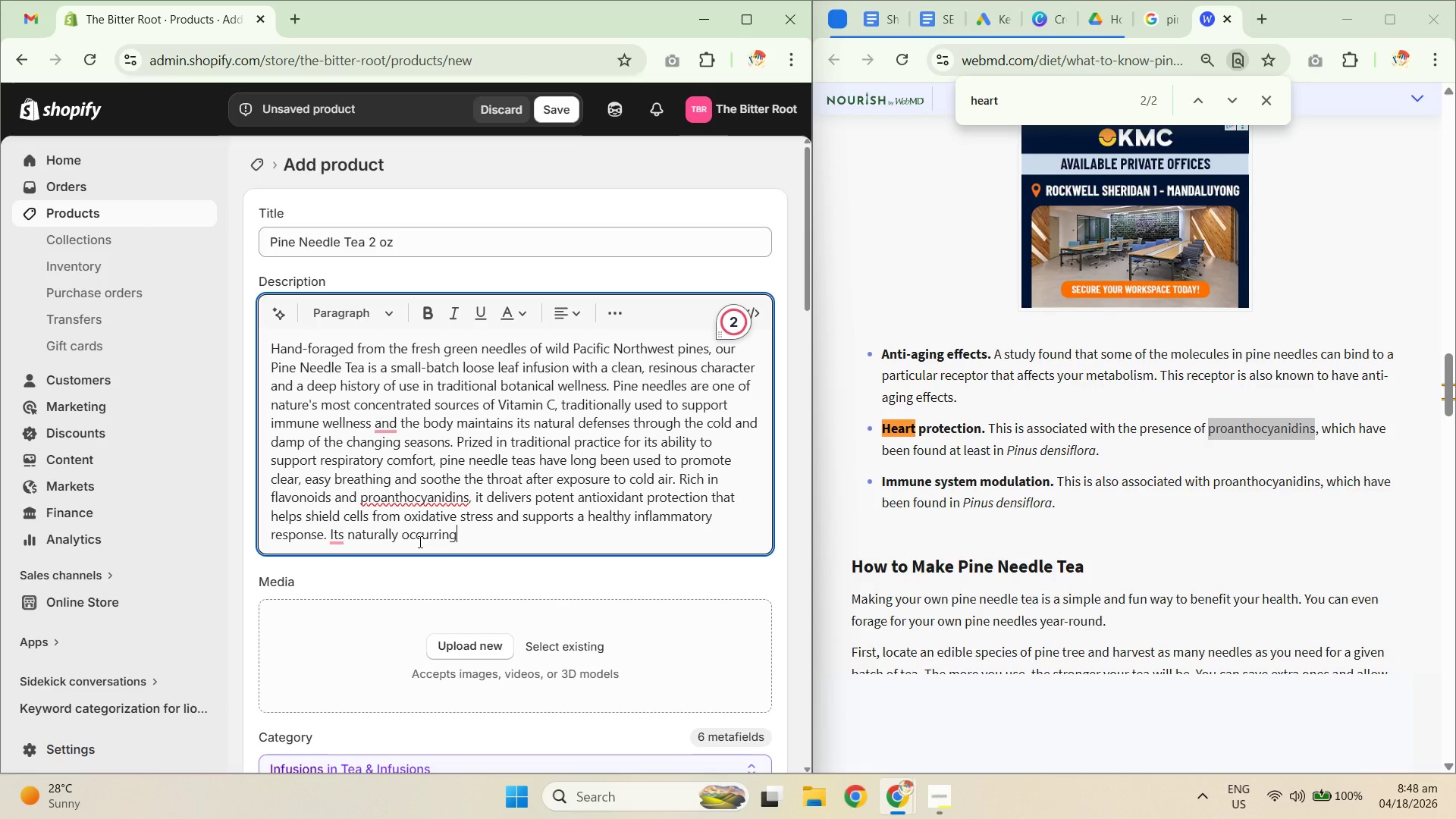 
key(Unknown)
 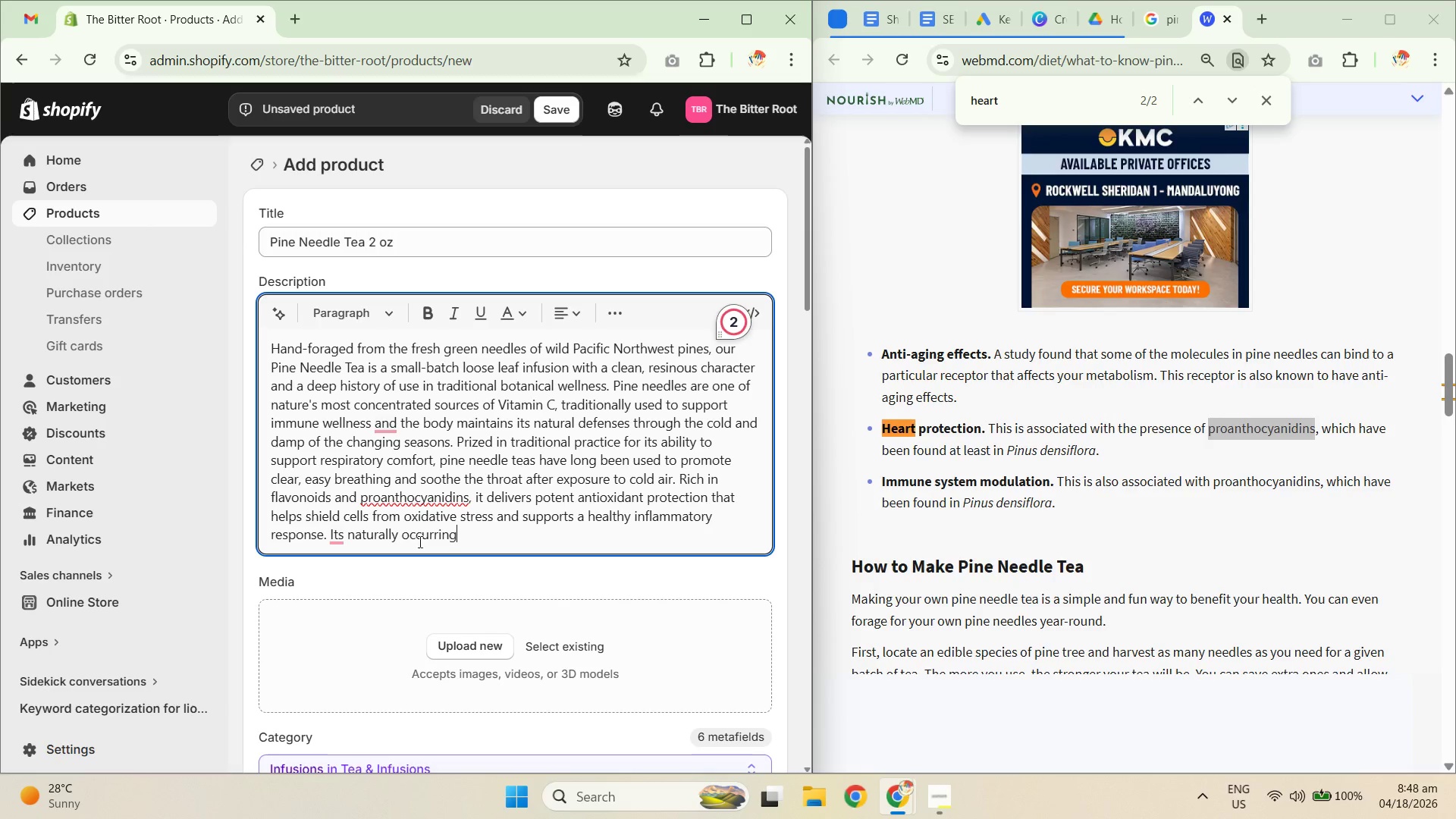 
key(Unknown)
 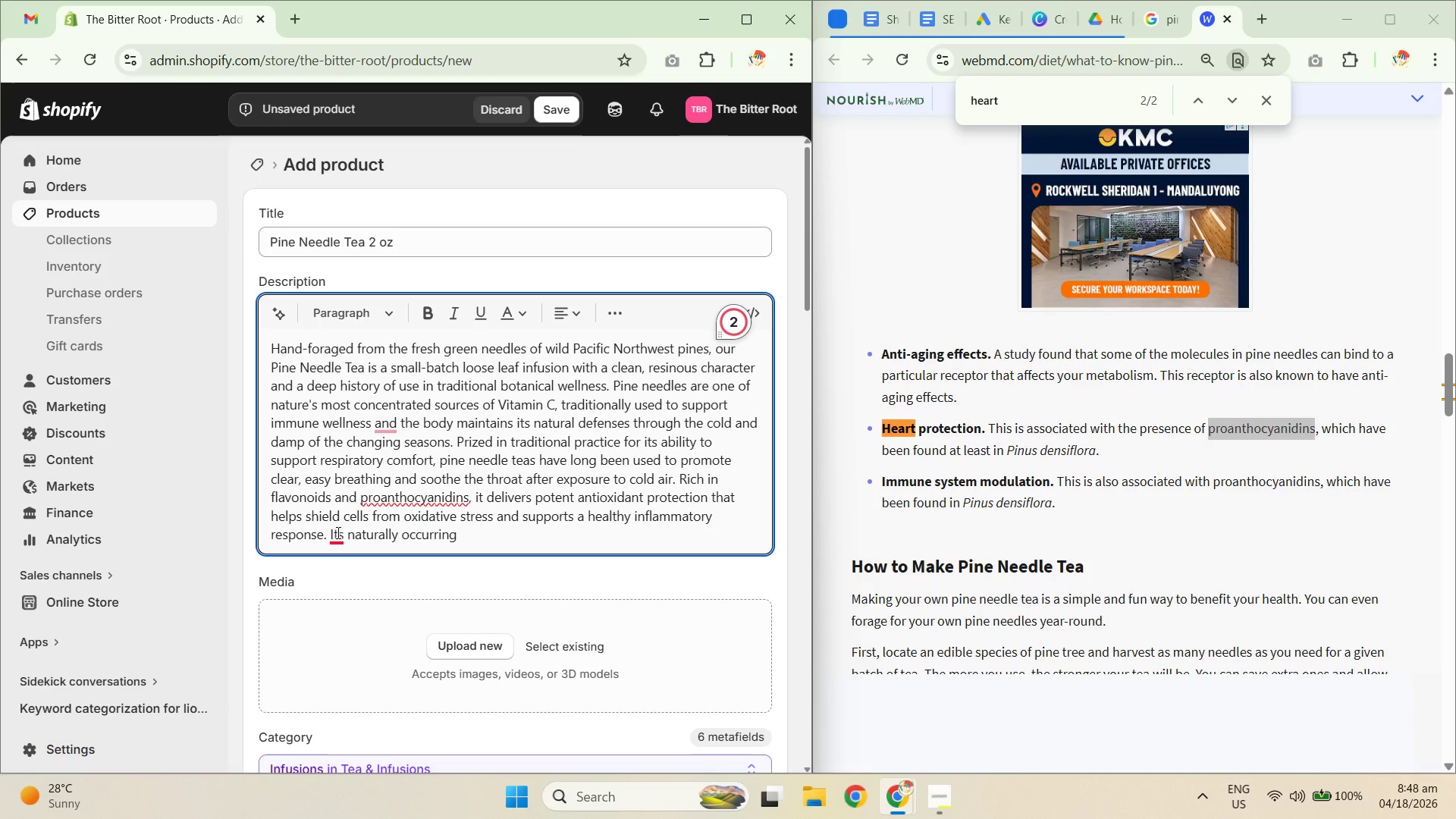 
key(Unknown)
 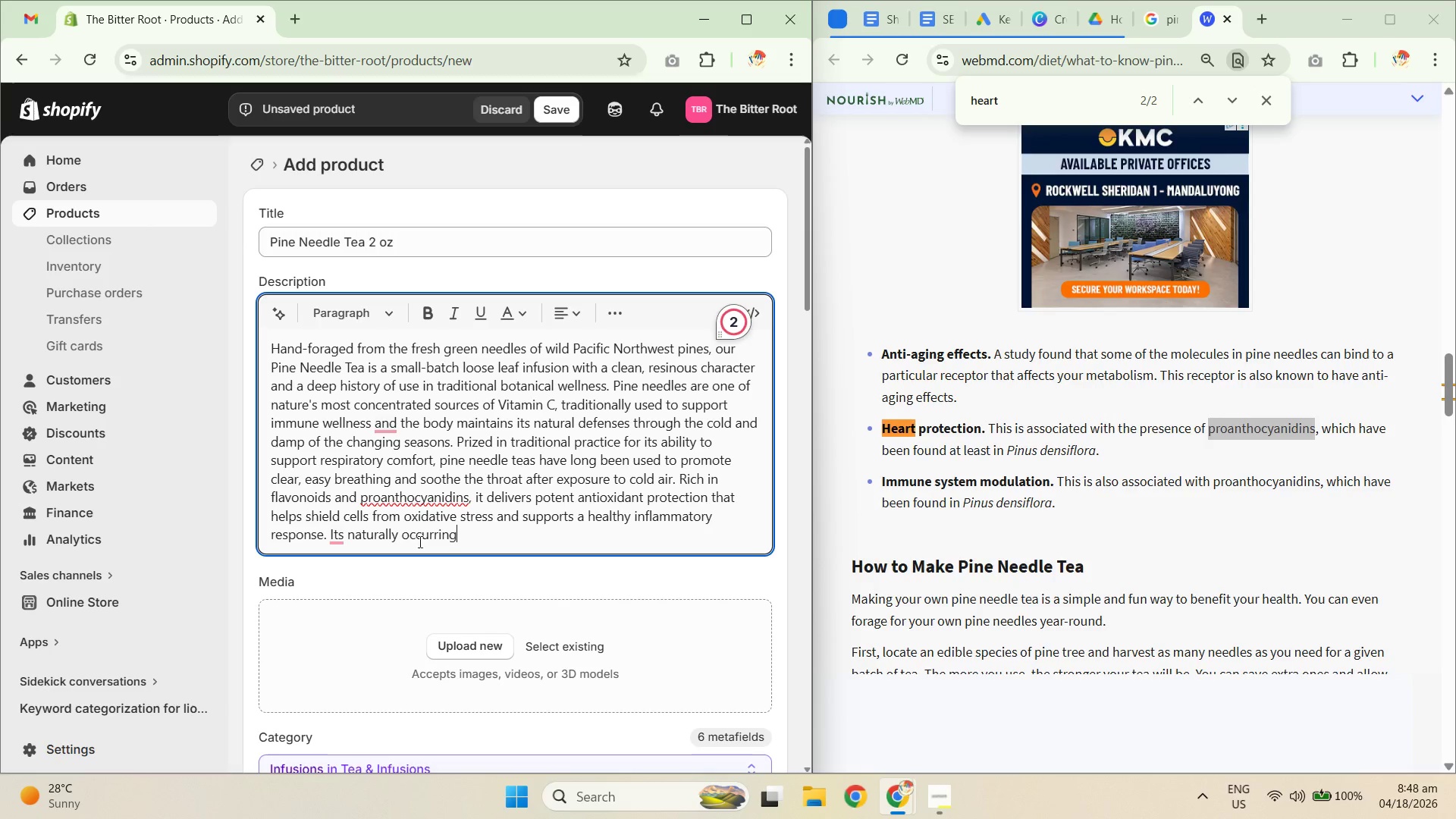 
key(Unknown)
 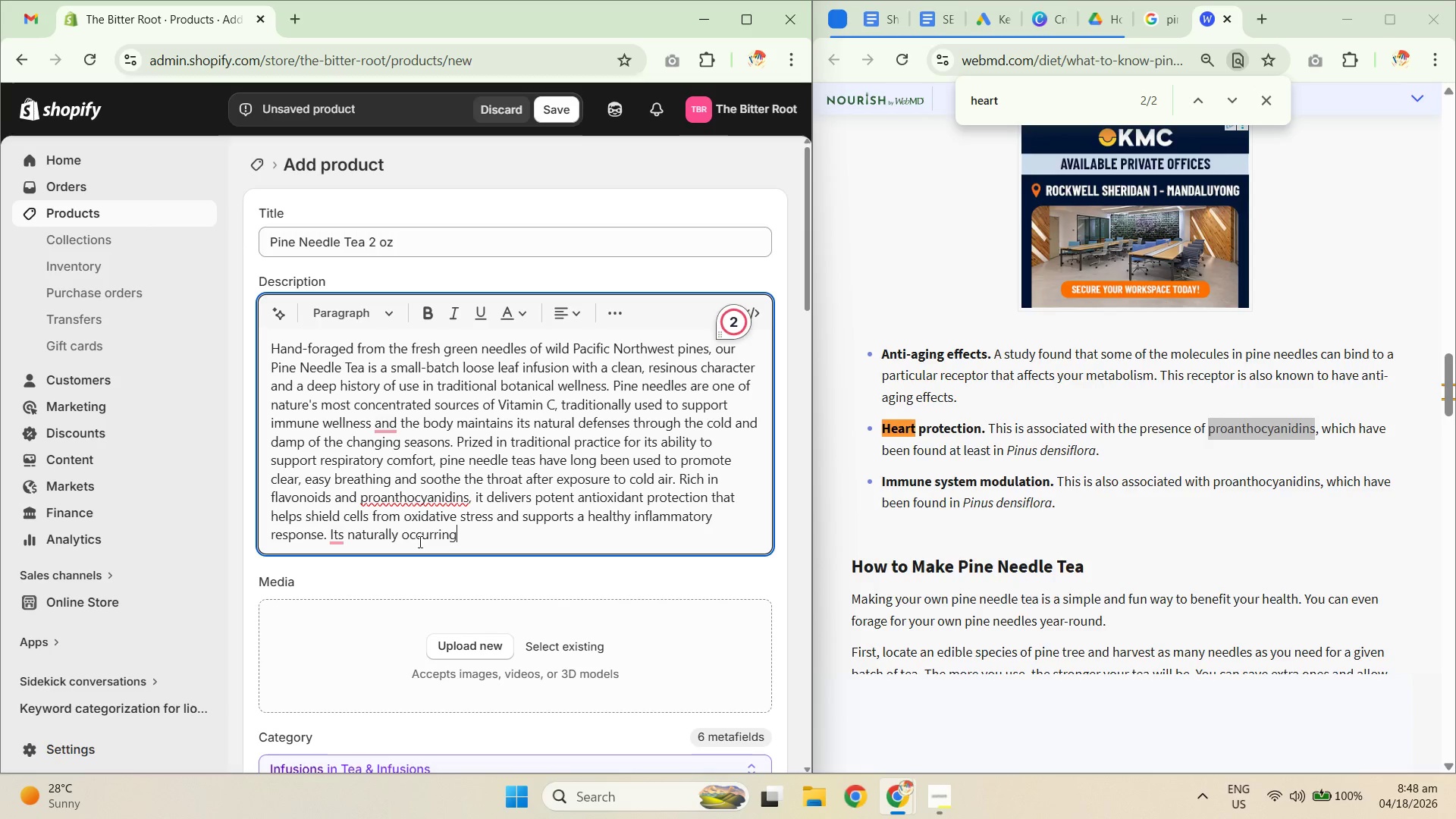 
left_click([336, 532])
 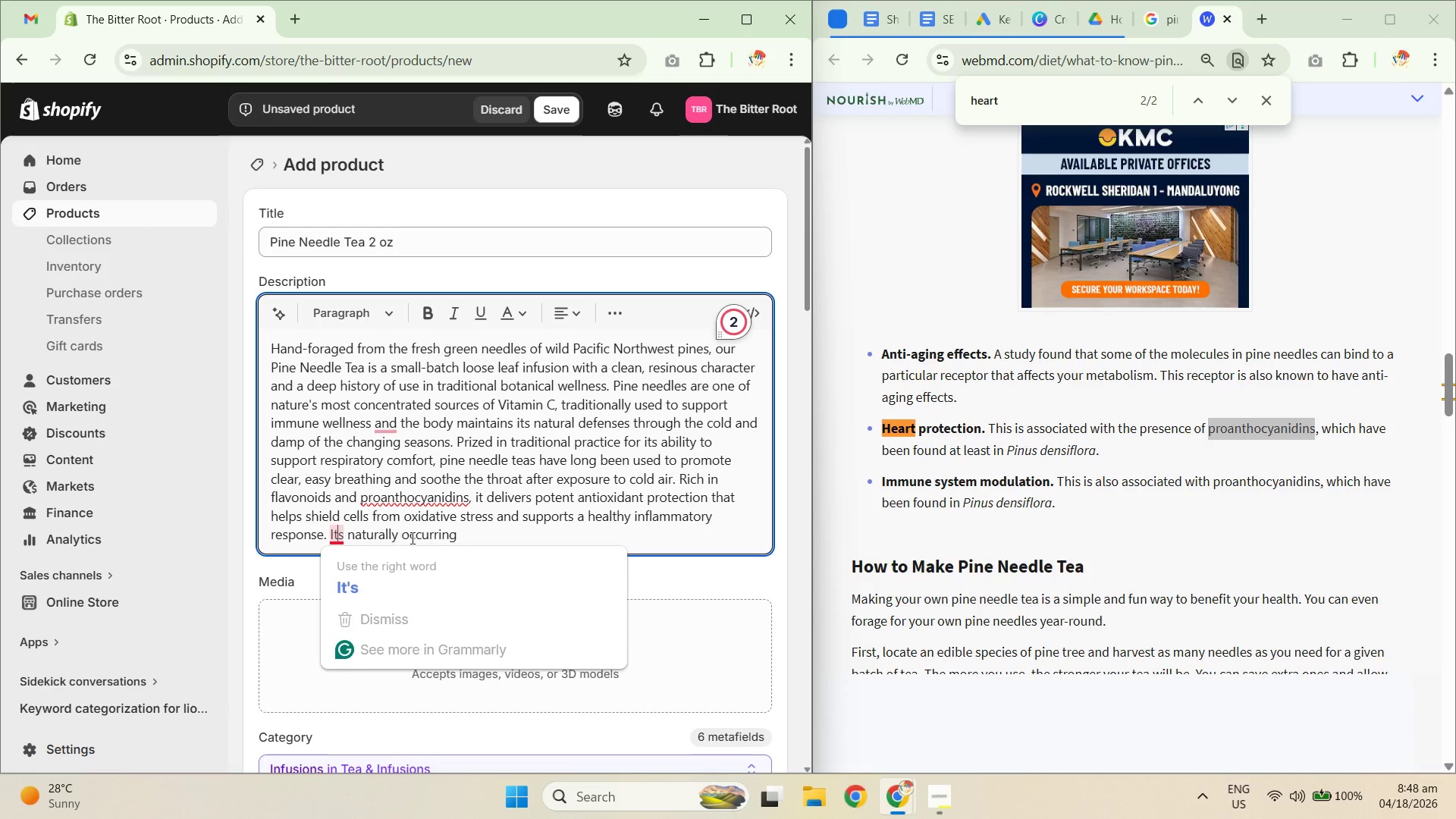 
left_click([465, 529])
 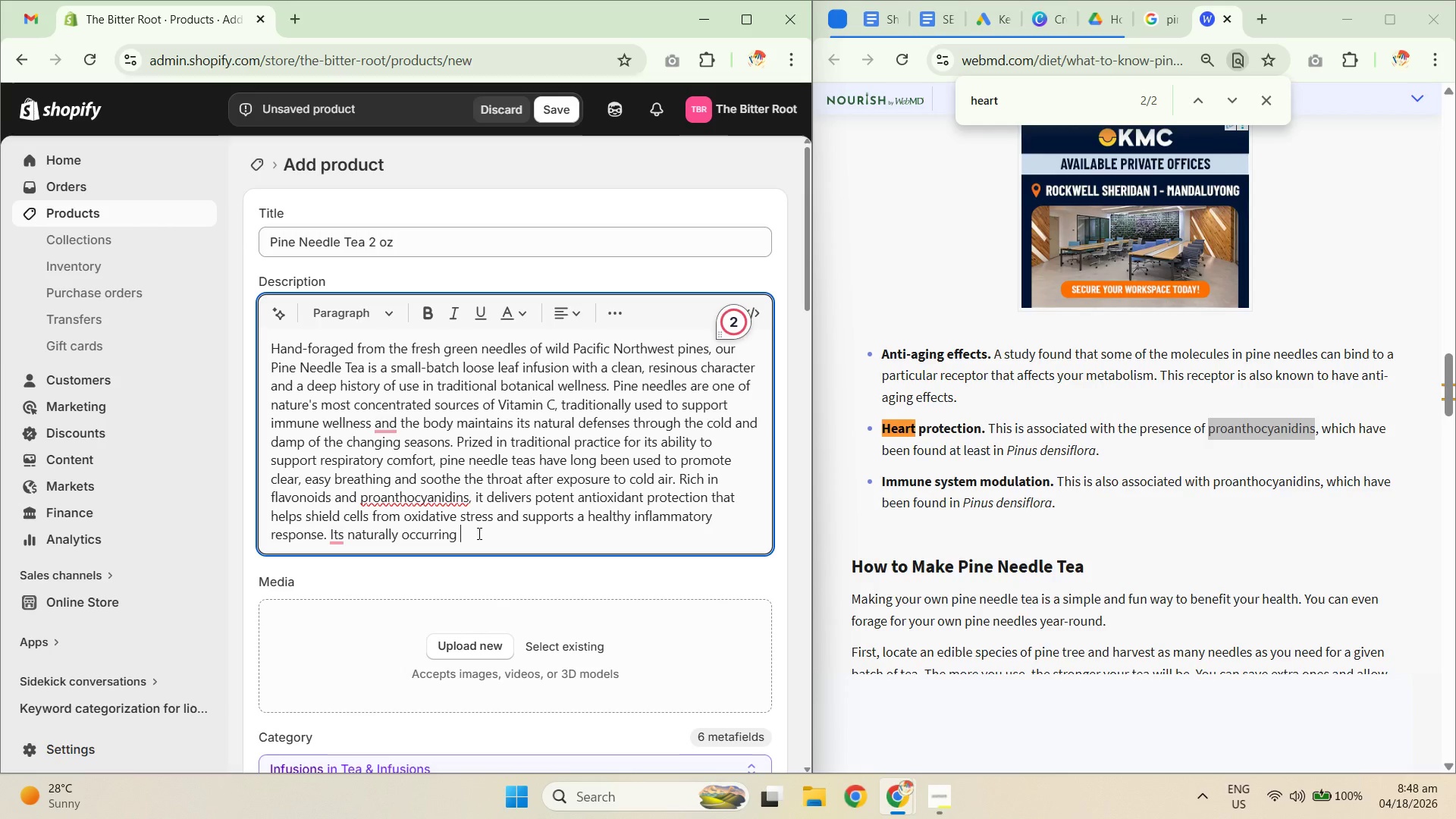 
left_click([478, 533])
 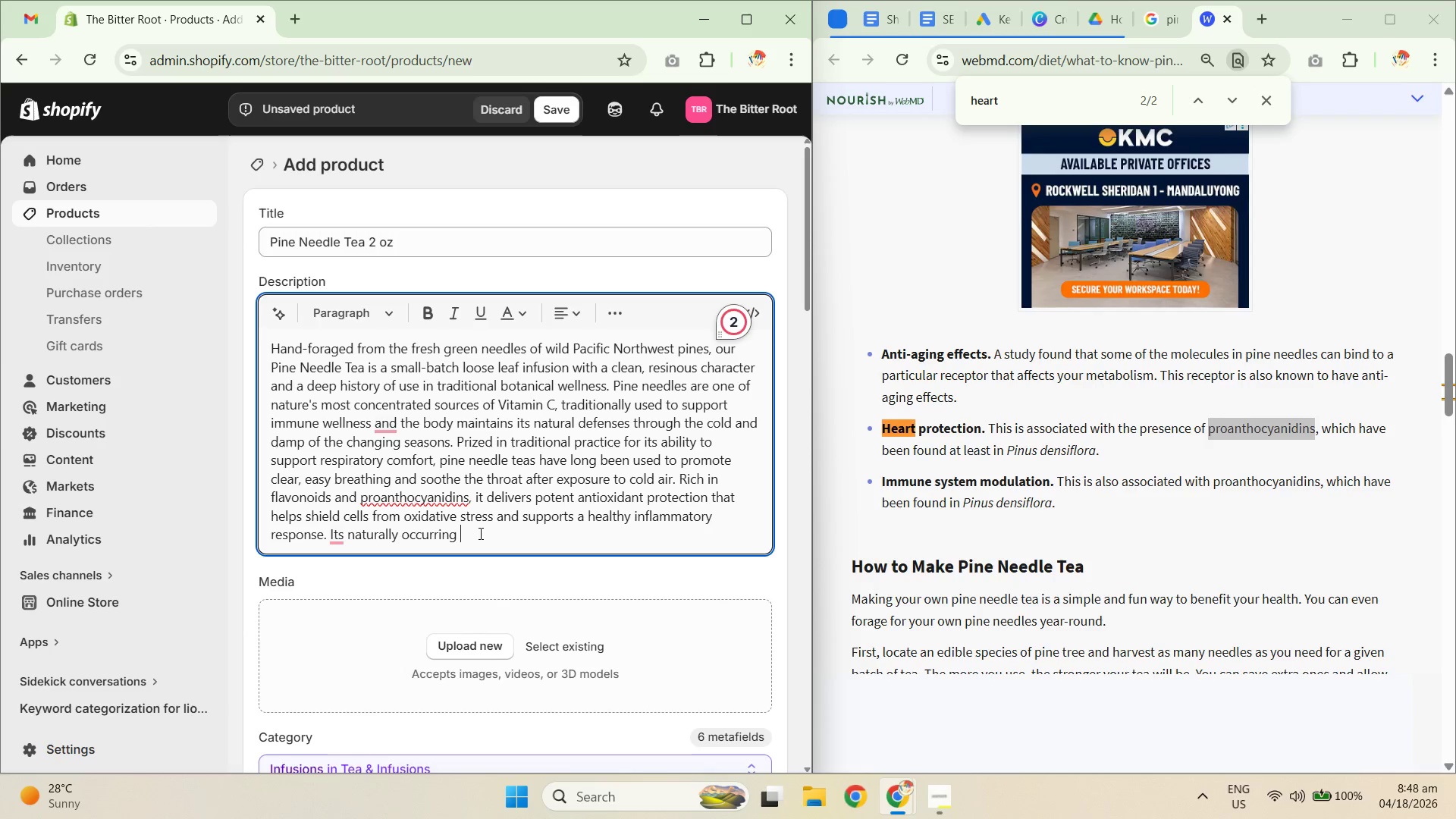 
key(Control+Shift+ShiftLeft)
 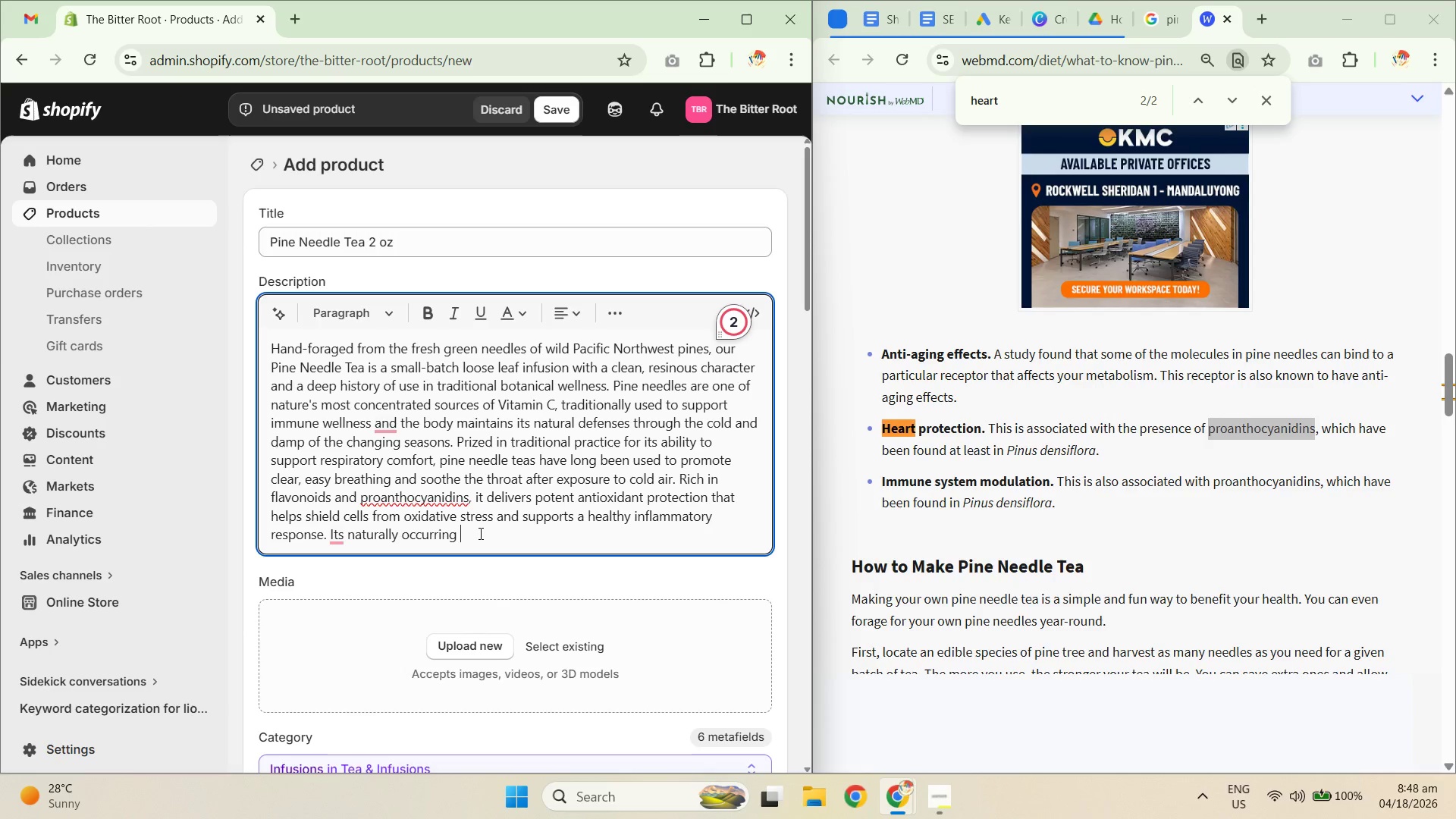 
key(Control+Shift+V)
 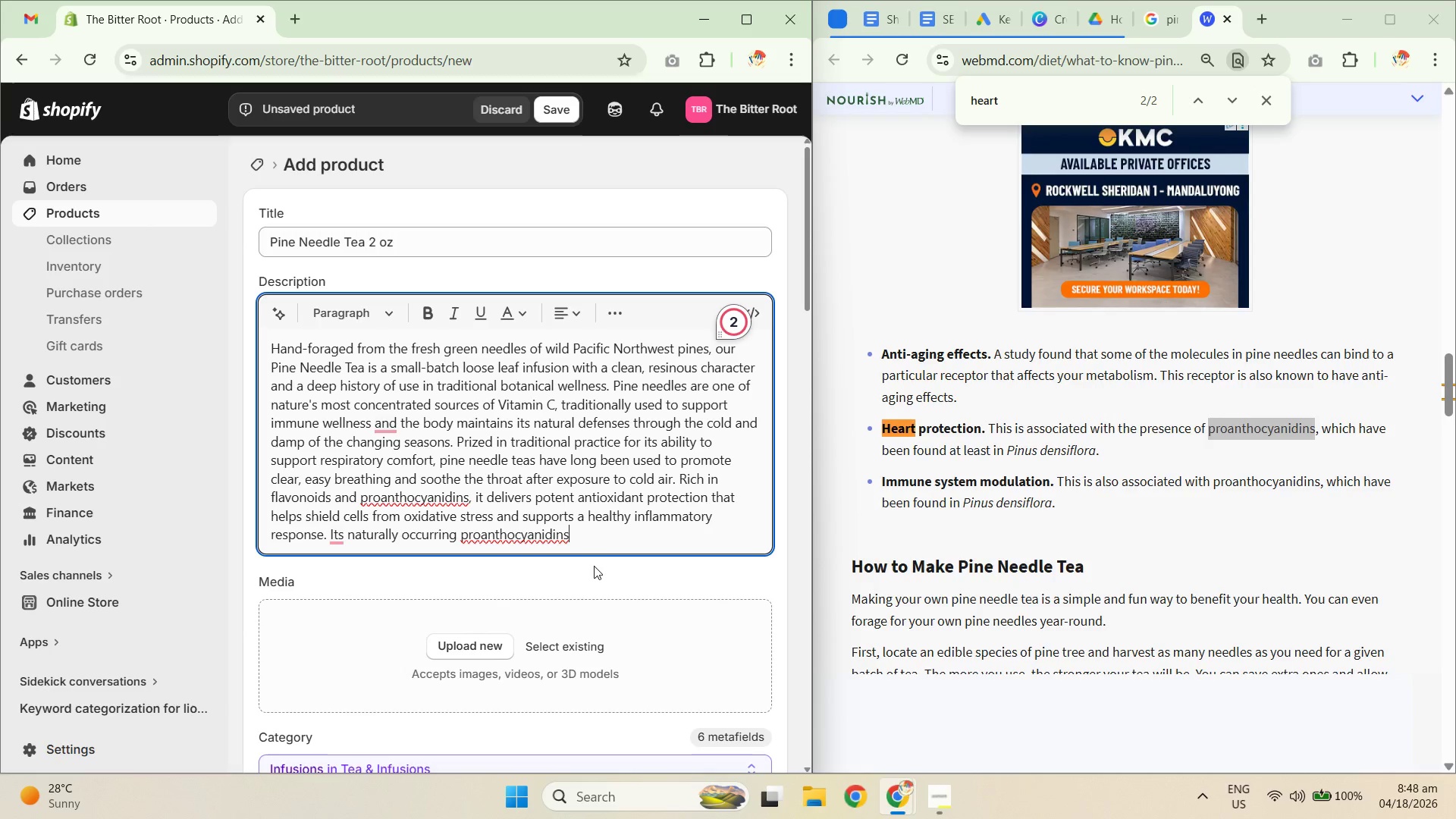 
type( have also)
 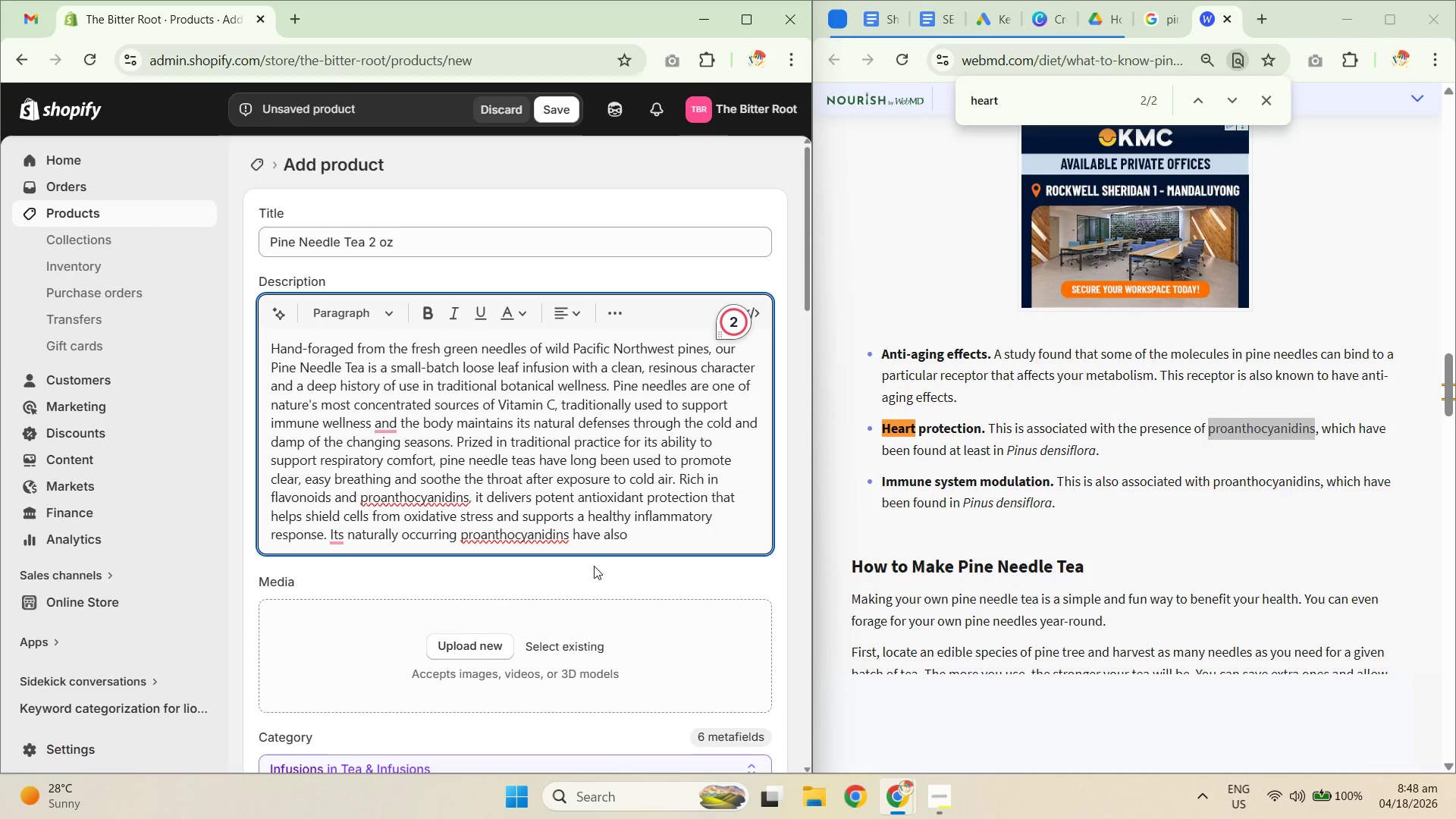 
type( been associated with supporting cardiovascular wellness and healp)
key(Backspace)
type(thy immune function. )
 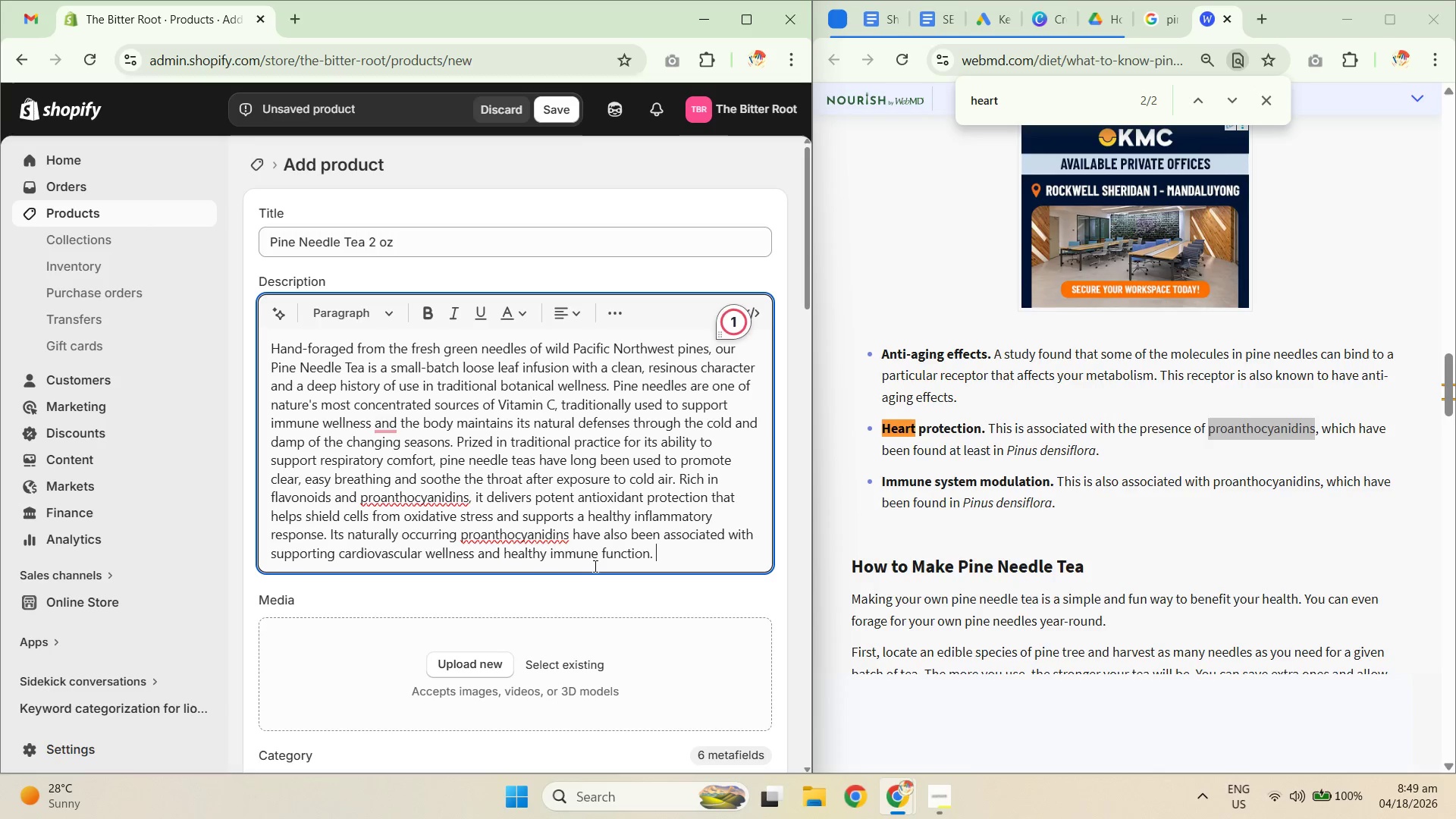 
scroll: coordinate [1119, 571], scroll_direction: down, amount: 14.0
 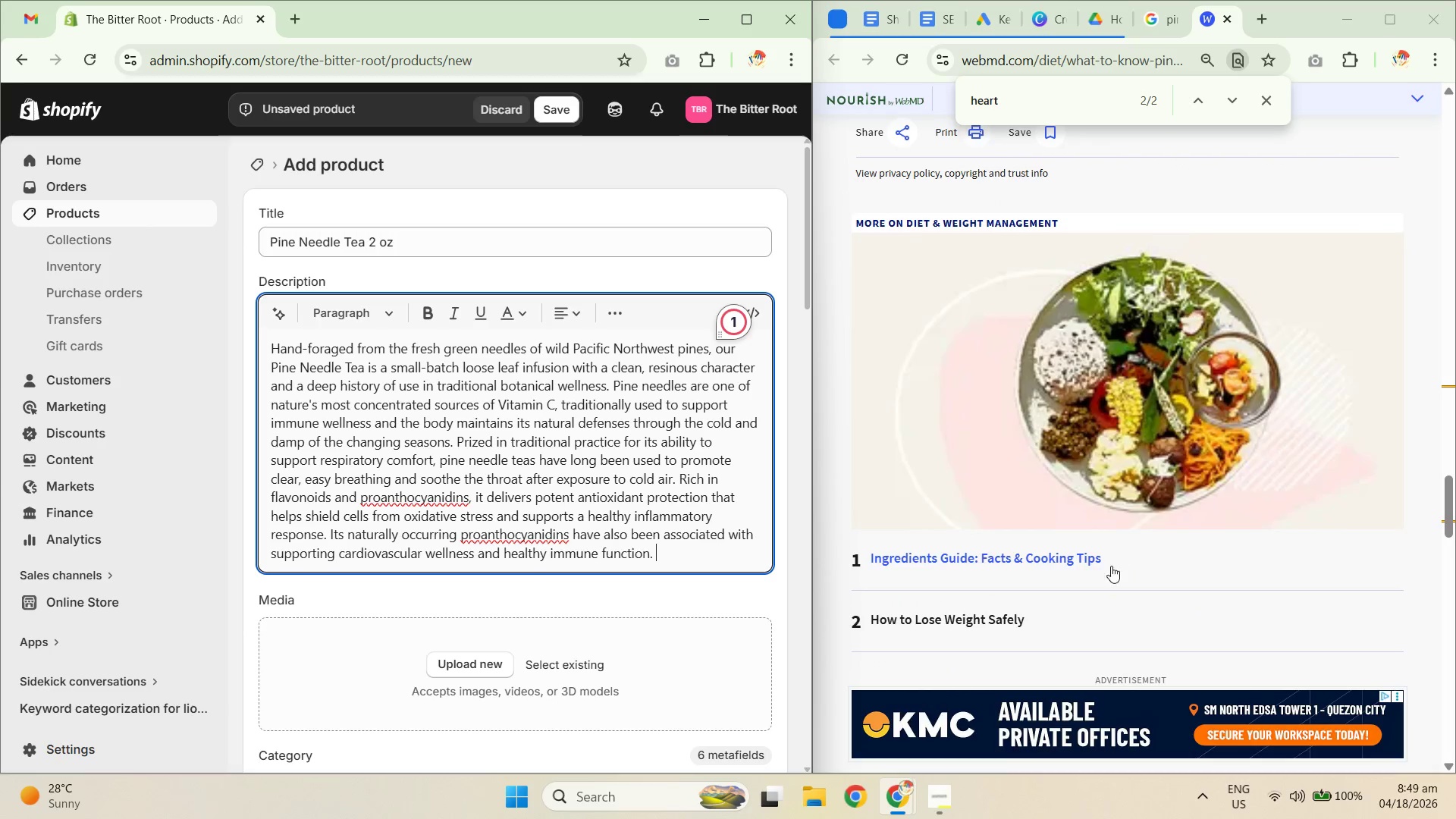 
scroll: coordinate [1139, 553], scroll_direction: up, amount: 43.0
 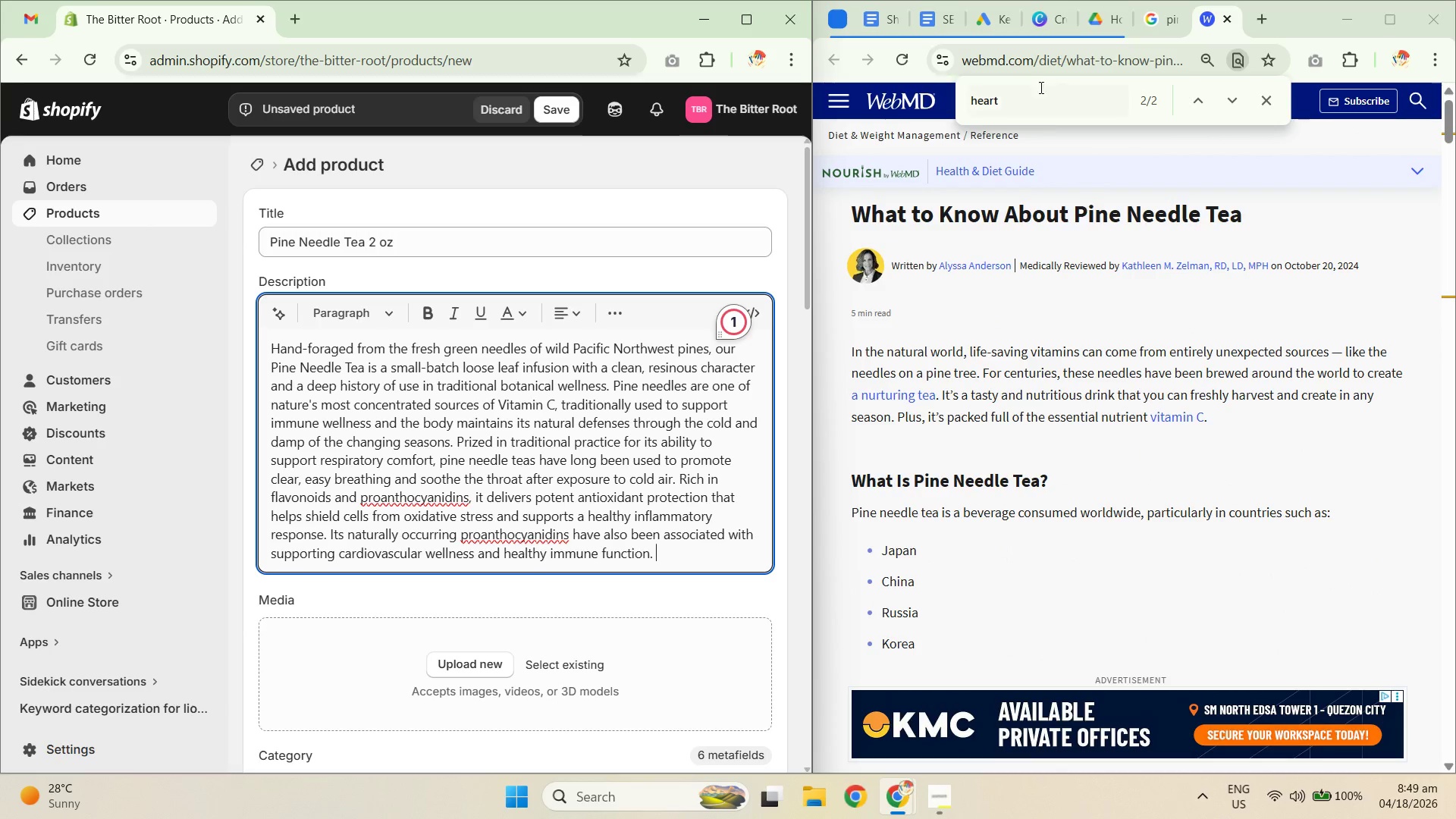 
left_click_drag(start_coordinate=[1045, 99], to_coordinate=[930, 99])
 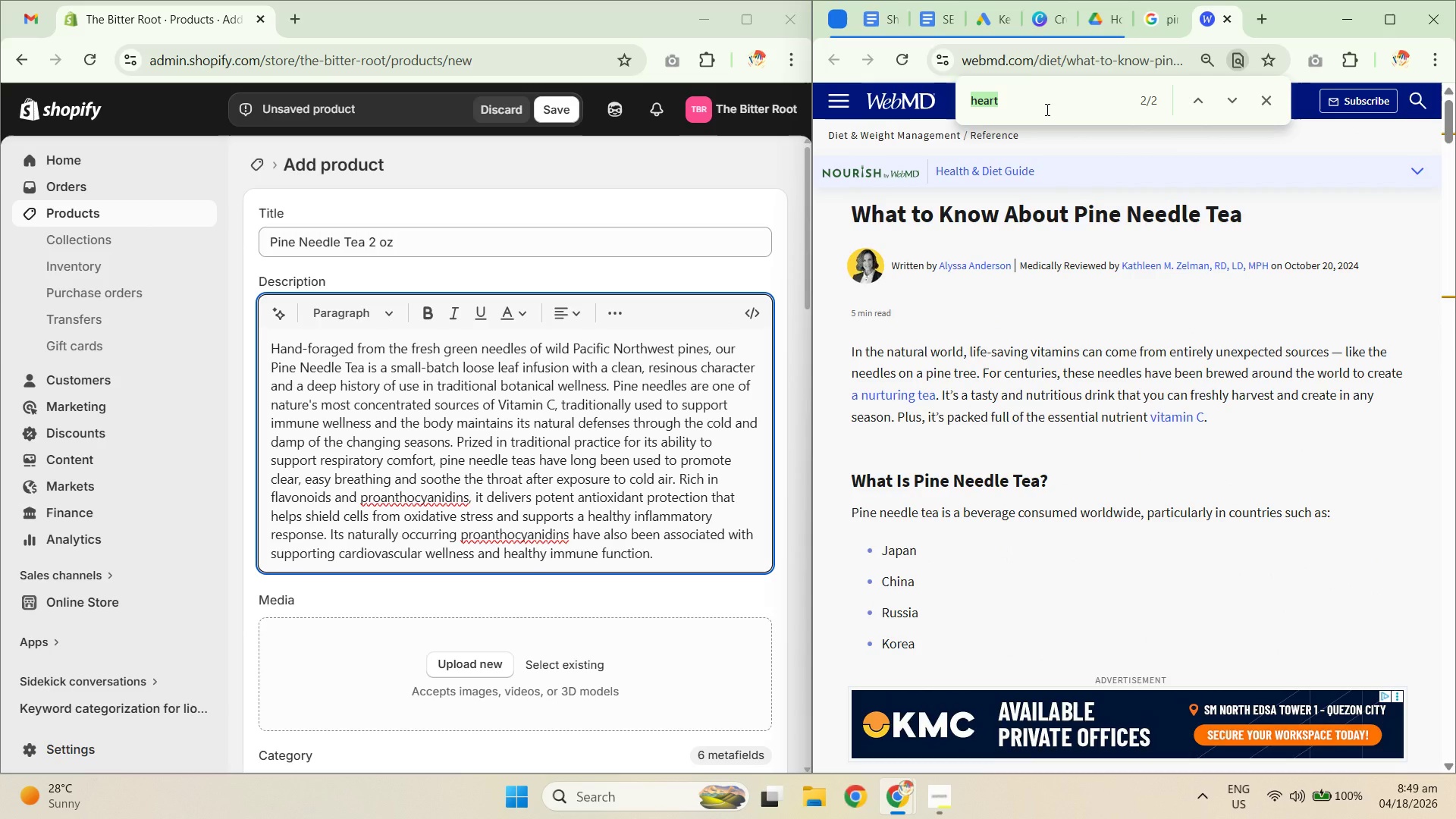 
key(Backspace)
 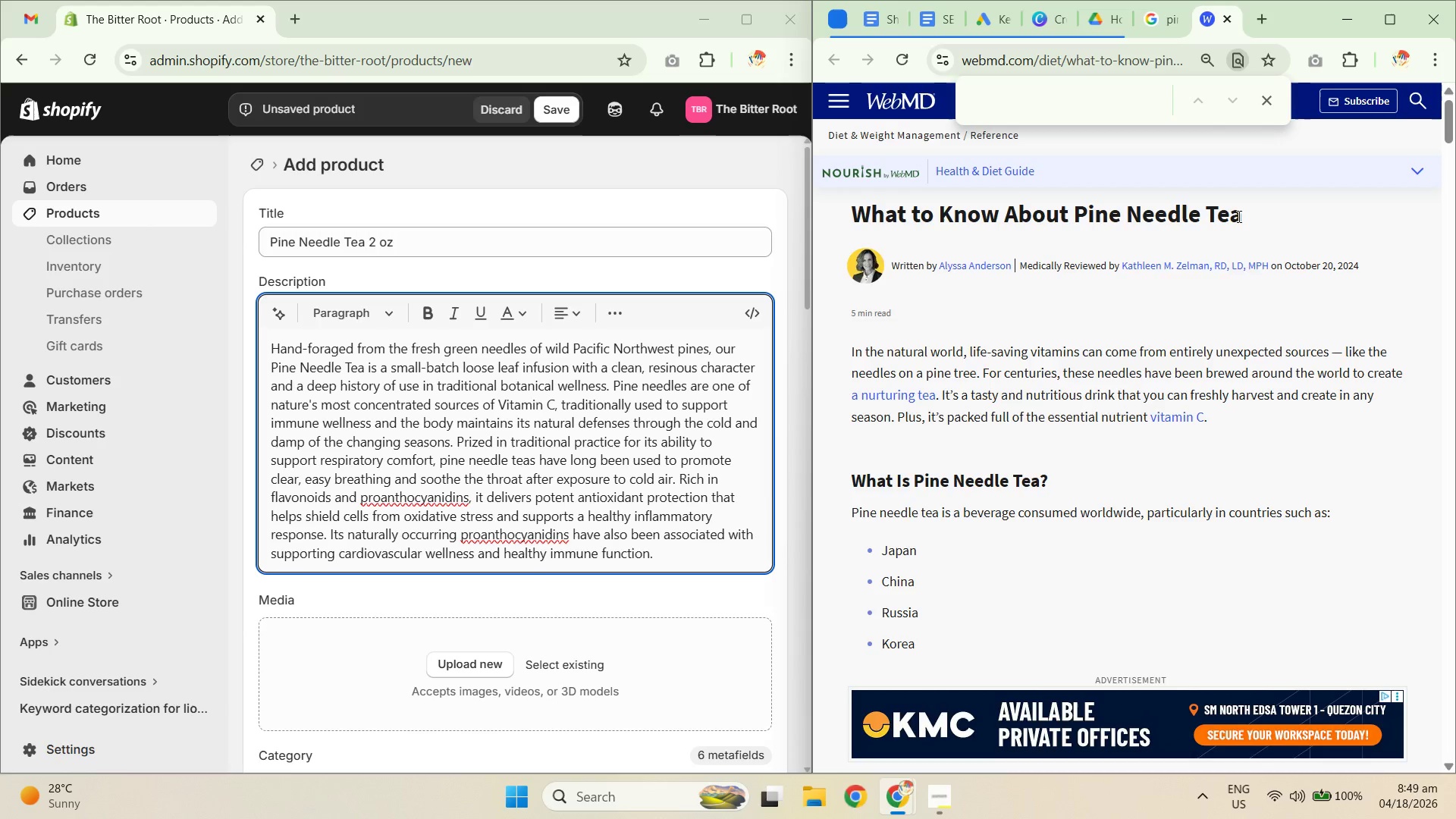 
scroll: coordinate [1169, 487], scroll_direction: down, amount: 36.0
 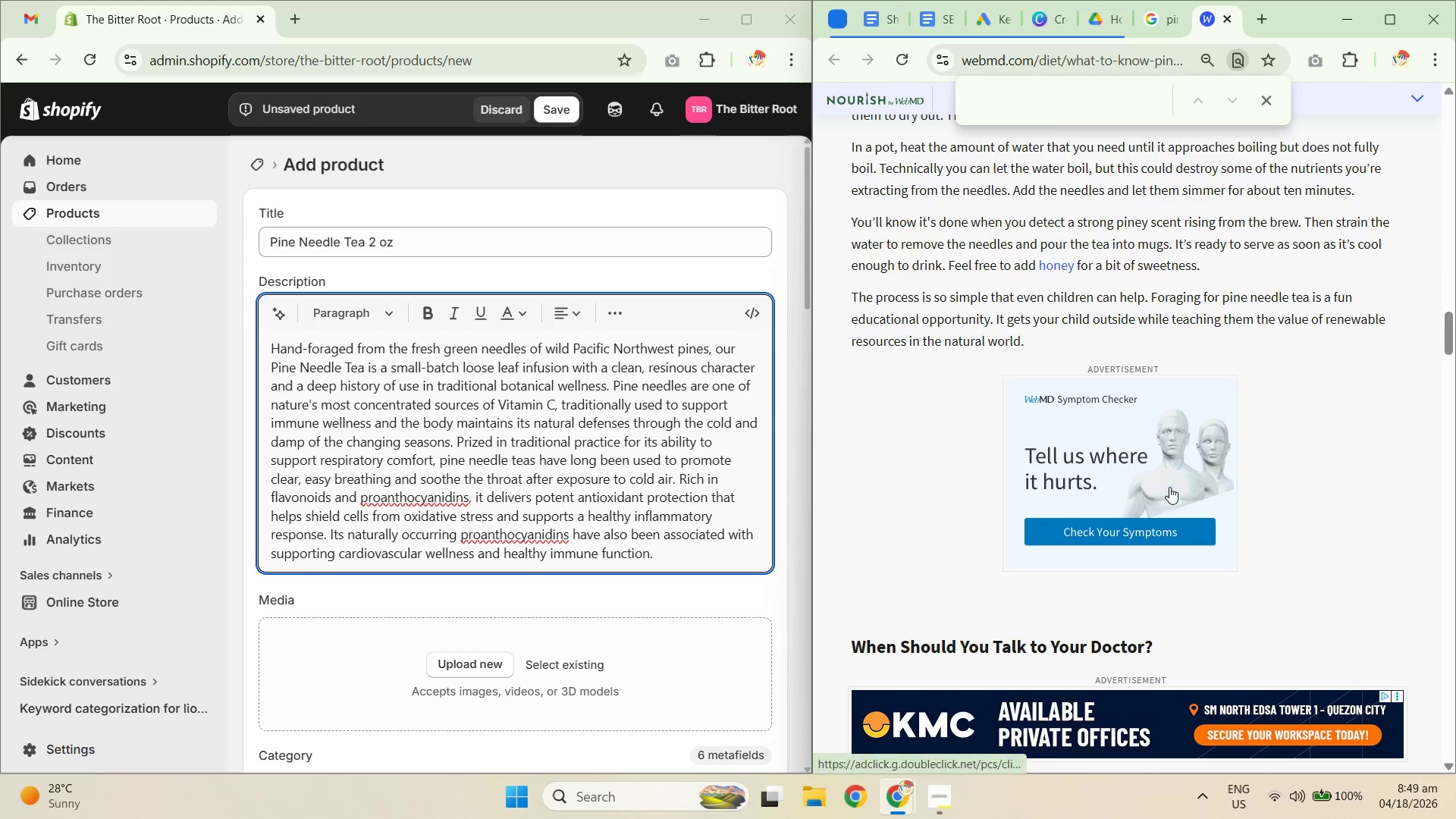 
scroll: coordinate [989, 429], scroll_direction: up, amount: 16.0
 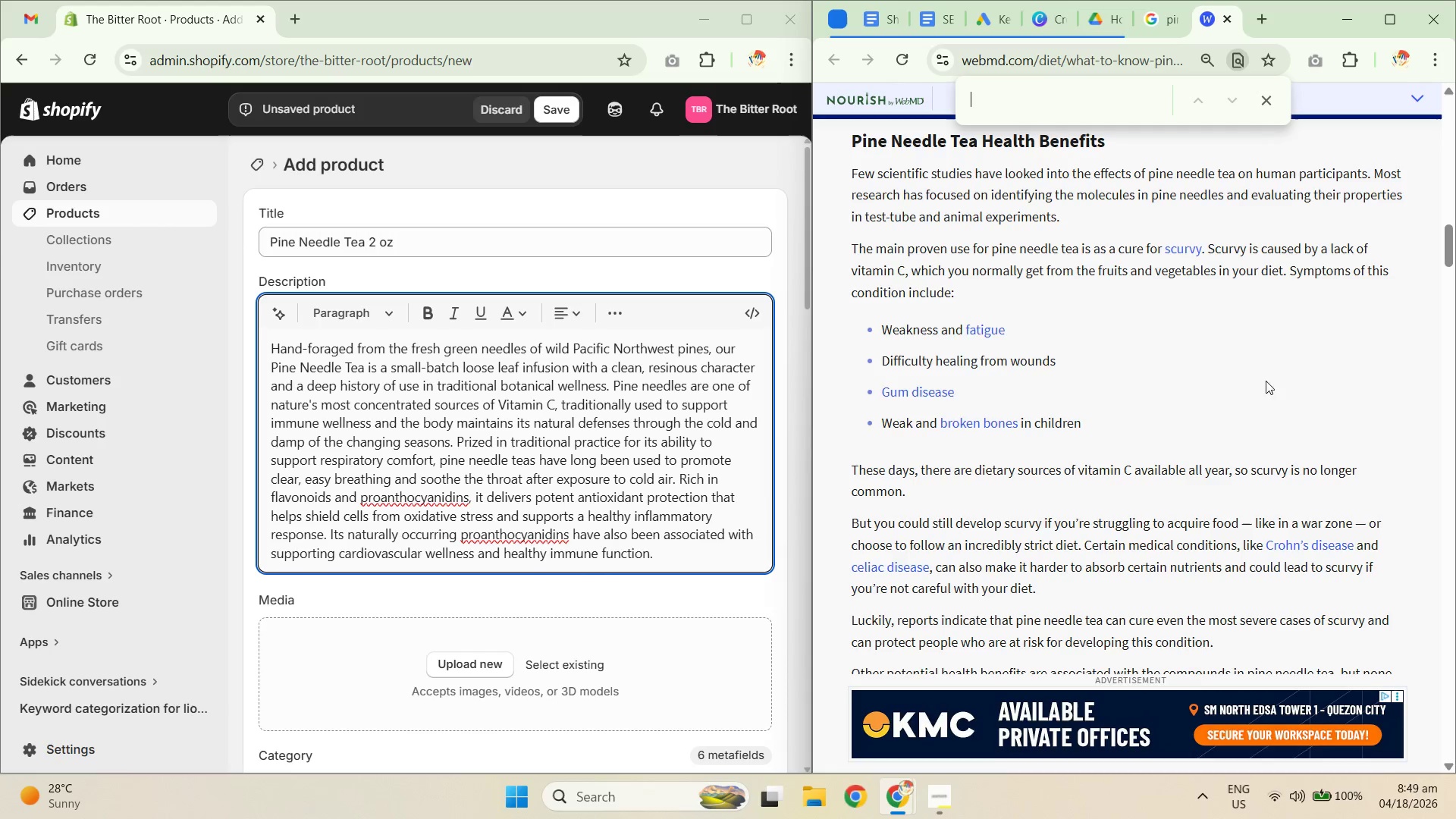 
wait(13.16)
 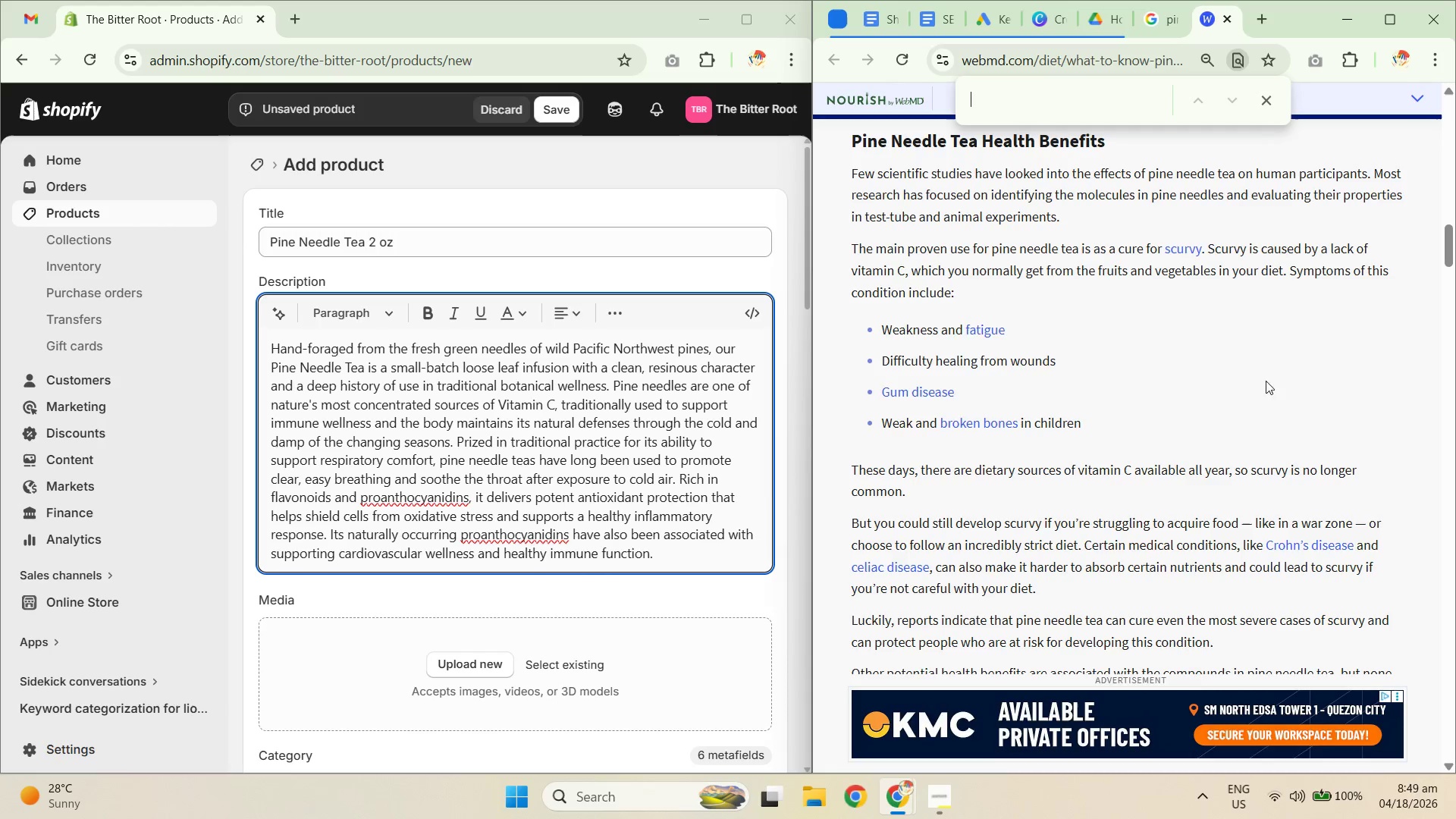 
scroll: coordinate [623, 491], scroll_direction: down, amount: 3.0
 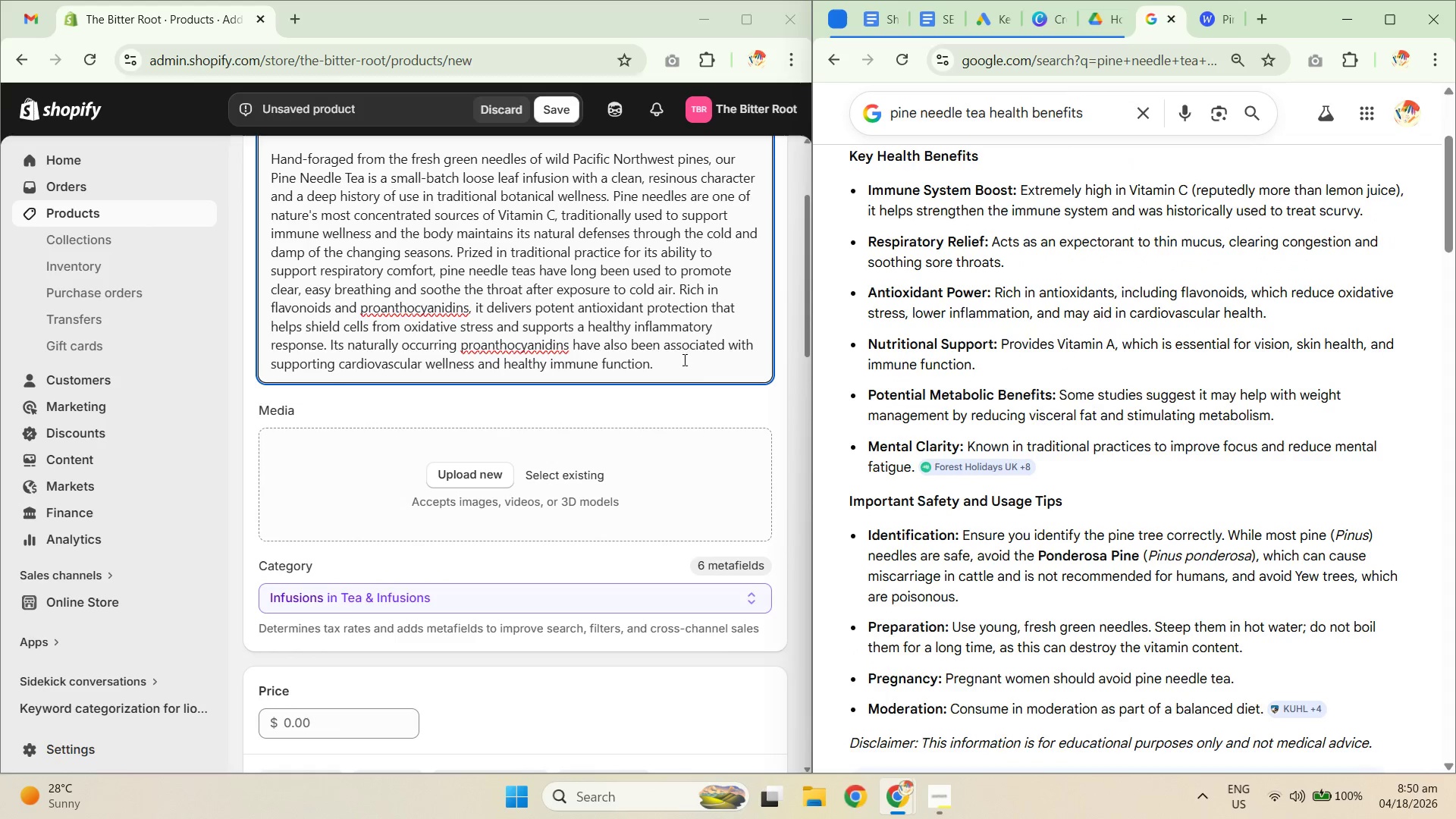 
left_click([693, 369])
 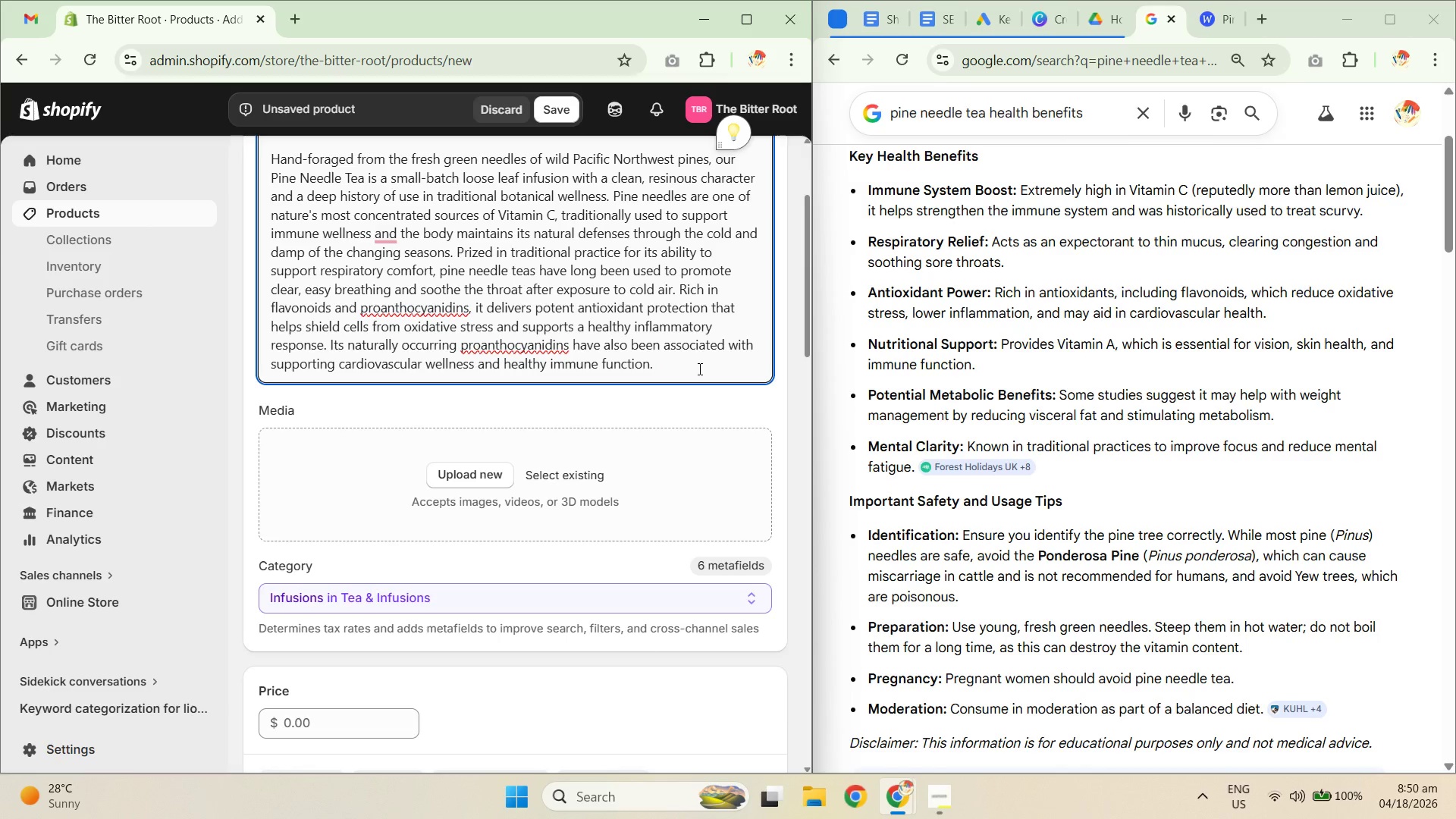 
type(Aromatic with the clean of alpine forest, pine needle tea is a grouding ritual)
 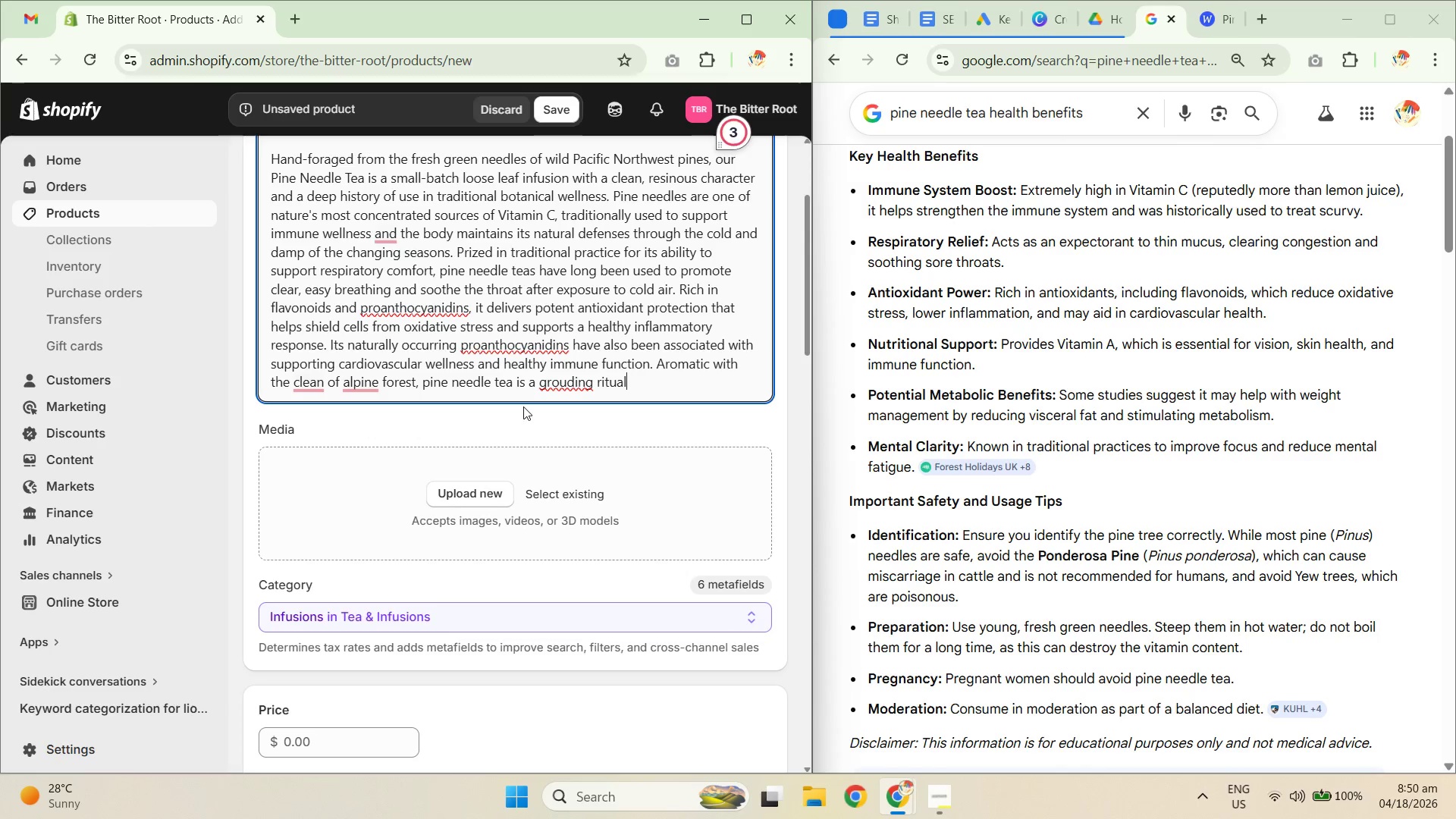 
left_click([369, 381])
 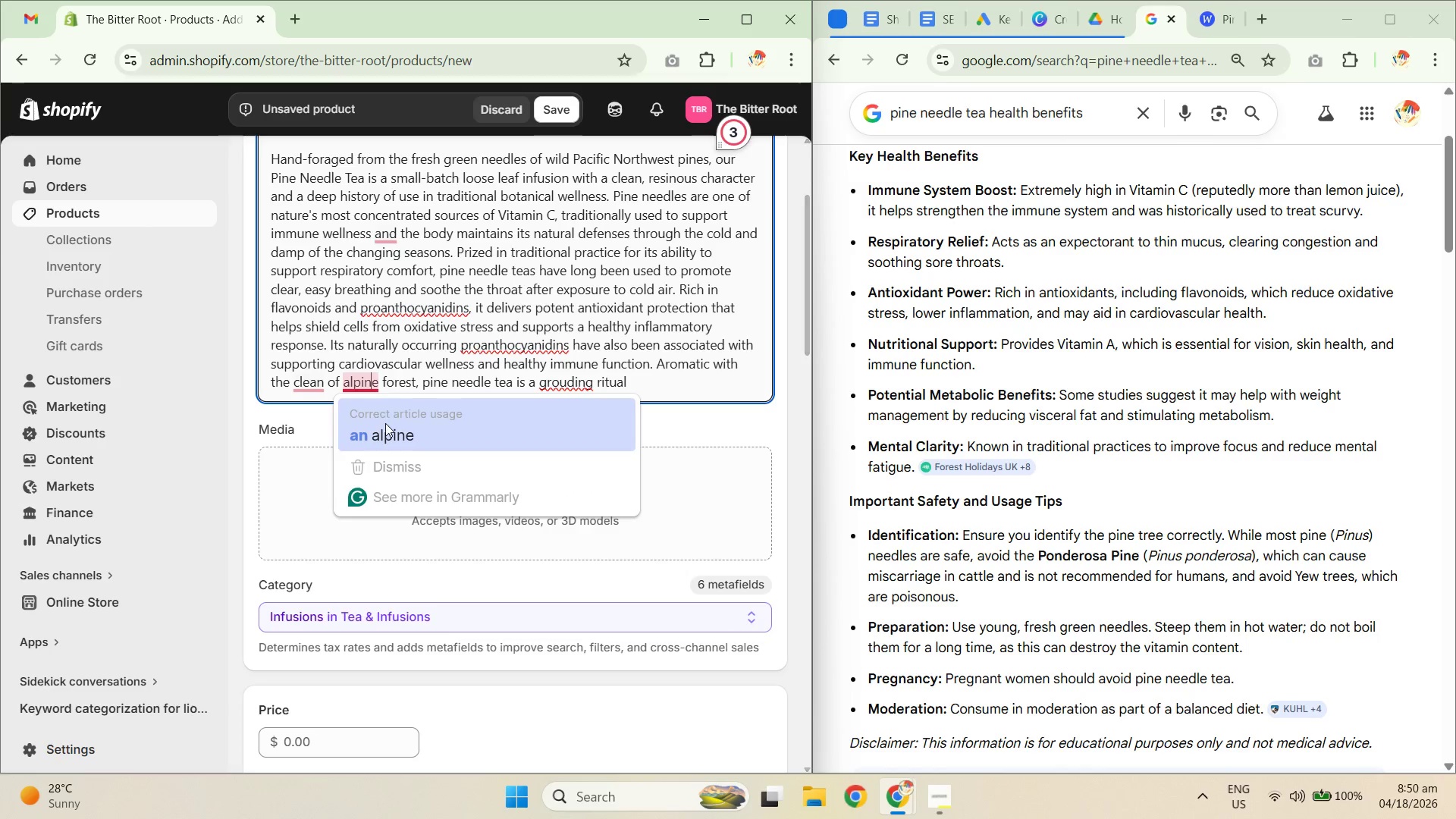 
left_click([386, 424])
 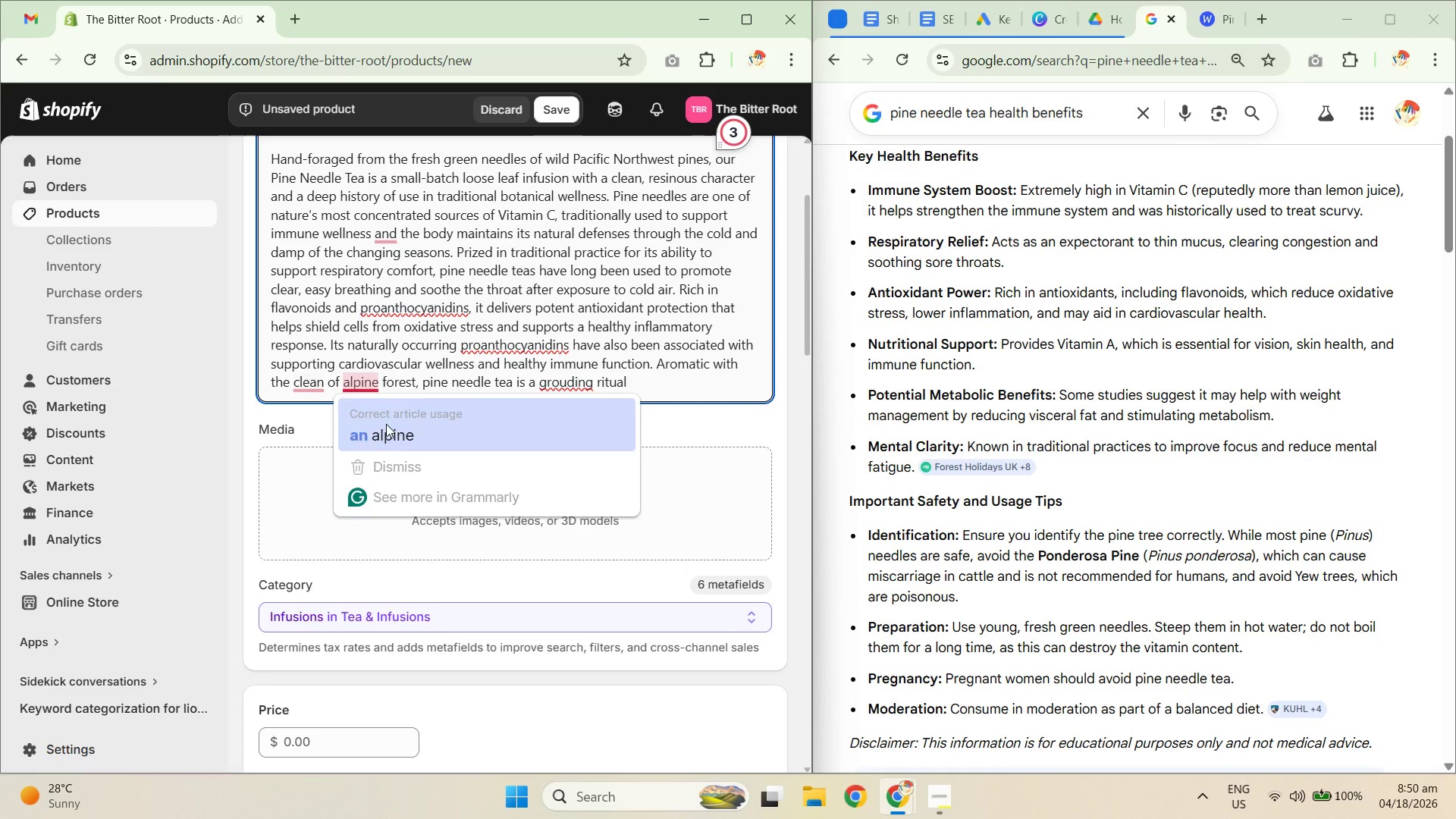 
key(Unknown)
 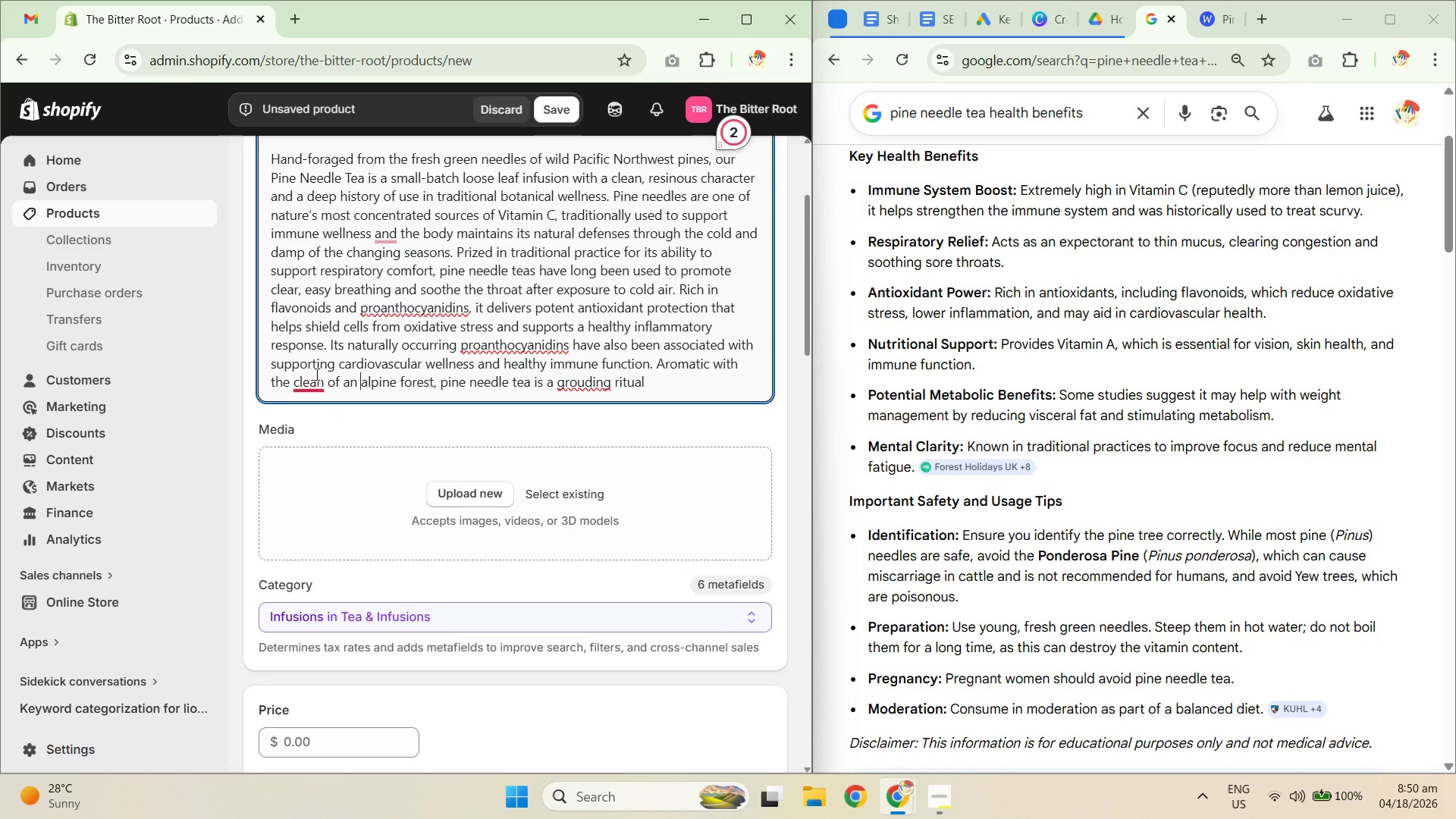 
key(Unknown)
 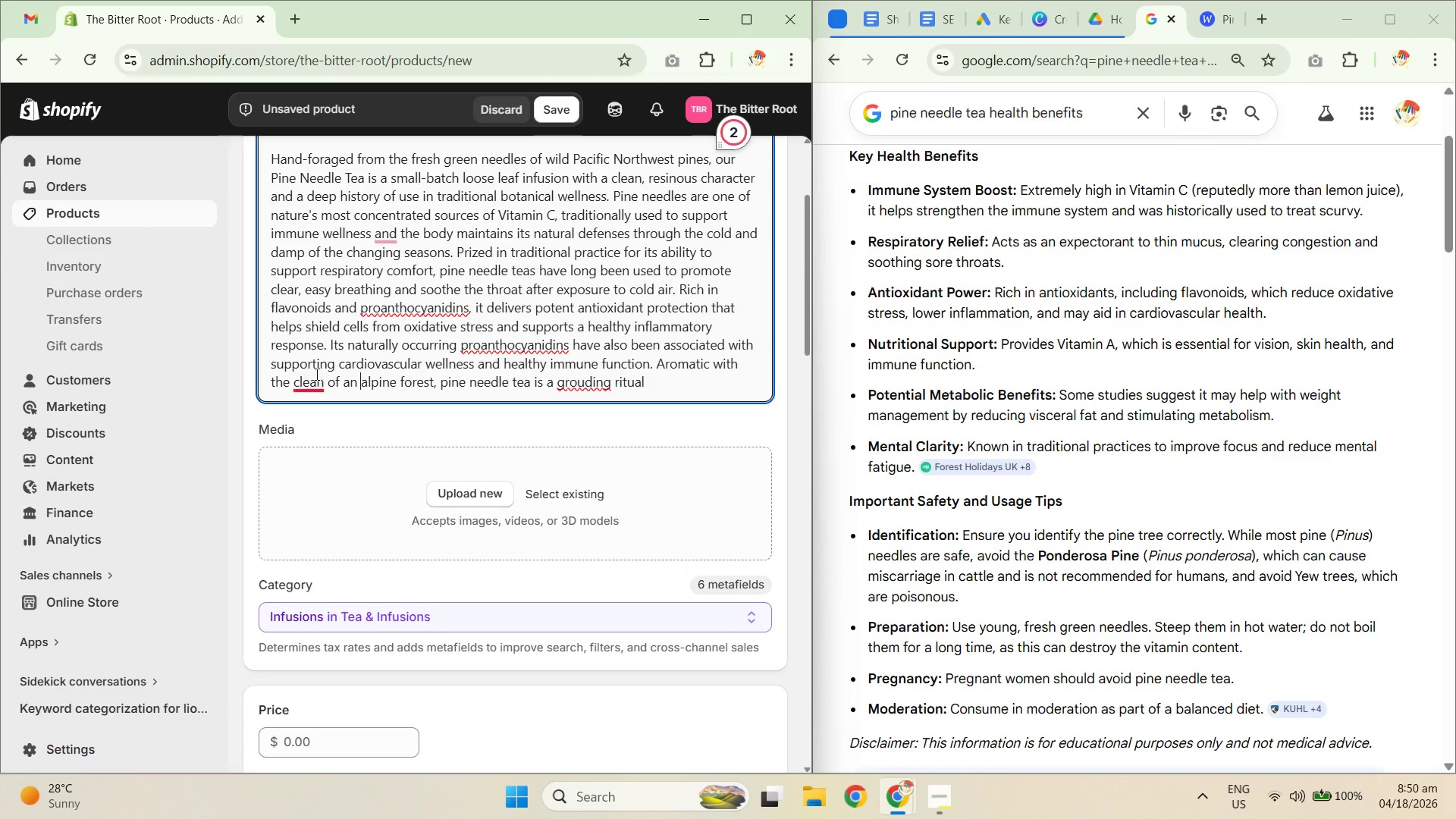 
key(Unknown)
 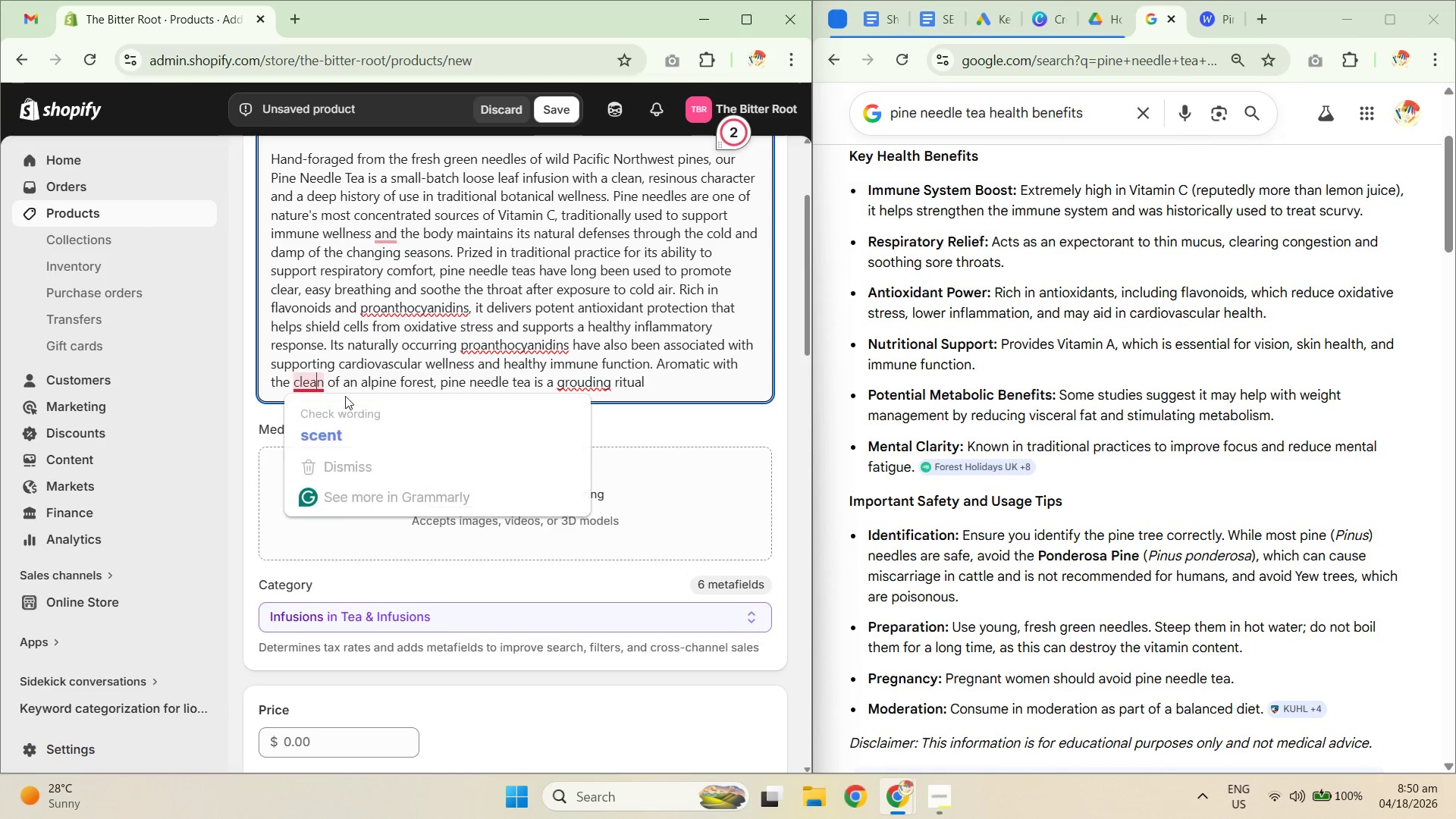 
left_click([356, 422])
 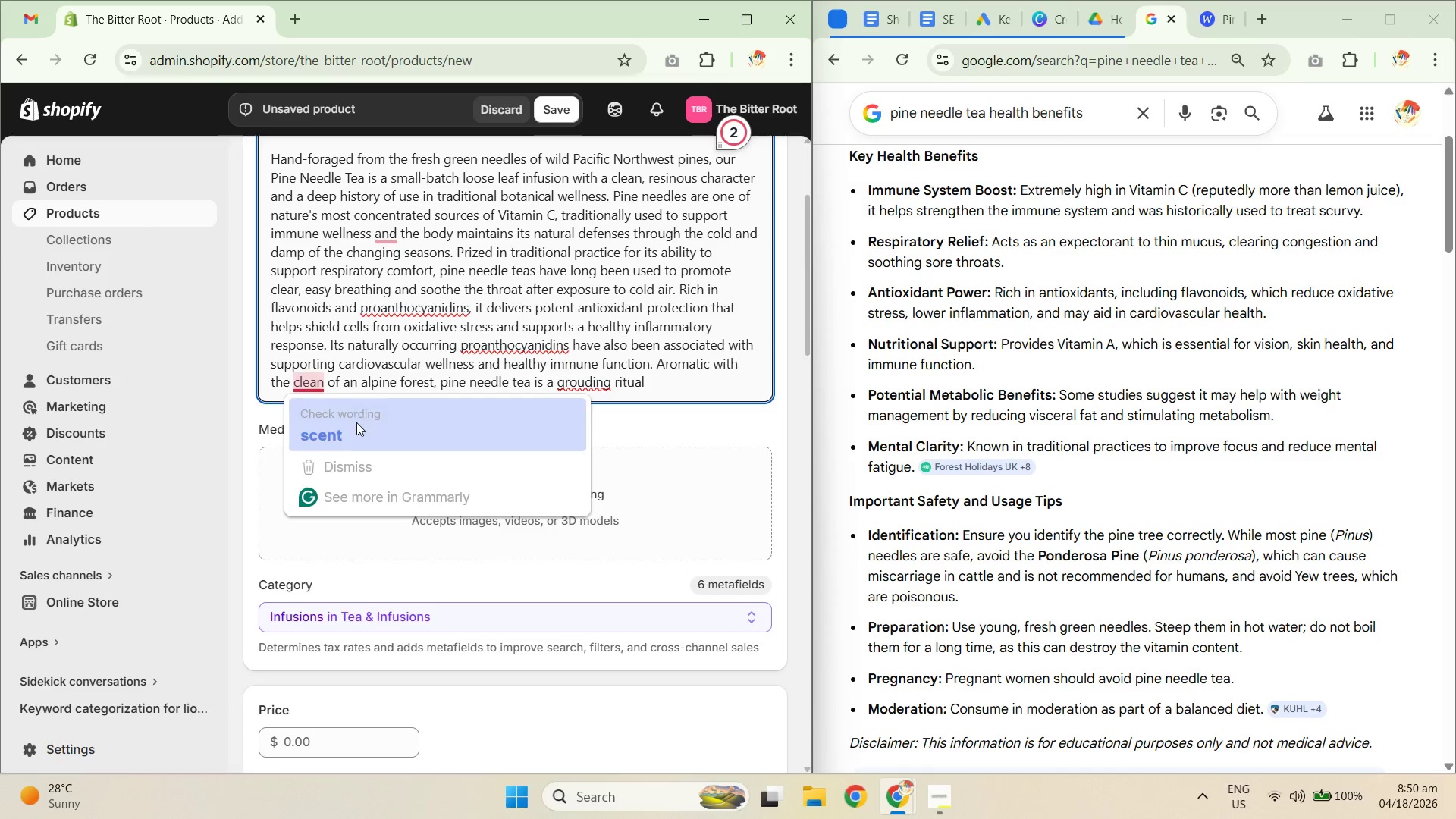 
left_click([579, 381])
 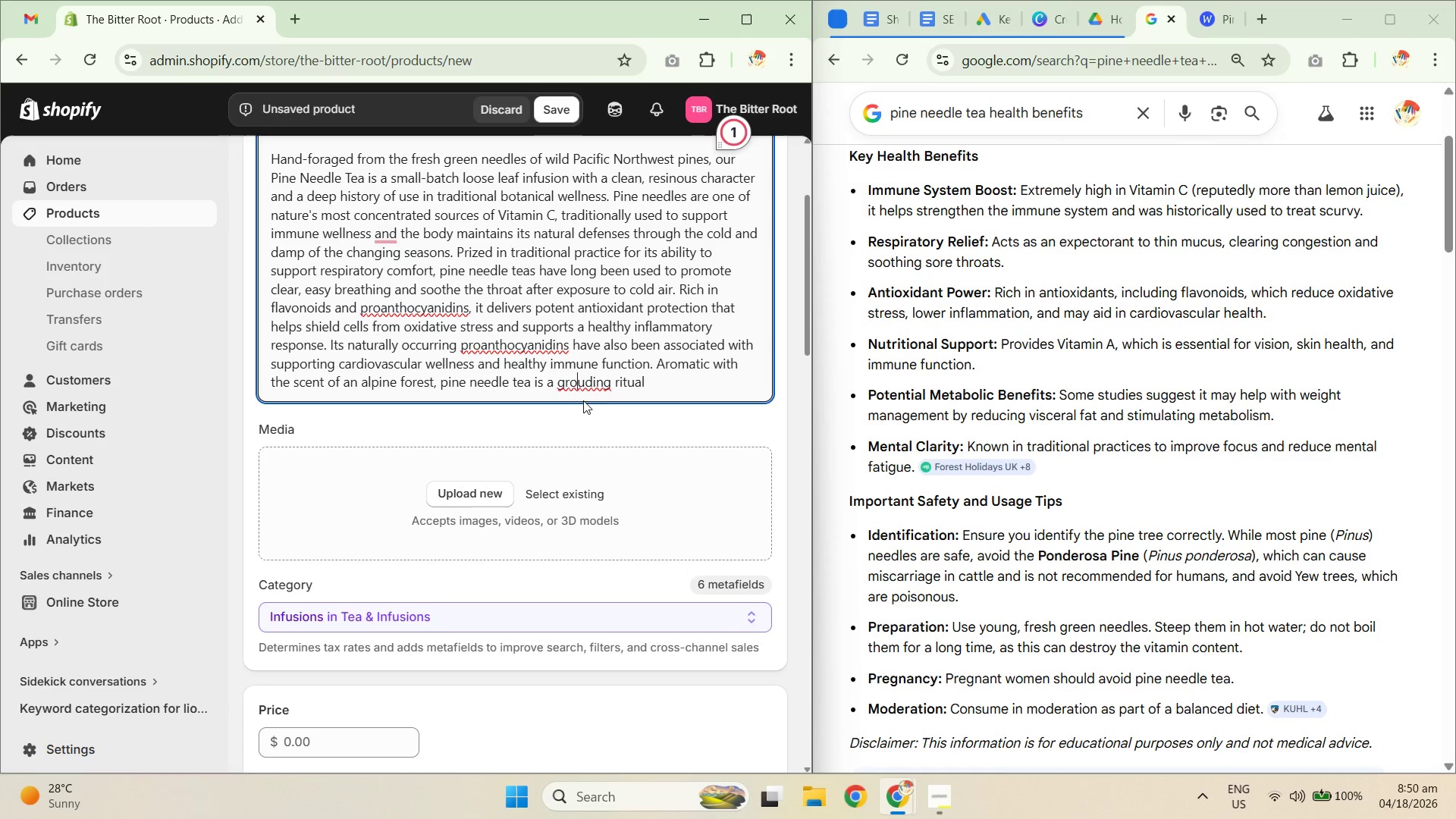 
right_click([585, 384])
 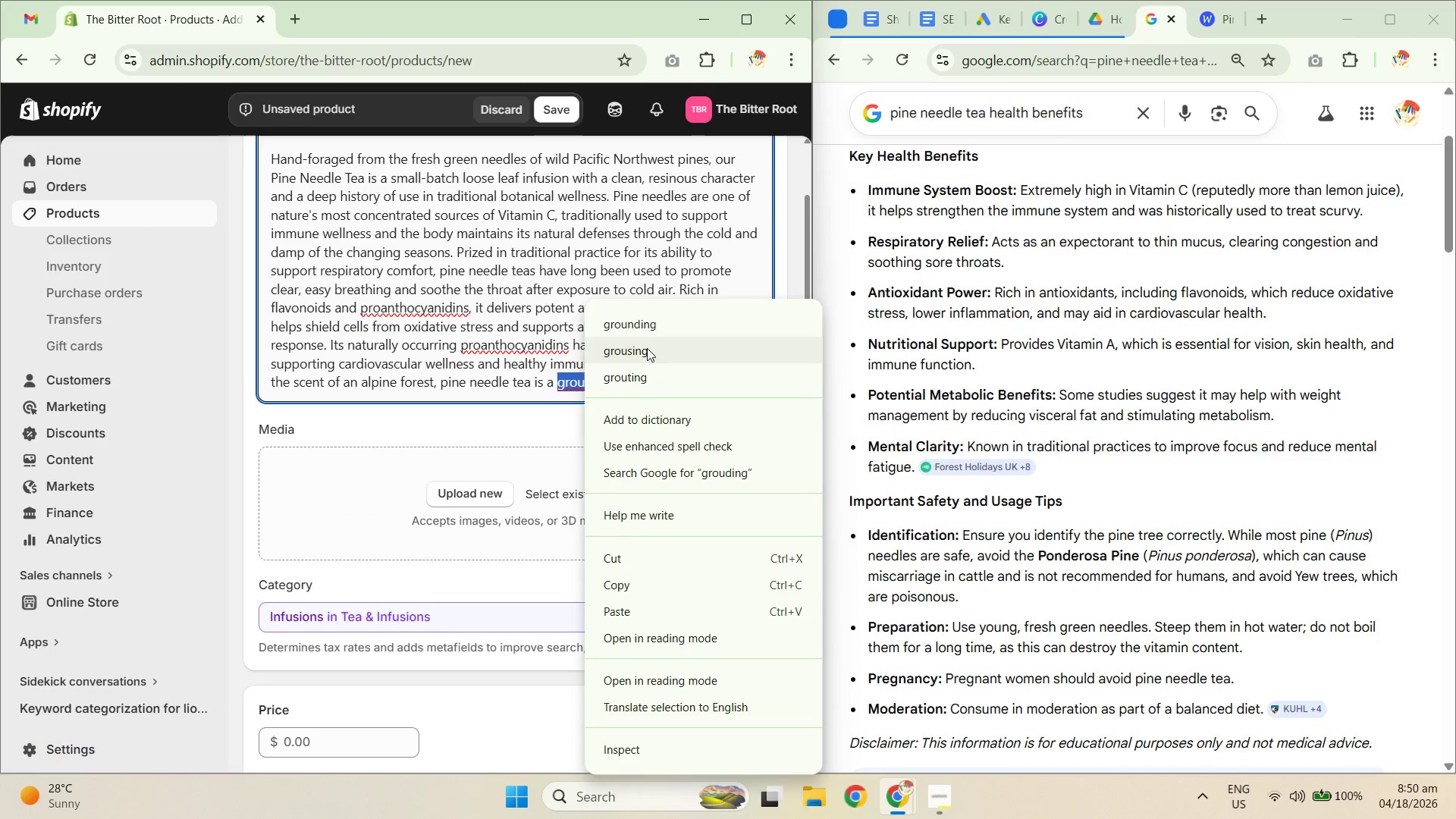 
left_click([651, 322])
 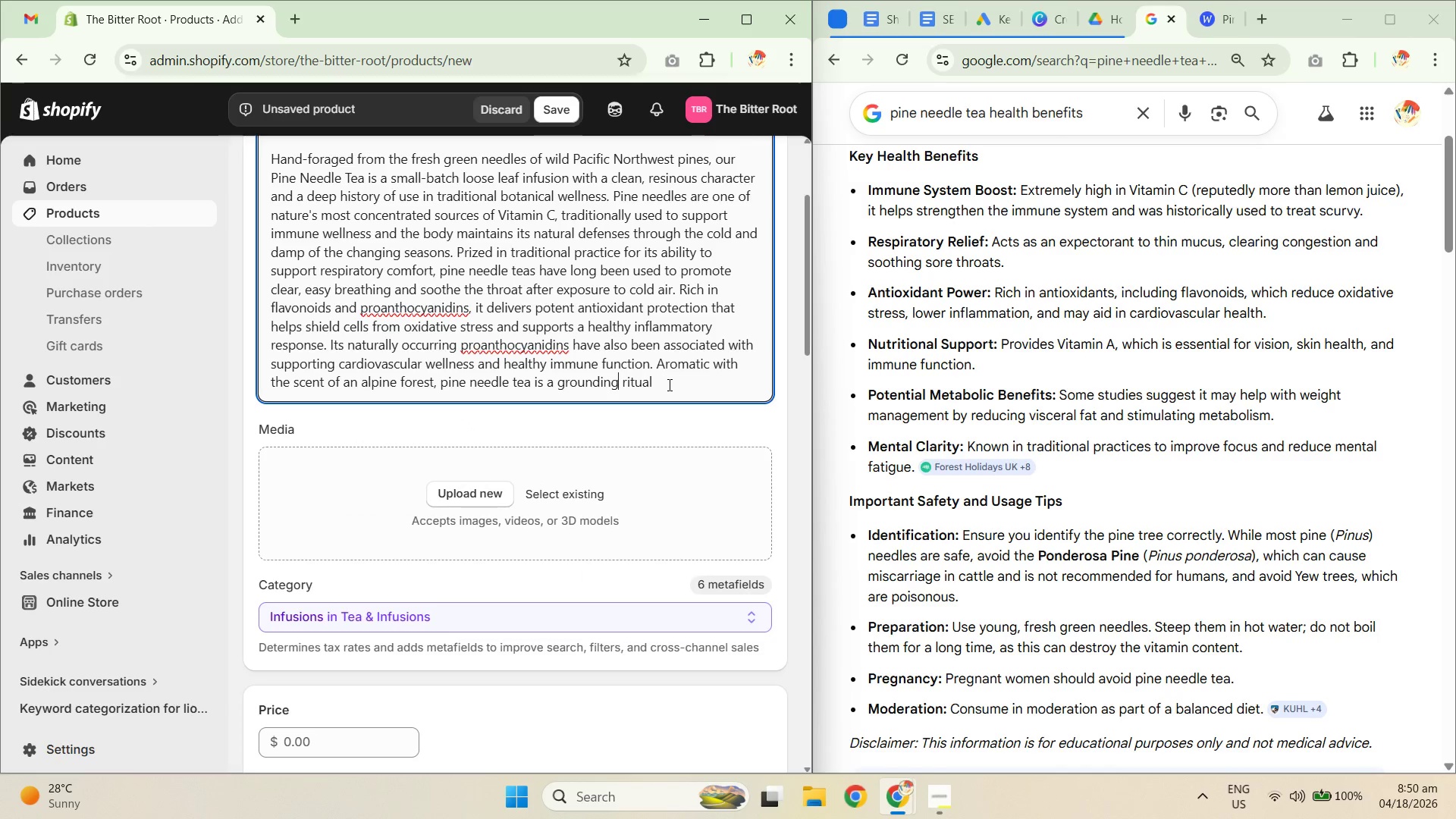 
left_click([669, 384])
 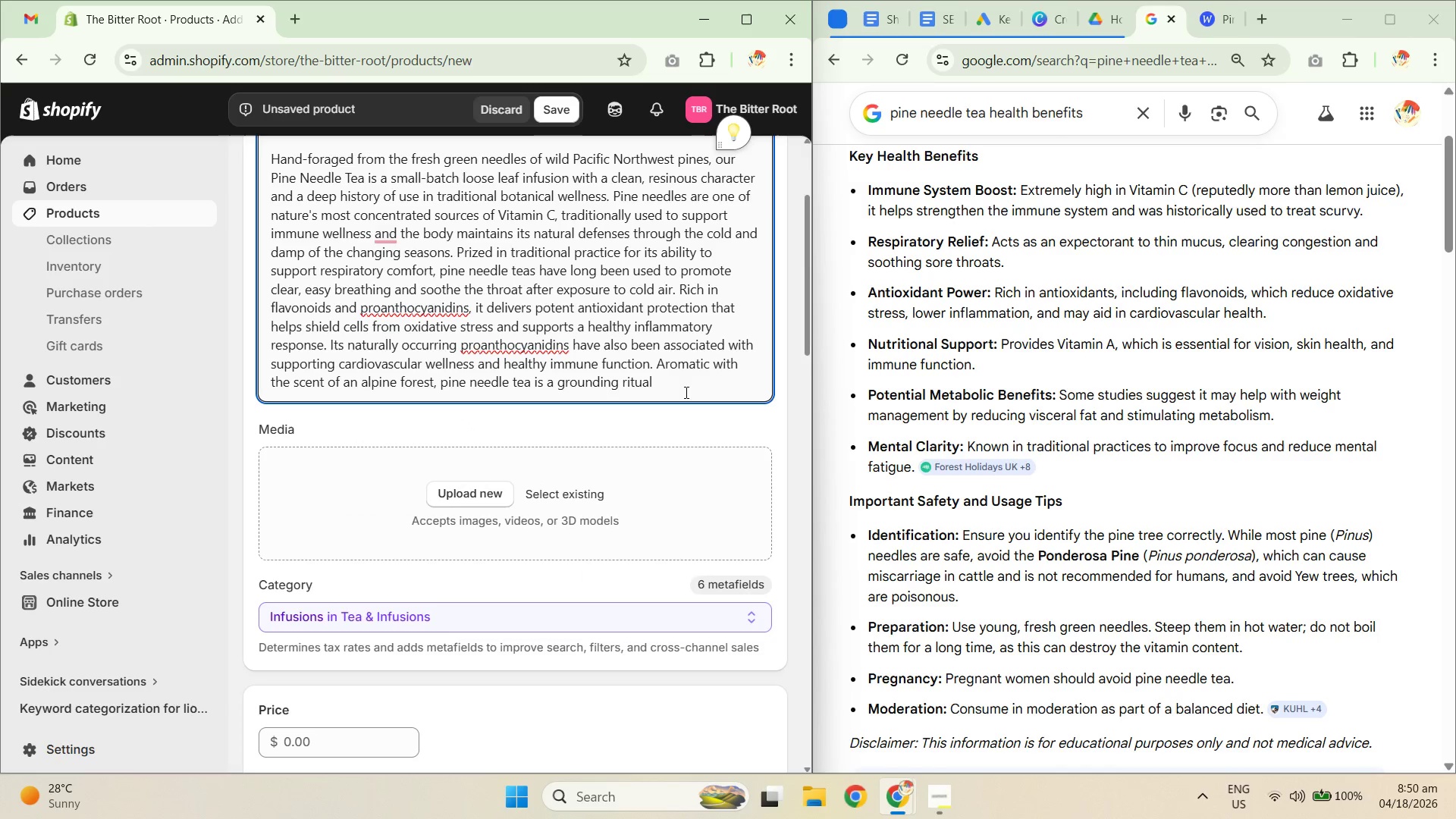 
type( taht support)
key(Backspace)
type(hat supports mental cal)
key(Backspace)
key(Backspace)
type(larii)
key(Backspace)
type(ty and restoes)
key(Backspace)
key(Backspace)
type(res a quiet sense of cla)
key(Backspace)
key(Backspace)
type(alm )
key(Backspace)
type(. Steep slowm)
key(Backspace)
type(, breath deep.)
 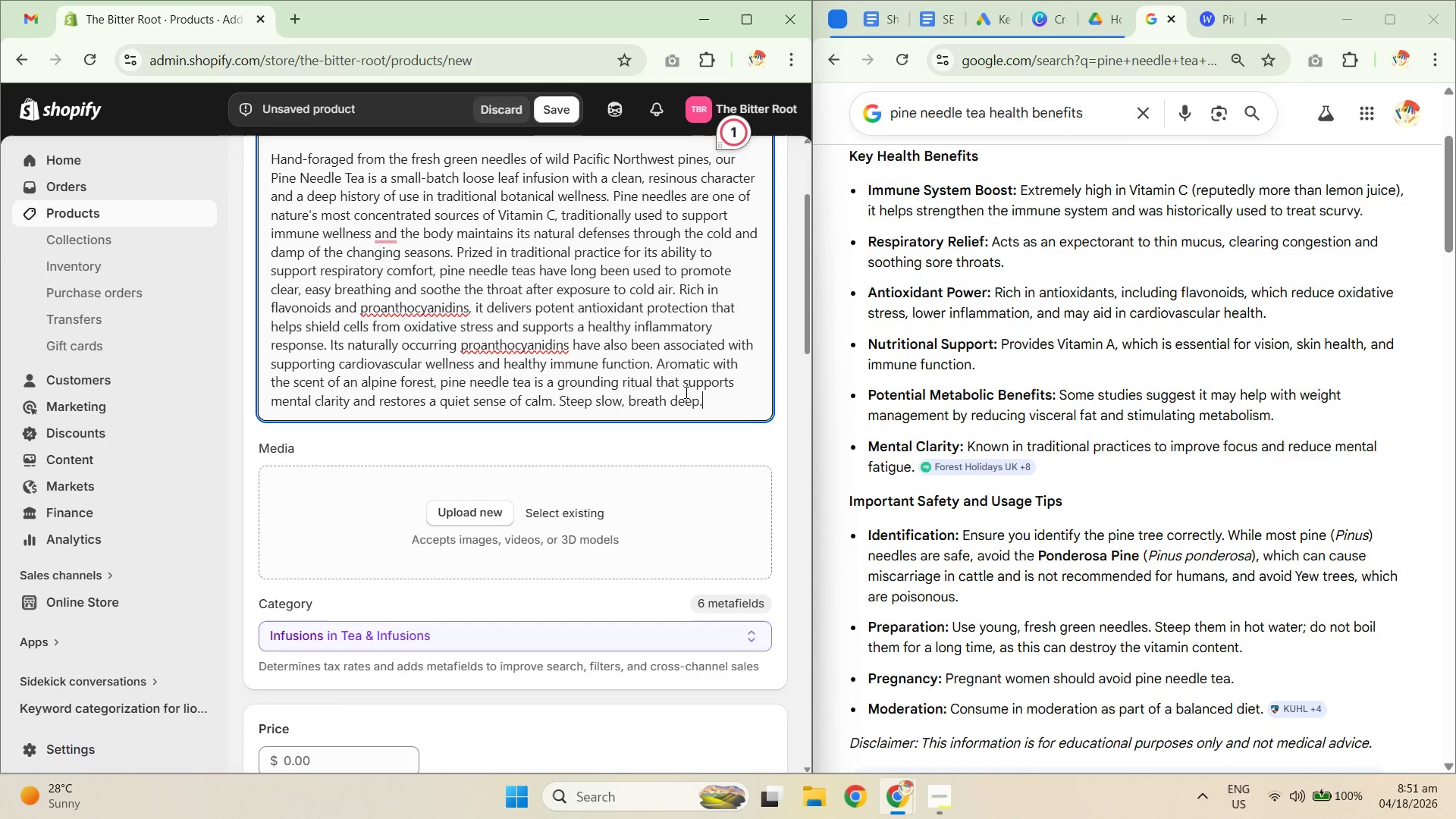 
left_click([576, 413])
 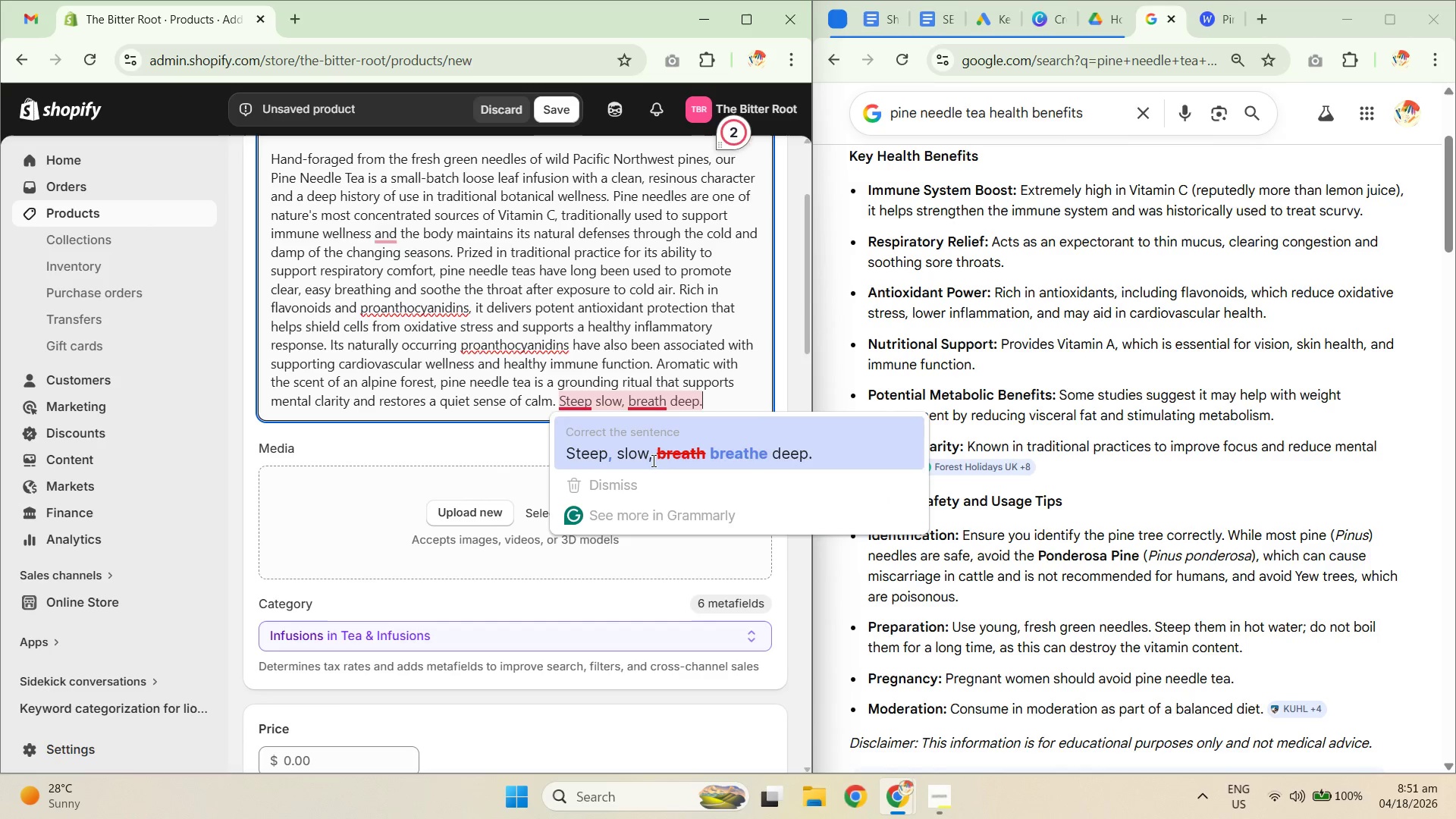 
left_click([654, 452])
 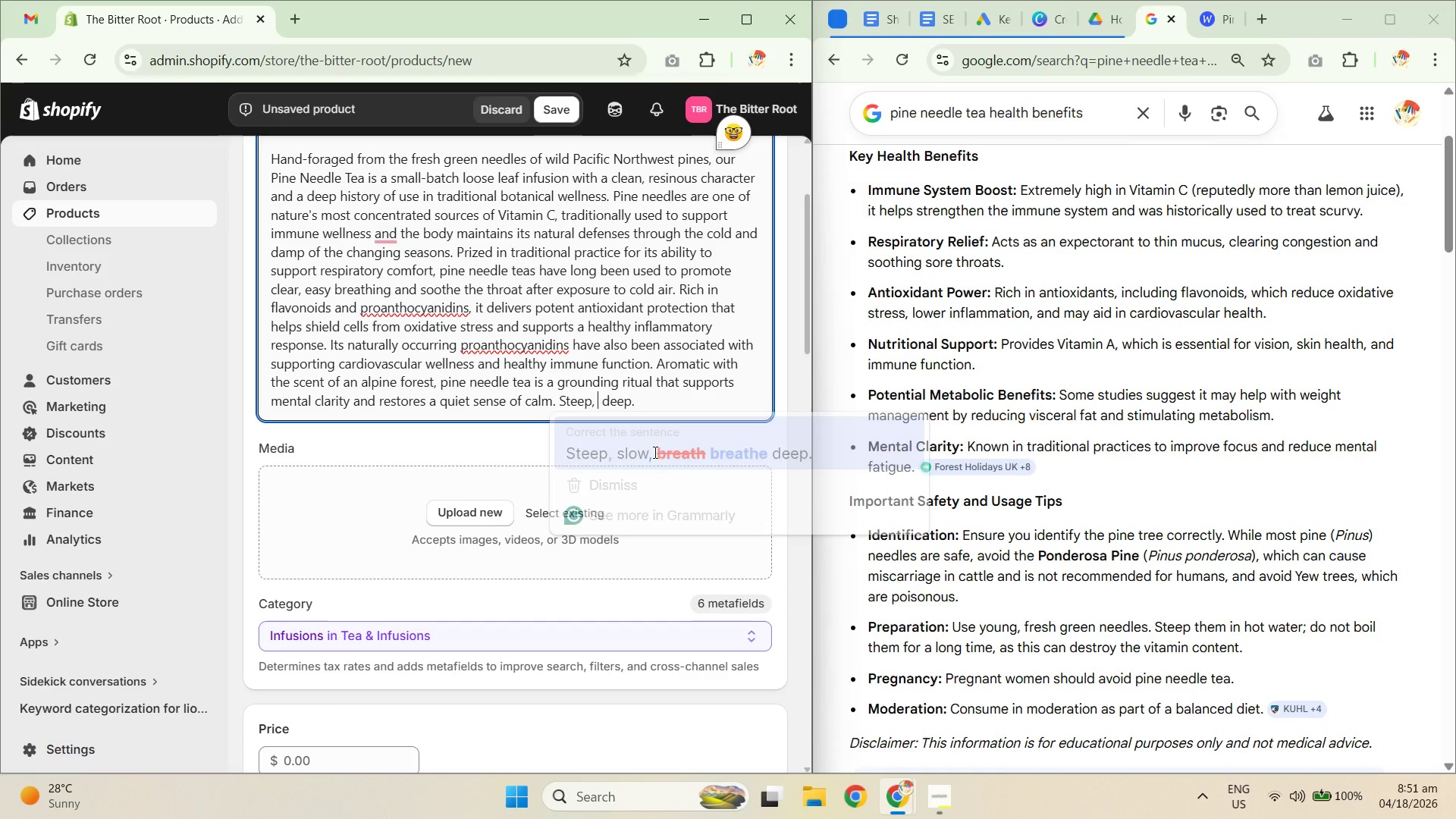 
key(Unknown)
 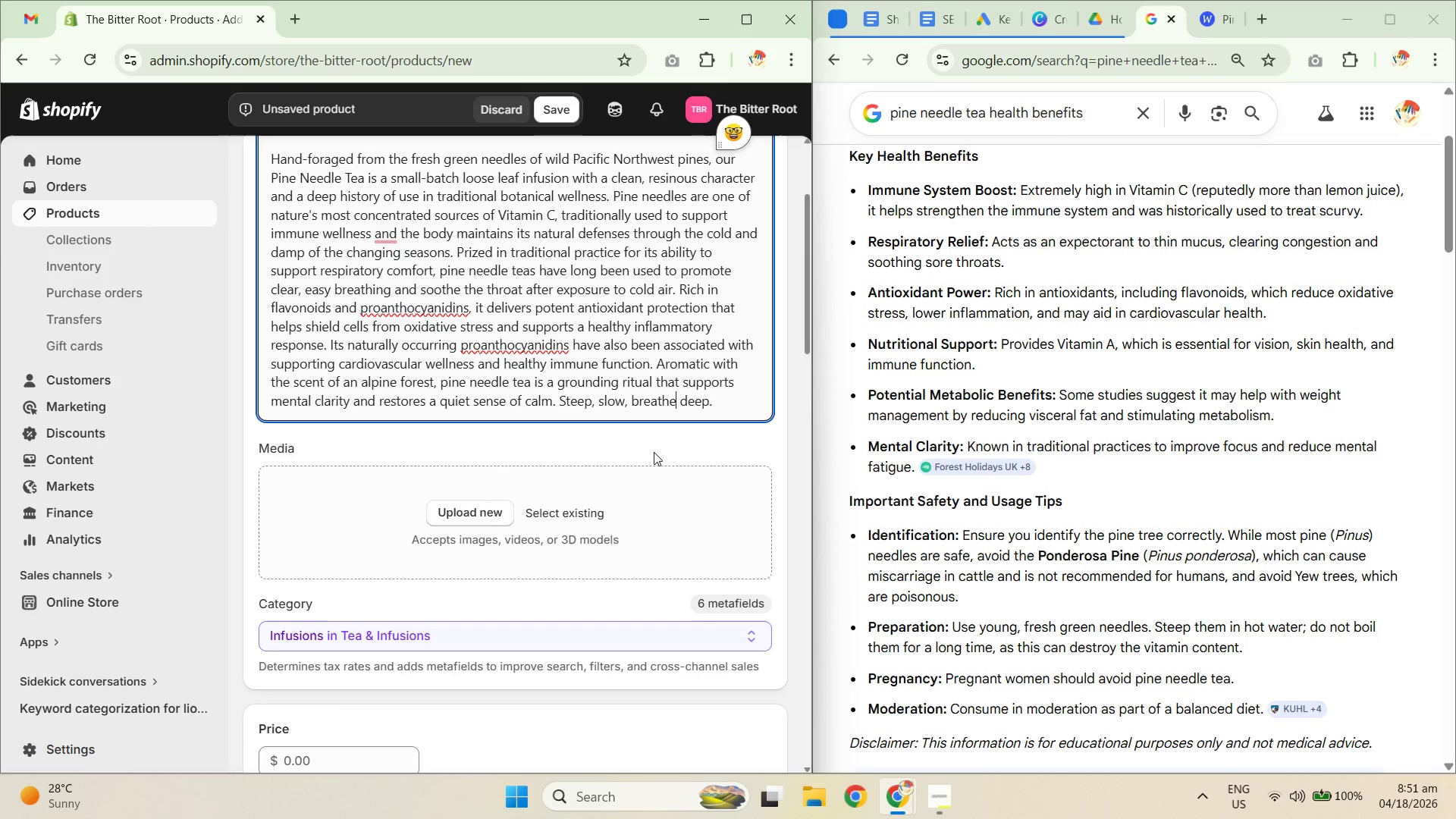 
key(Unknown)
 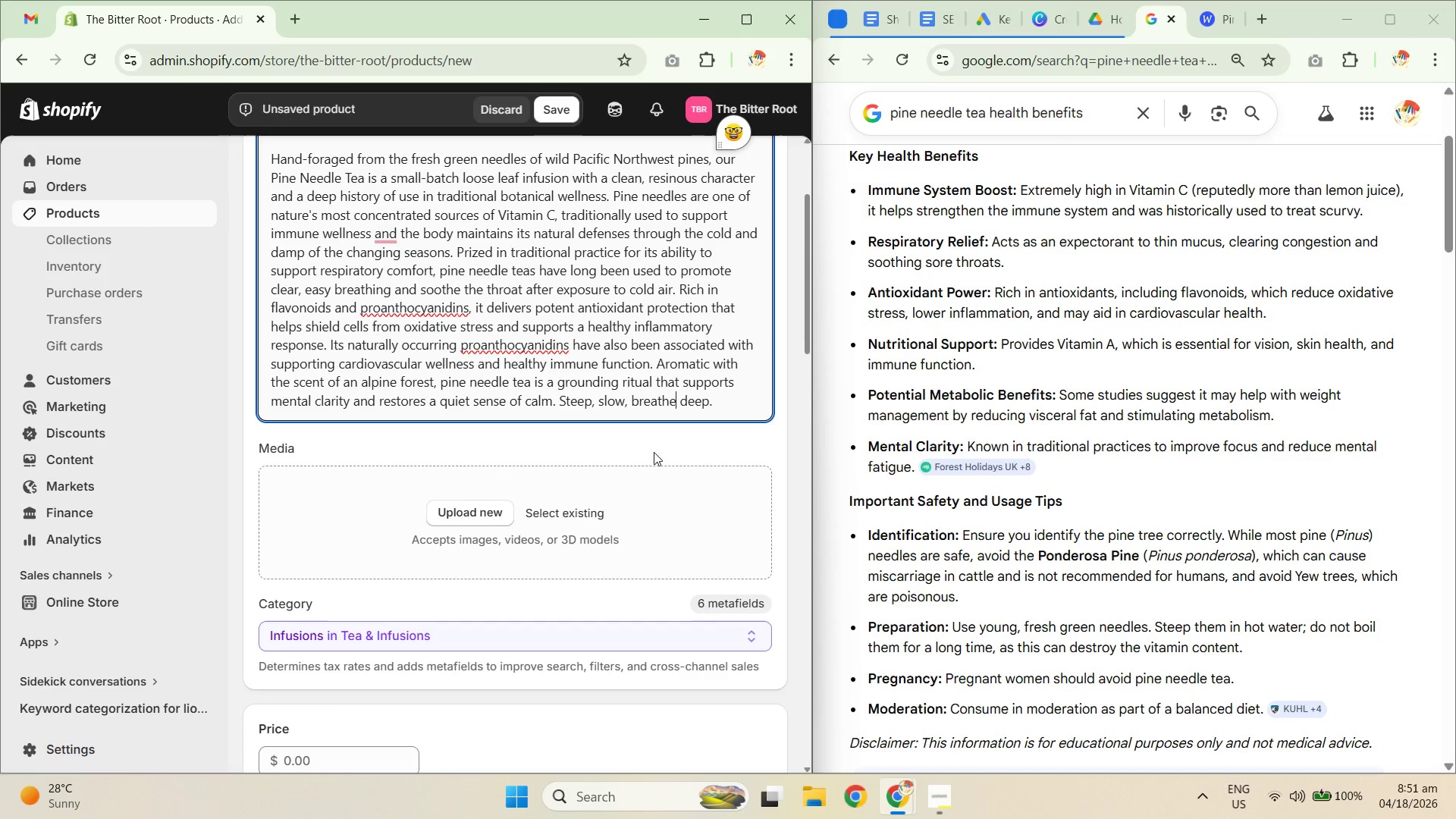 
key(Unknown)
 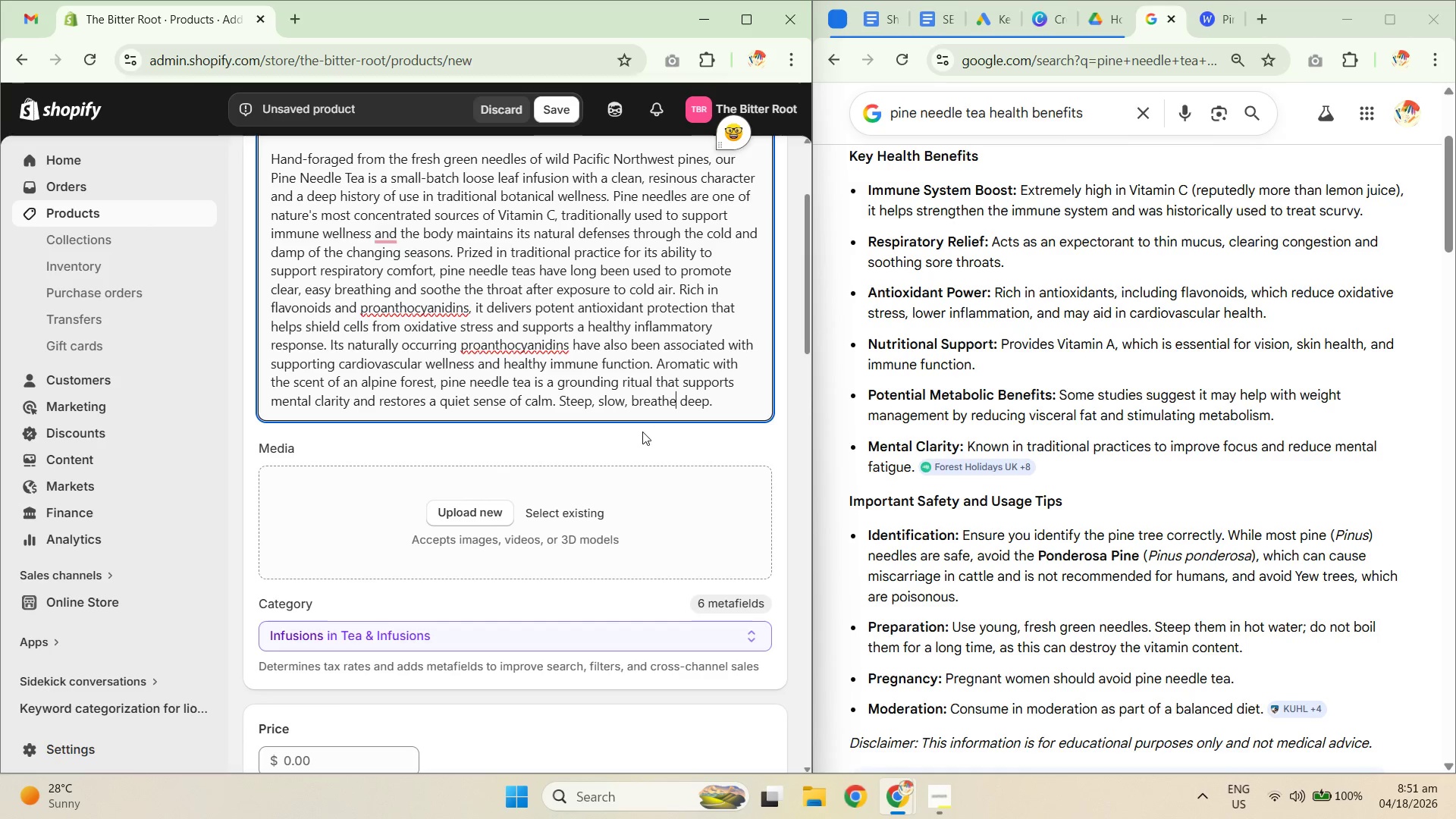 
key(Unknown)
 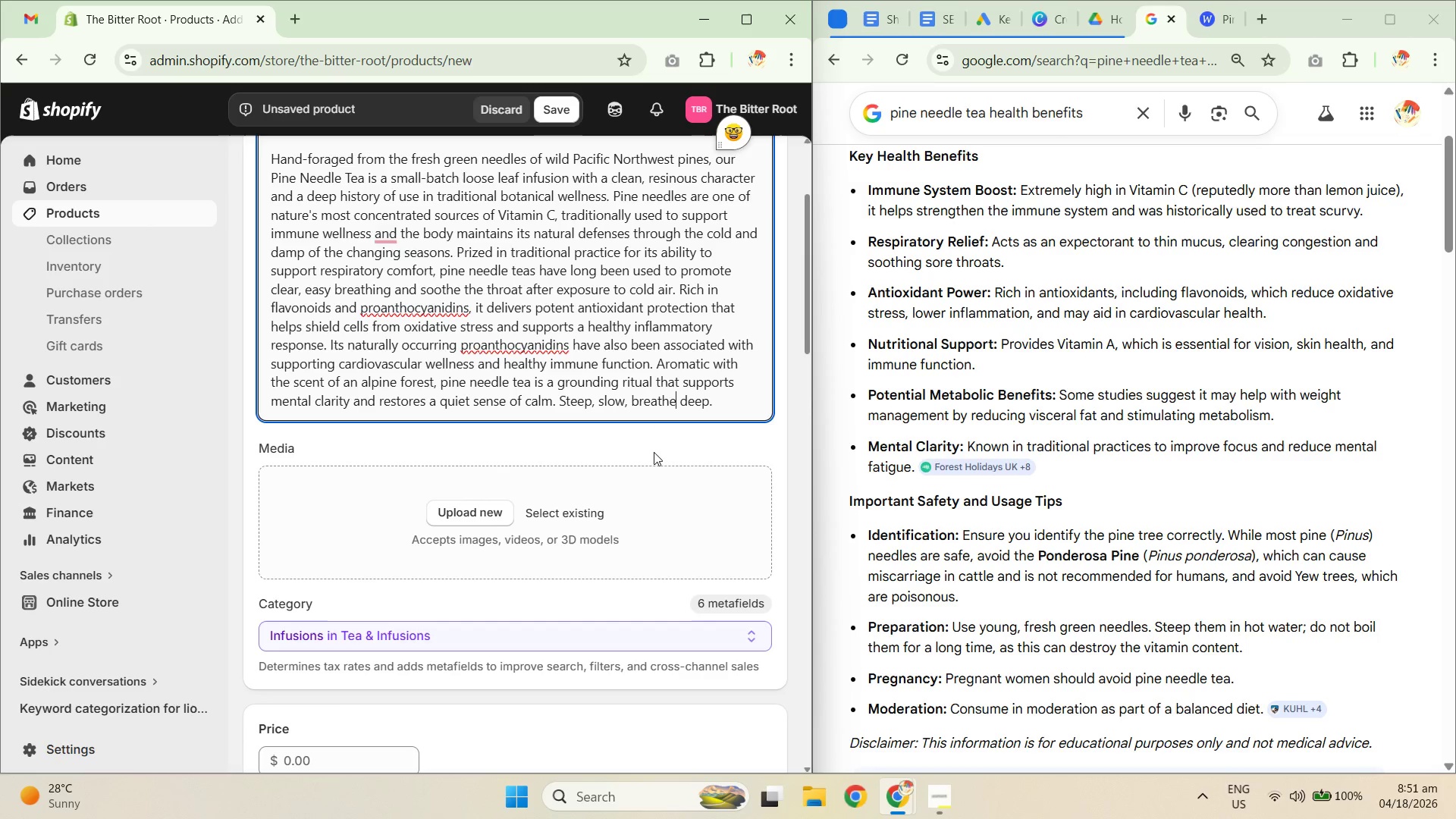 
key(Unknown)
 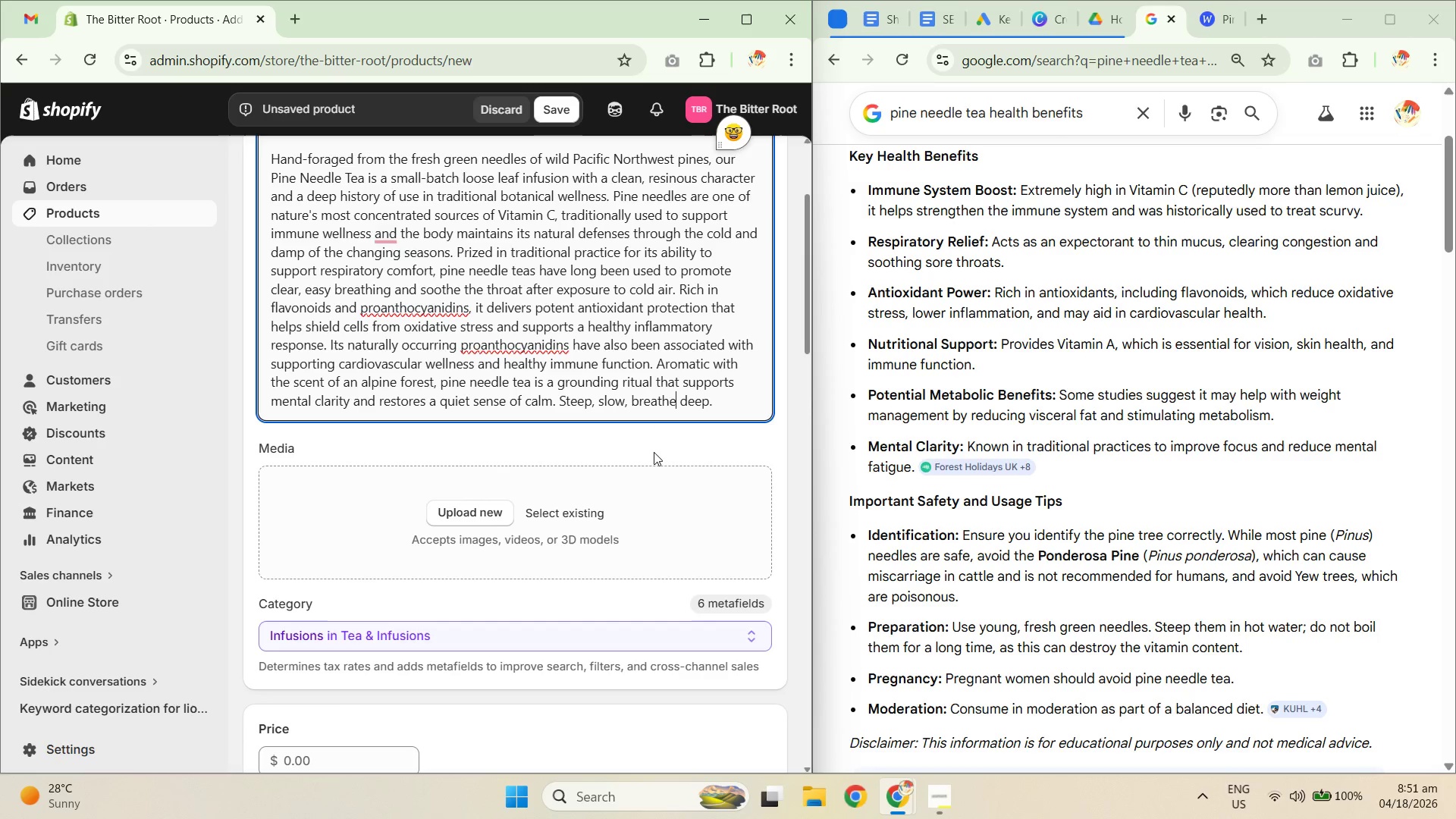 
key(Unknown)
 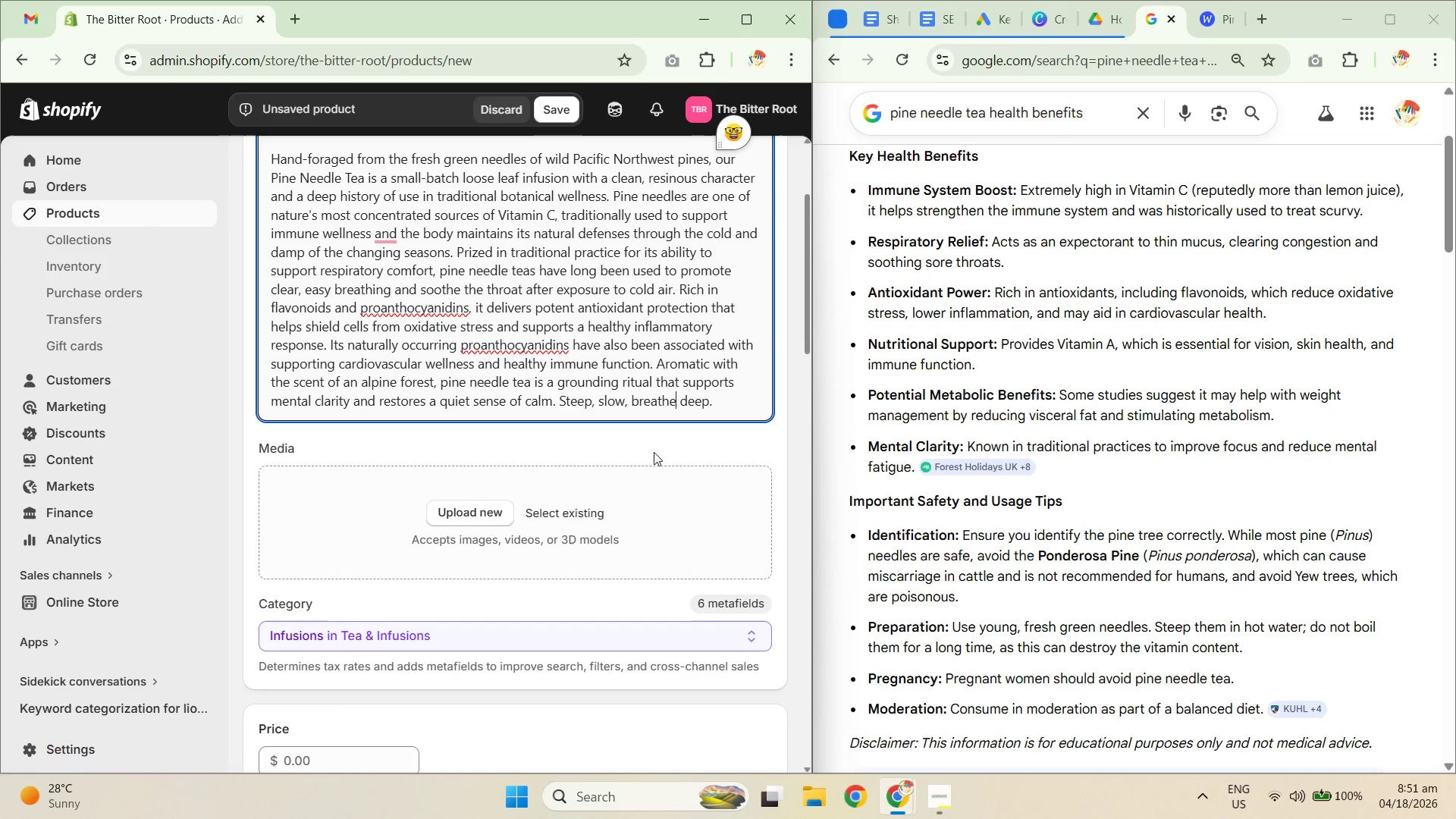 
key(Unknown)
 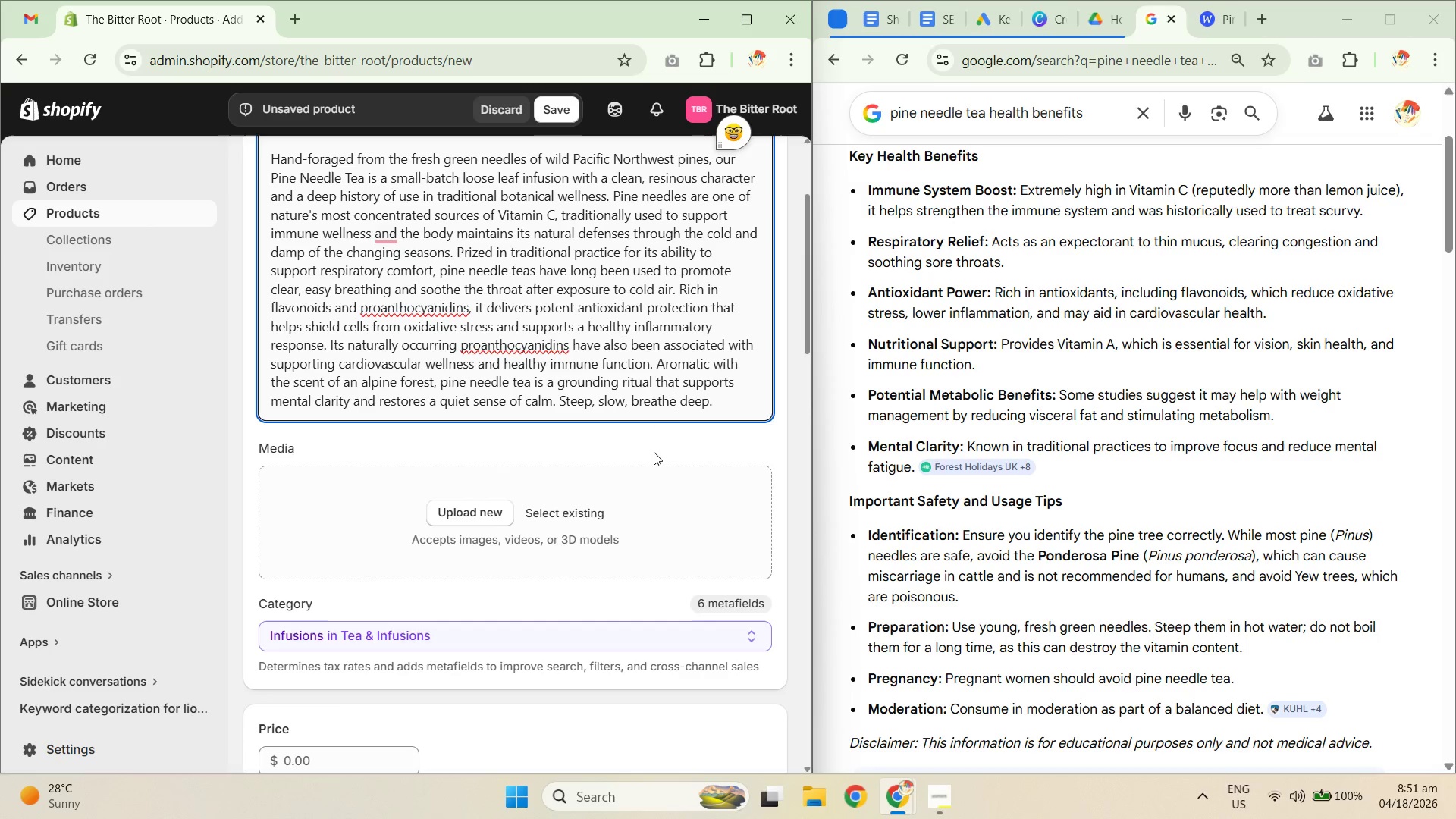 
key(Unknown)
 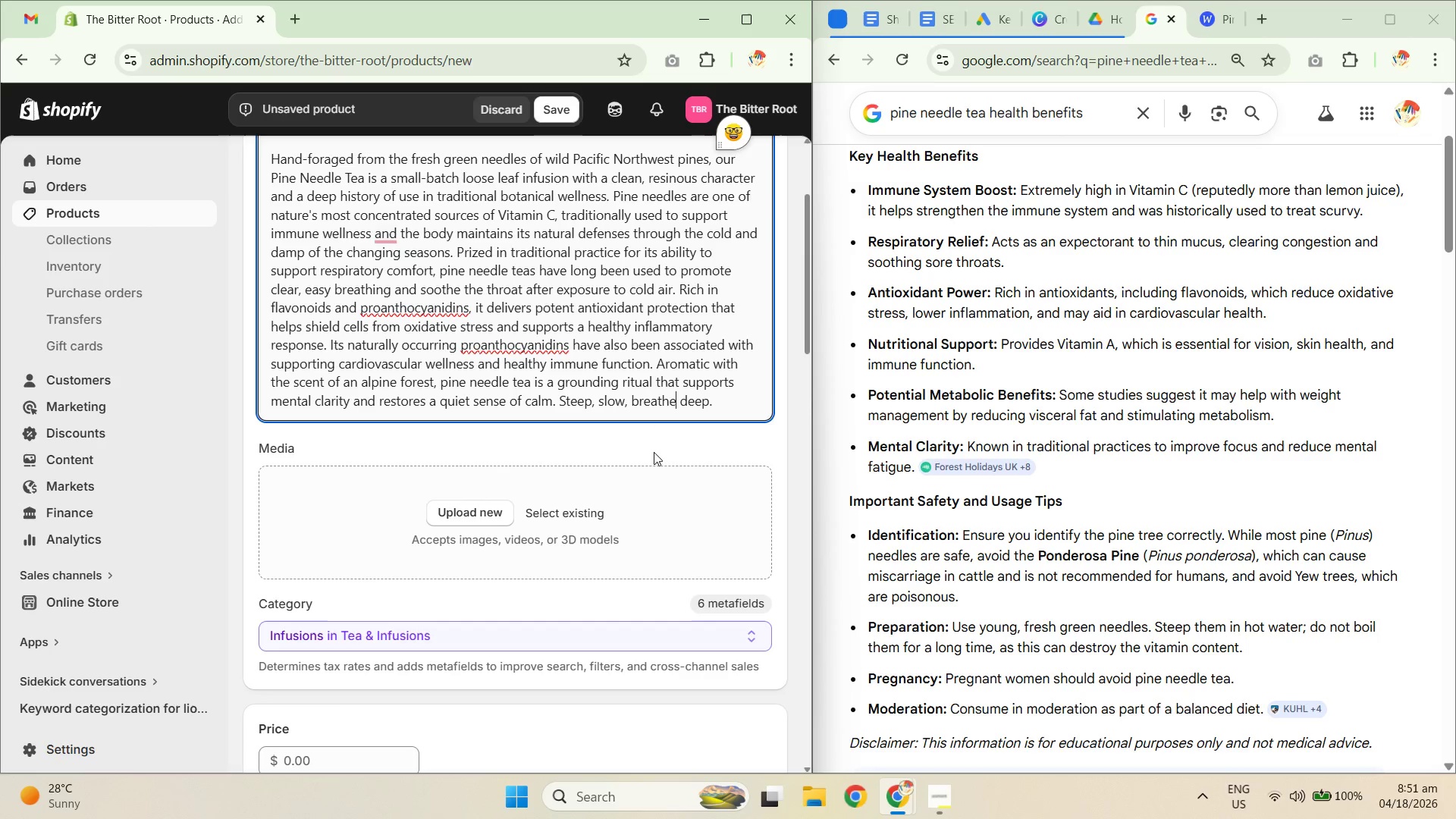 
key(Unknown)
 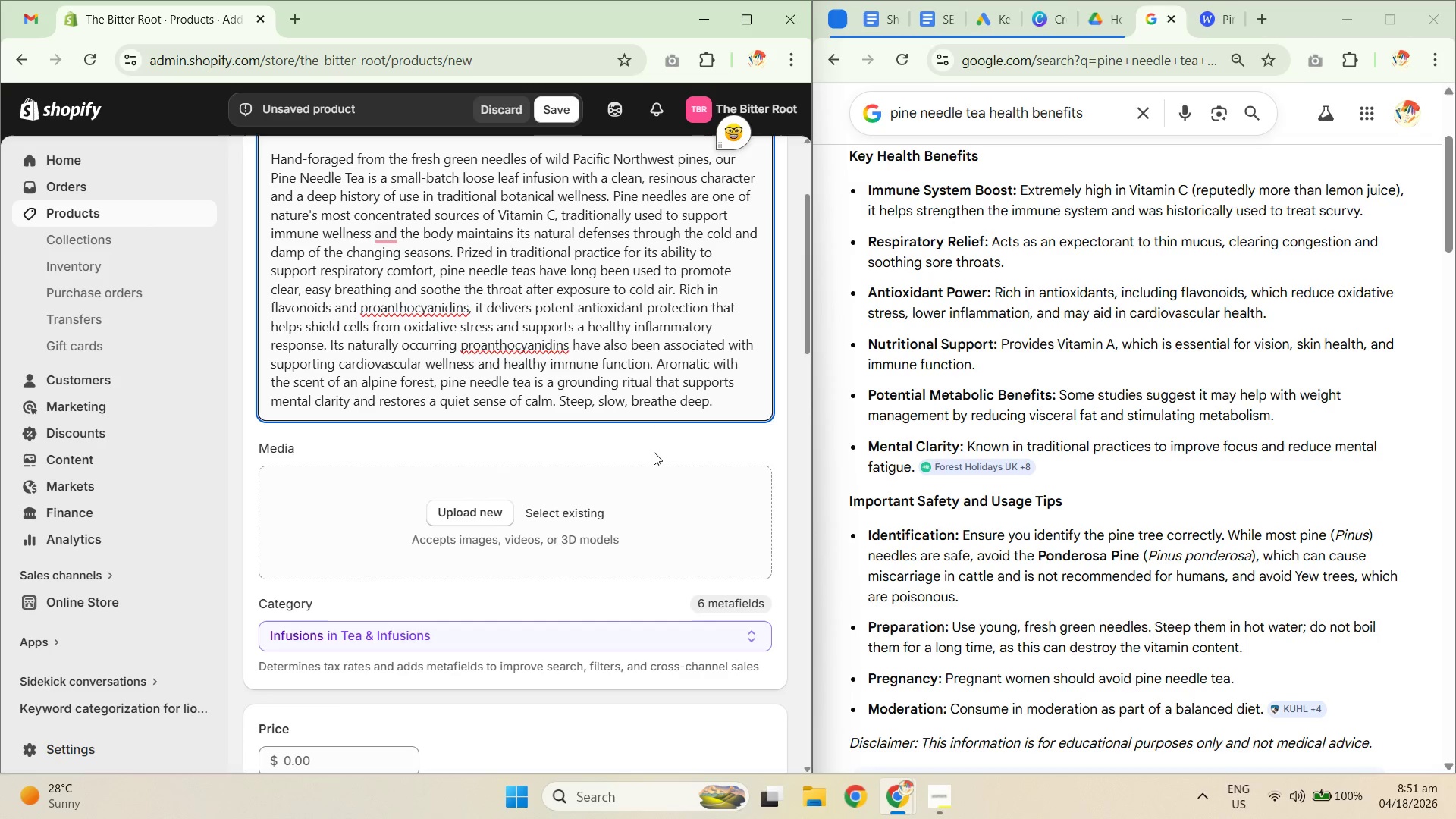 
key(Unknown)
 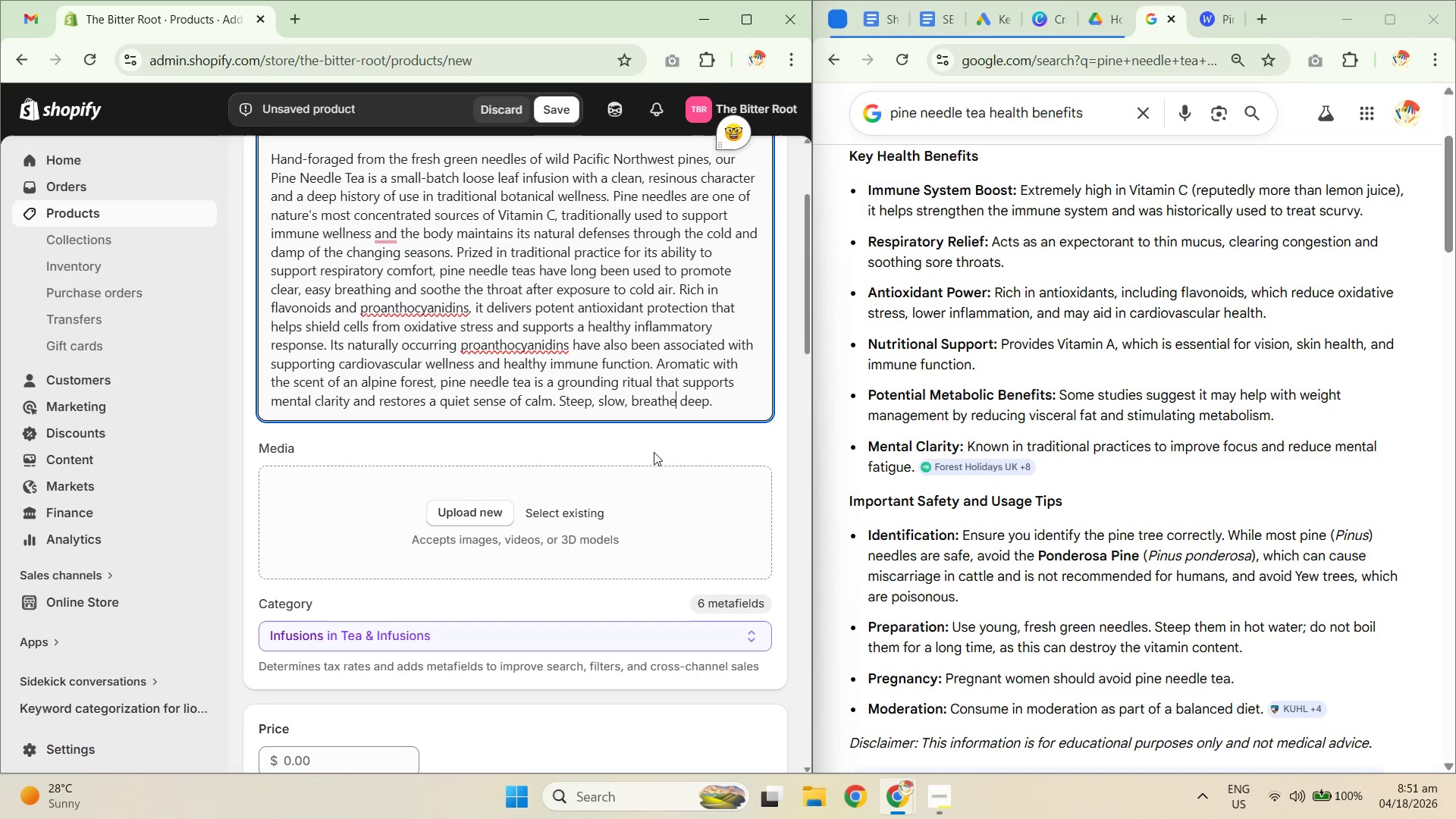 
key(Unknown)
 